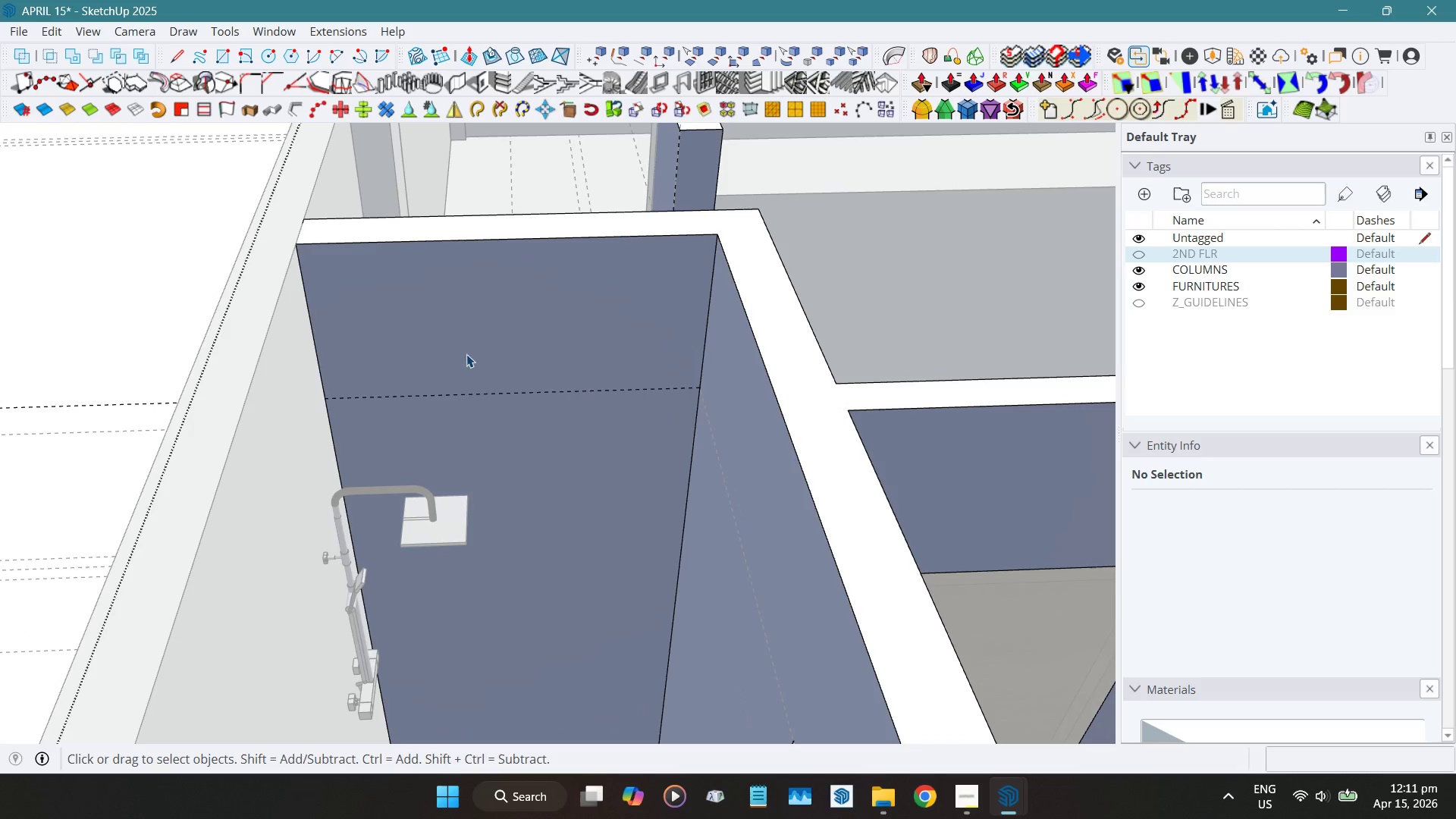 
key(R)
 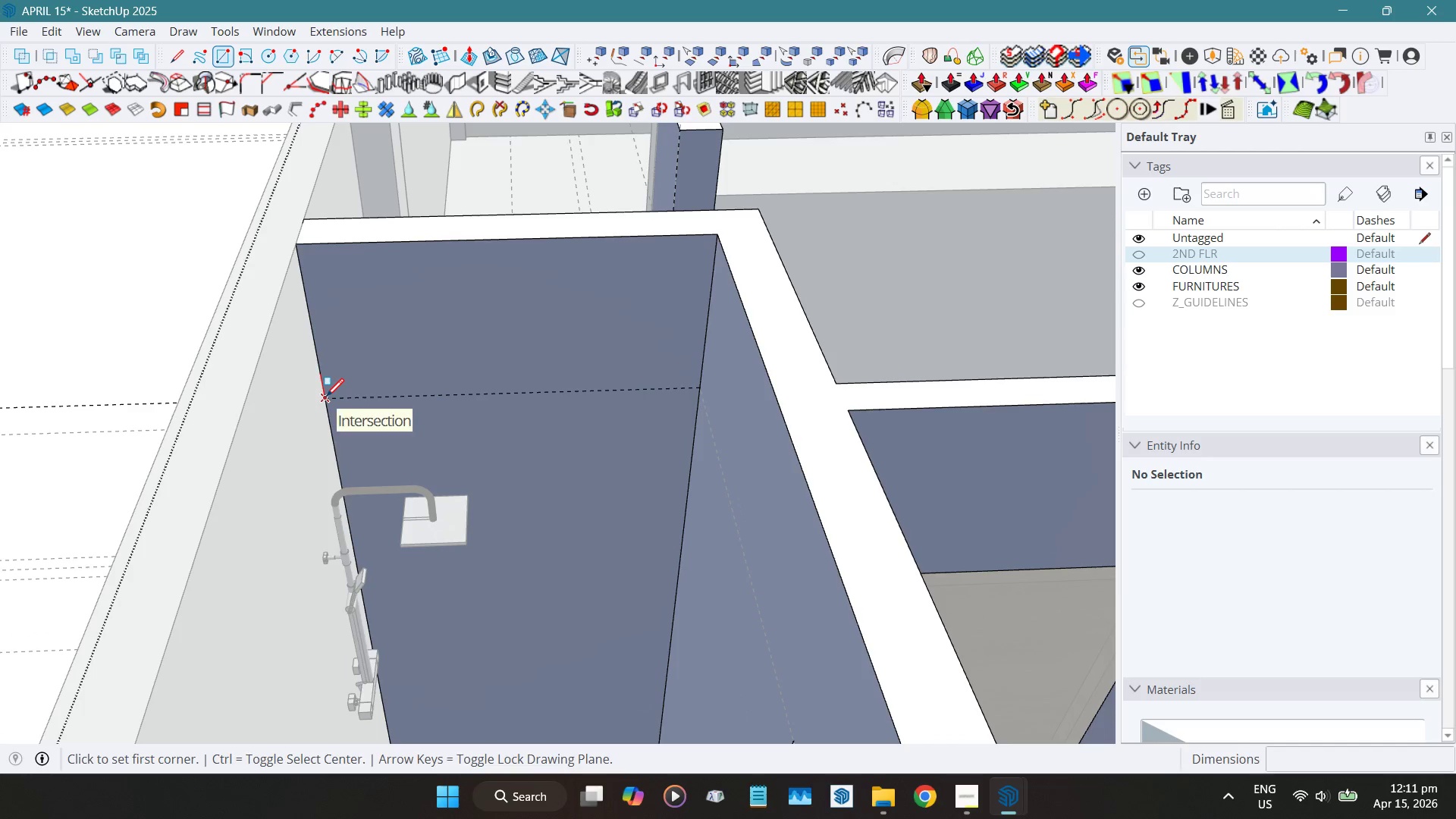 
left_click_drag(start_coordinate=[326, 398], to_coordinate=[384, 386])
 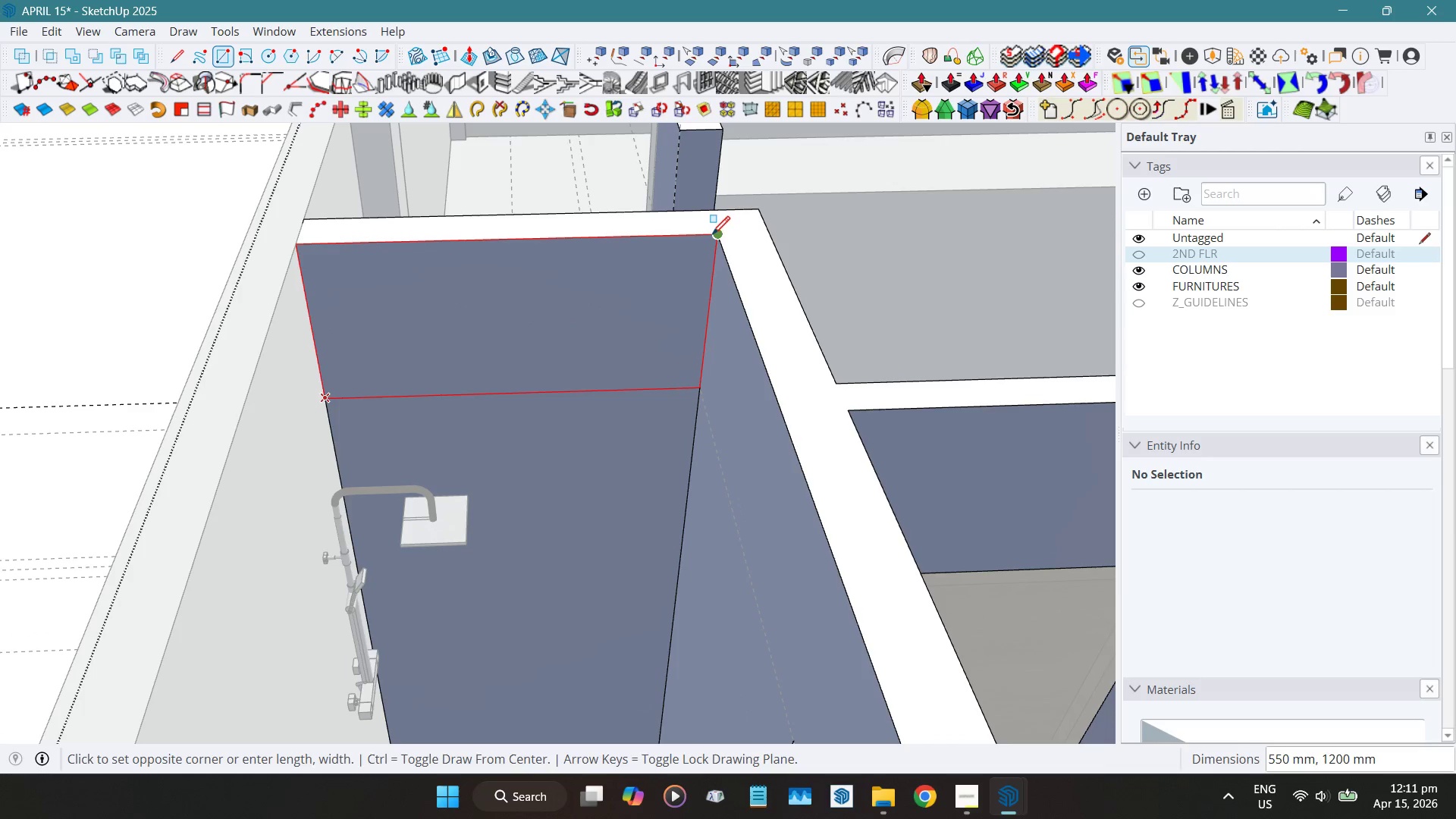 
left_click([713, 236])
 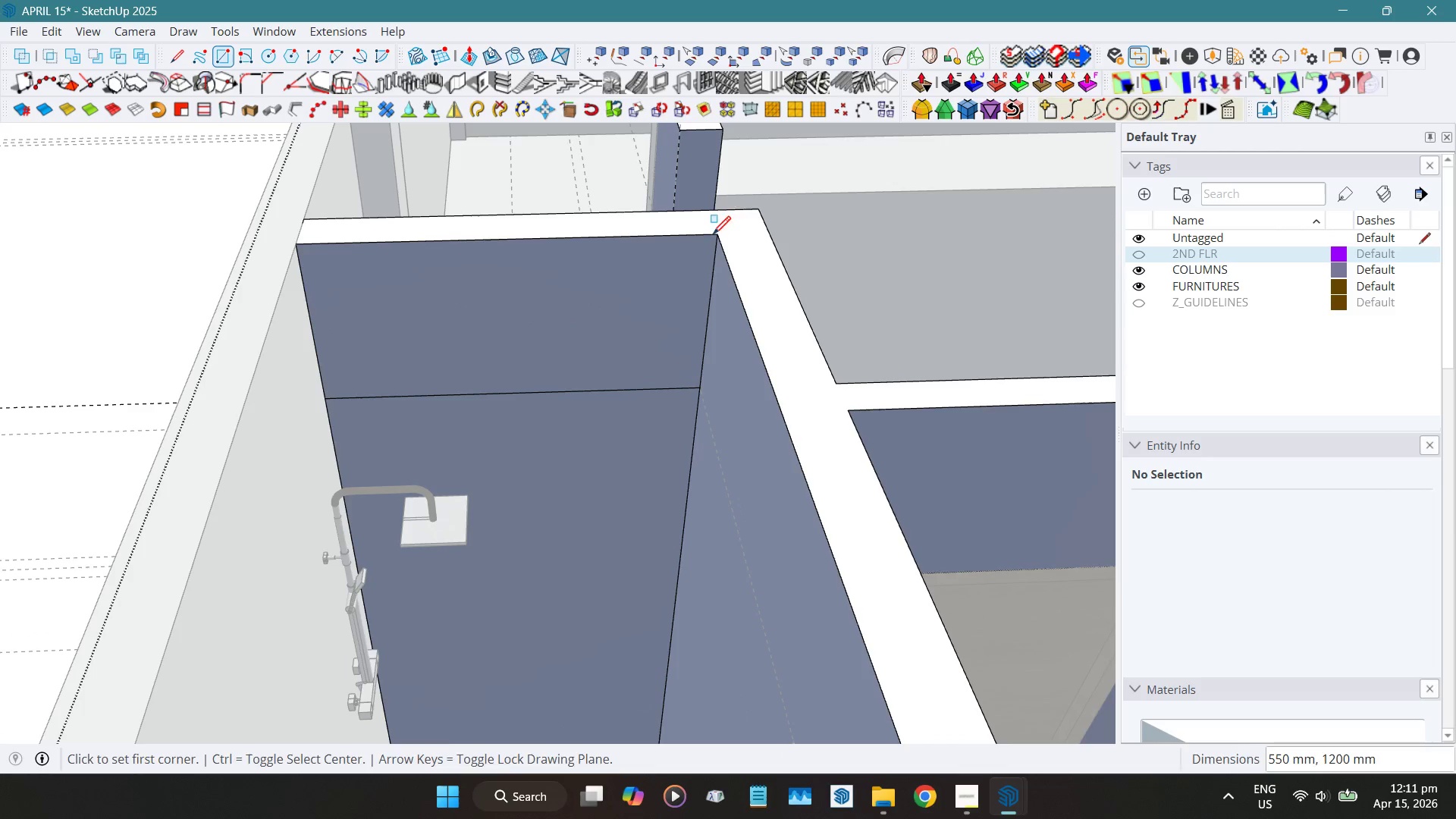 
key(Space)
 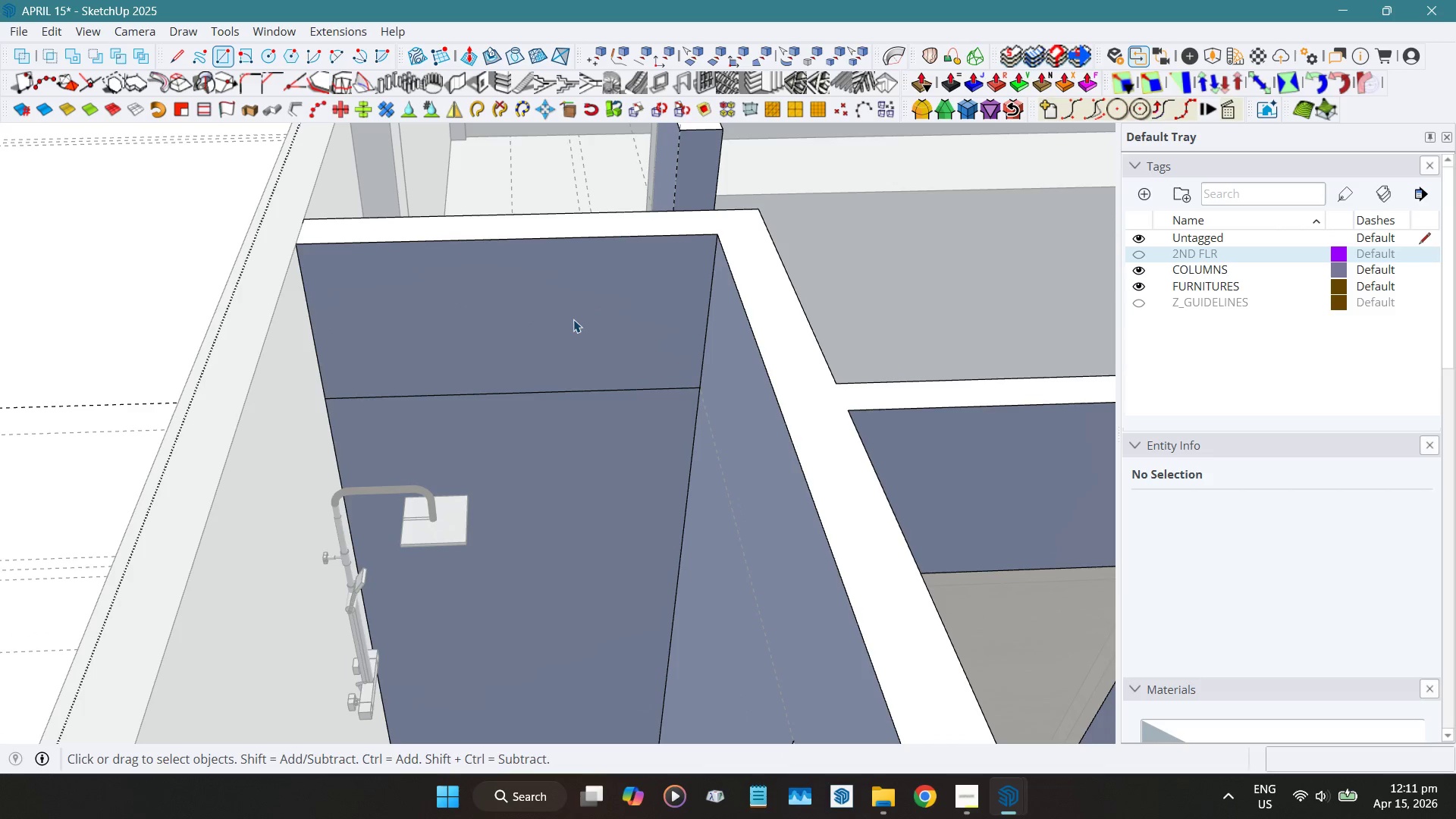 
left_click([573, 318])
 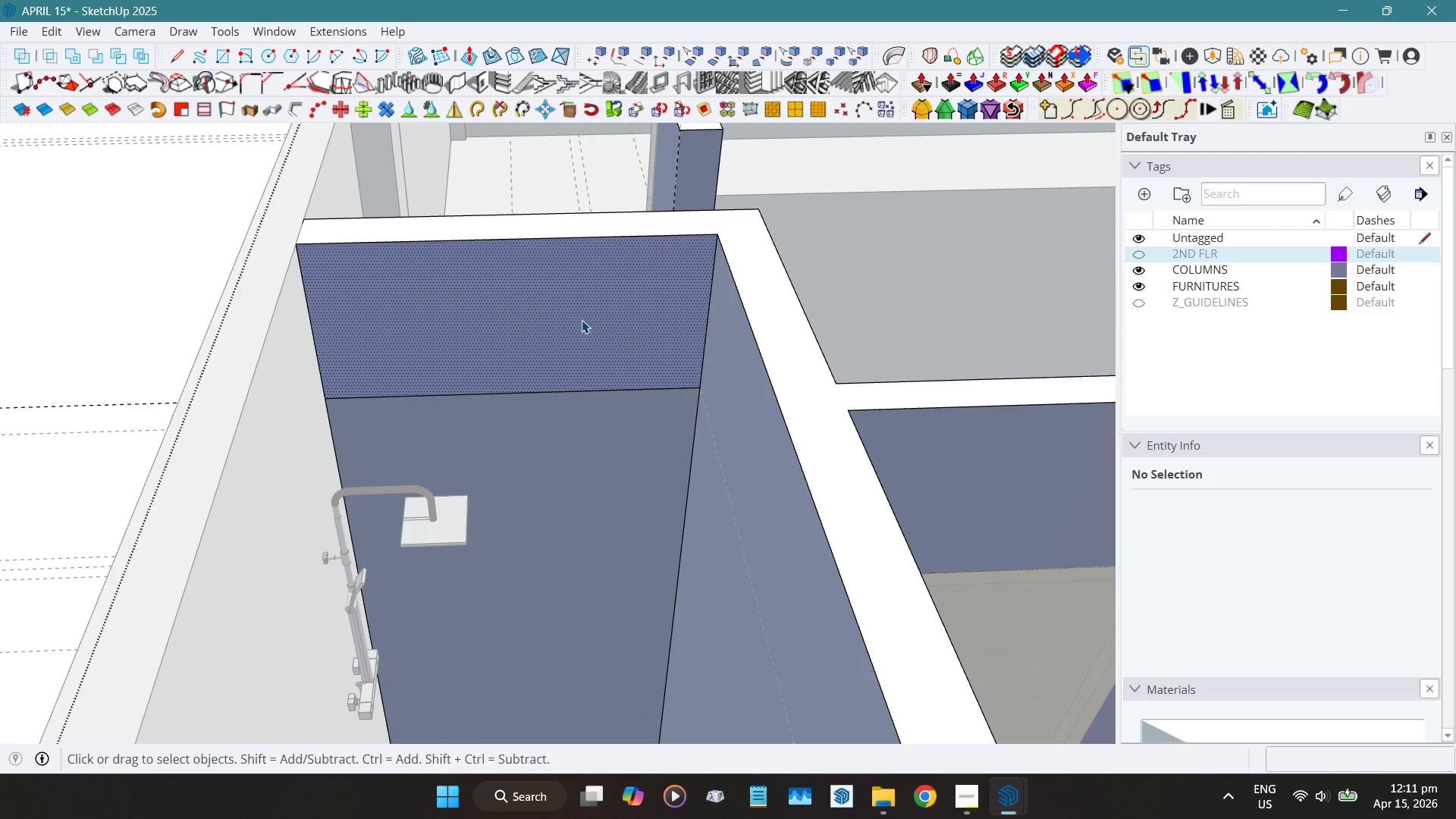 
key(Shift+D)
 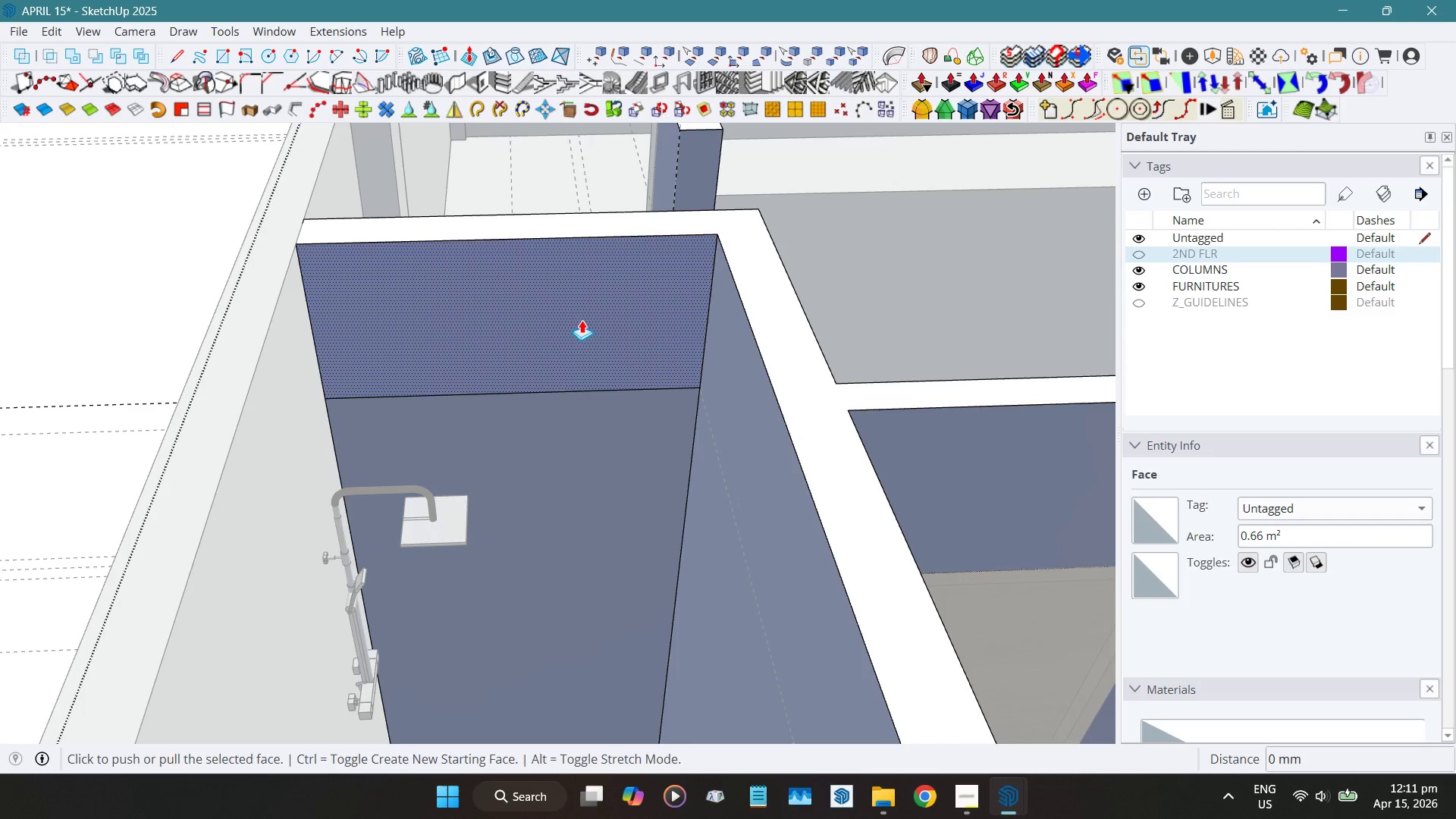 
left_click_drag(start_coordinate=[582, 320], to_coordinate=[562, 190])
 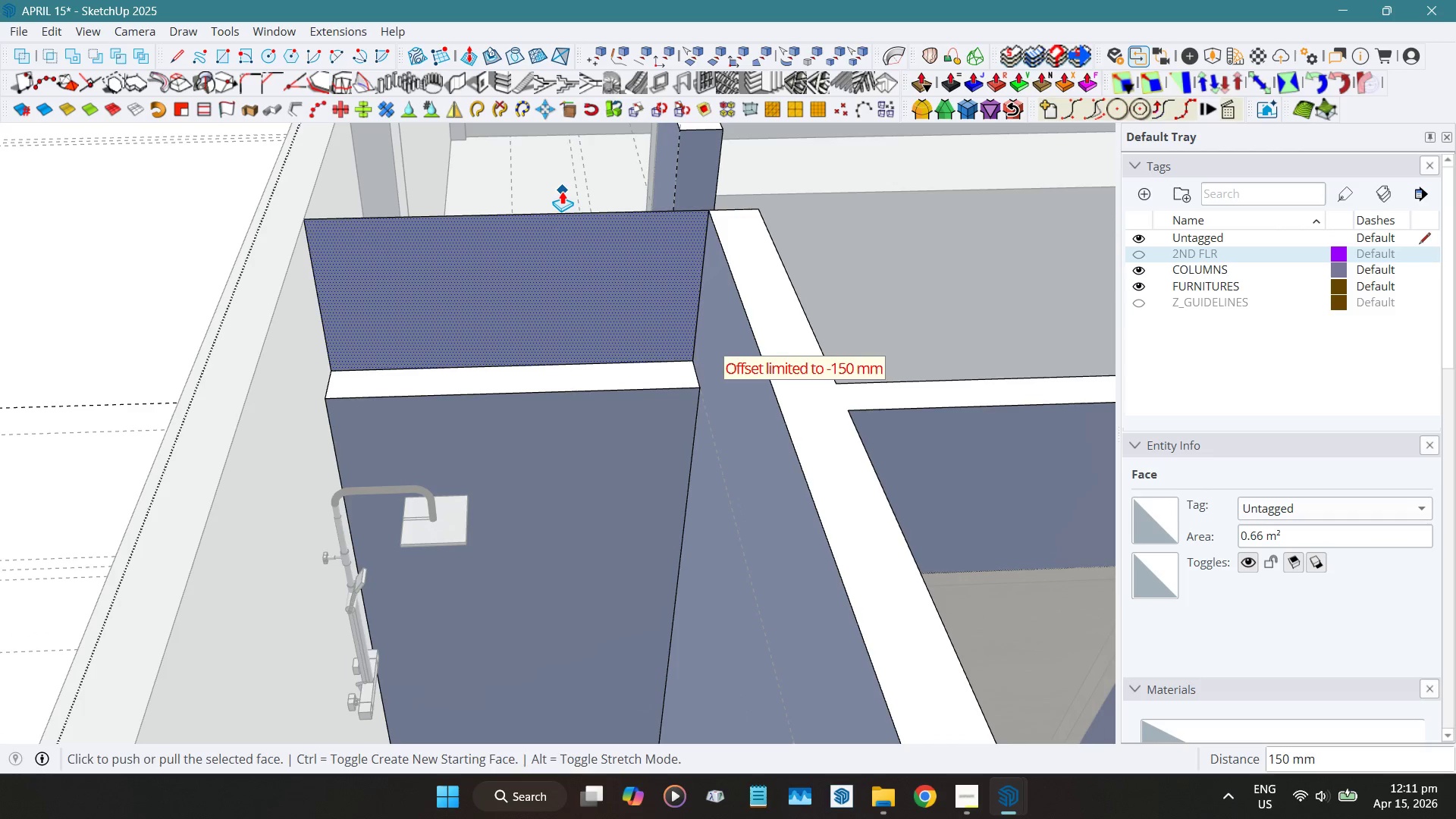 
key(Space)
 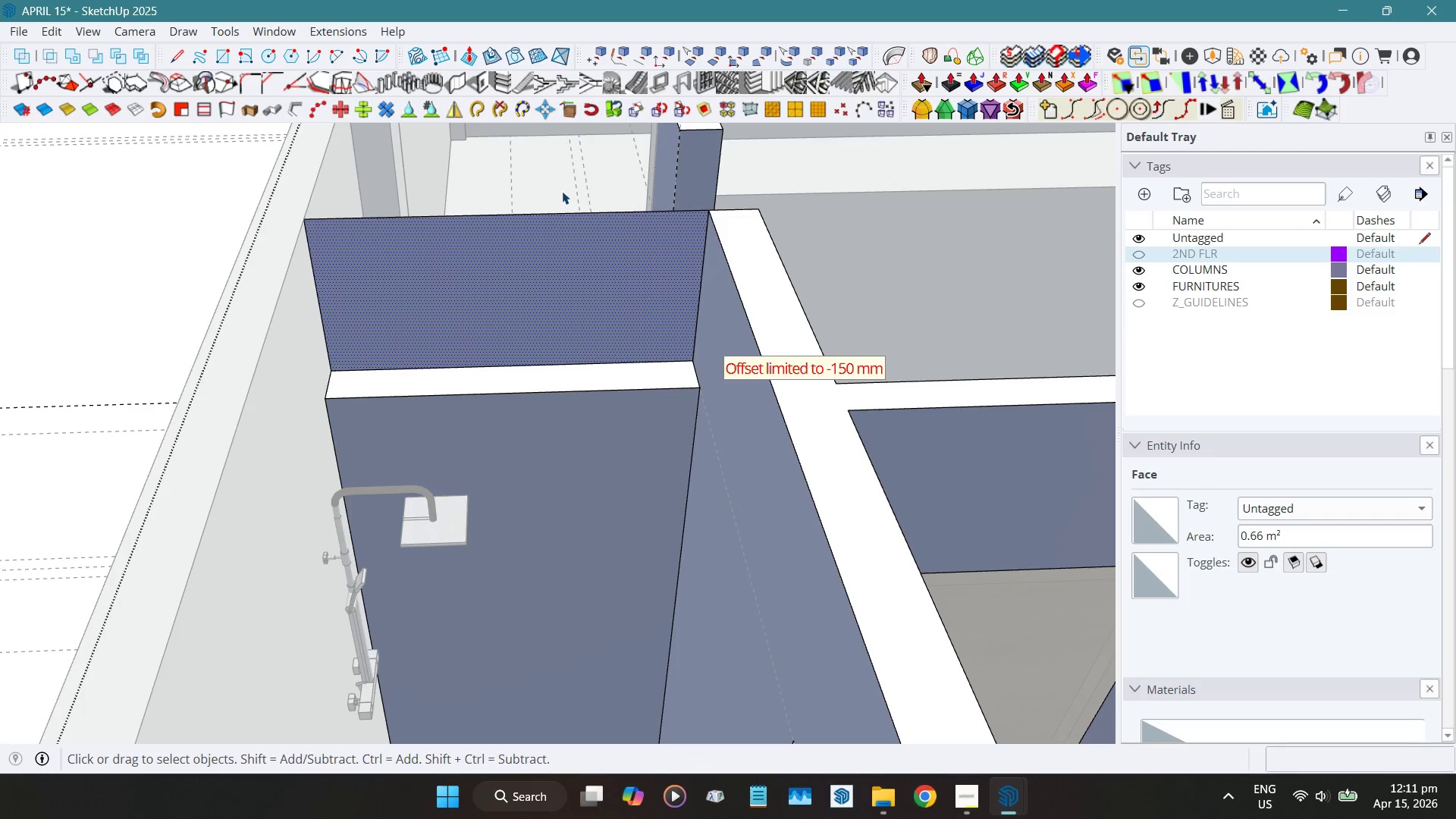 
key(Shift+ShiftLeft)
 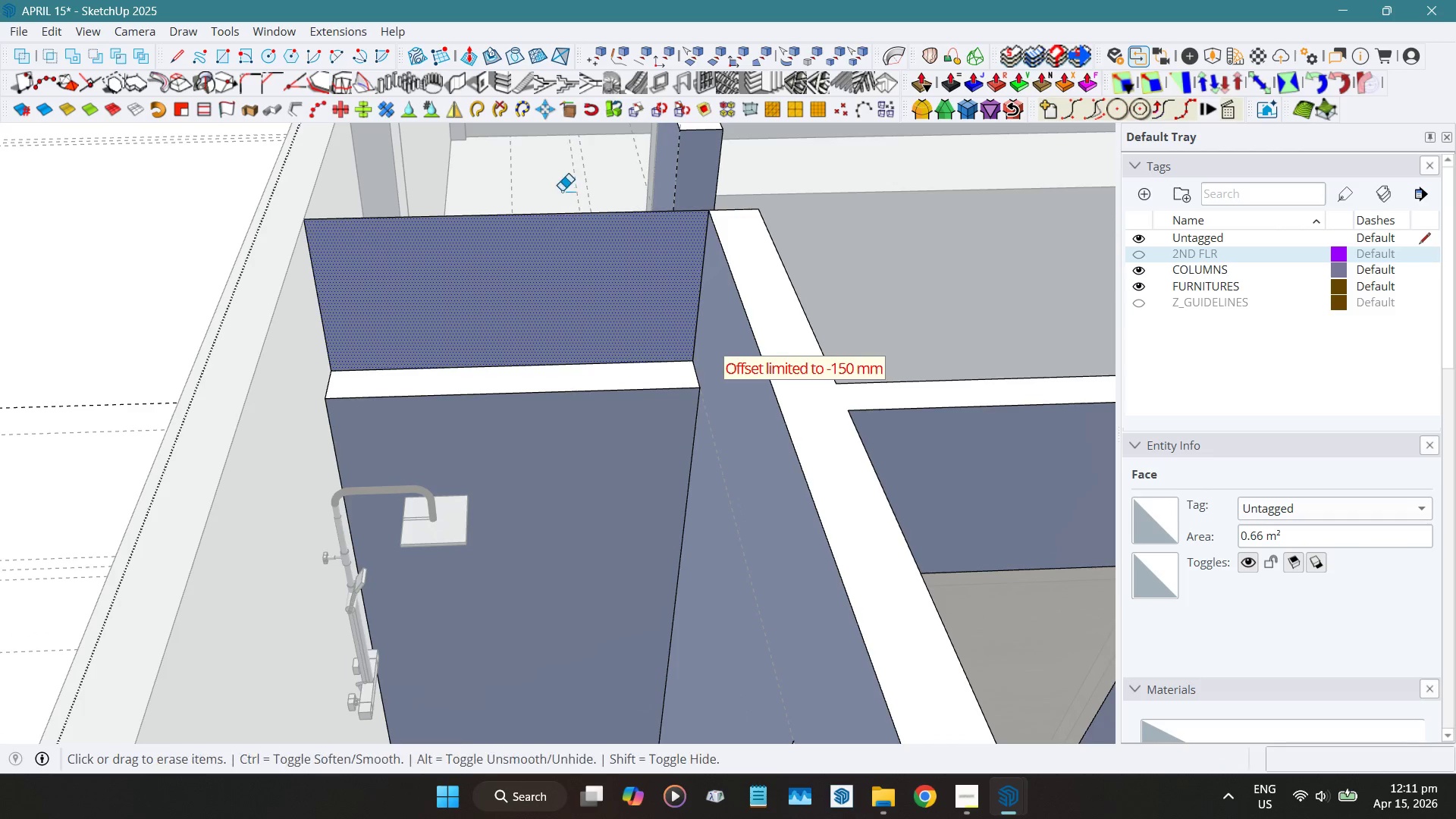 
key(Shift+E)
 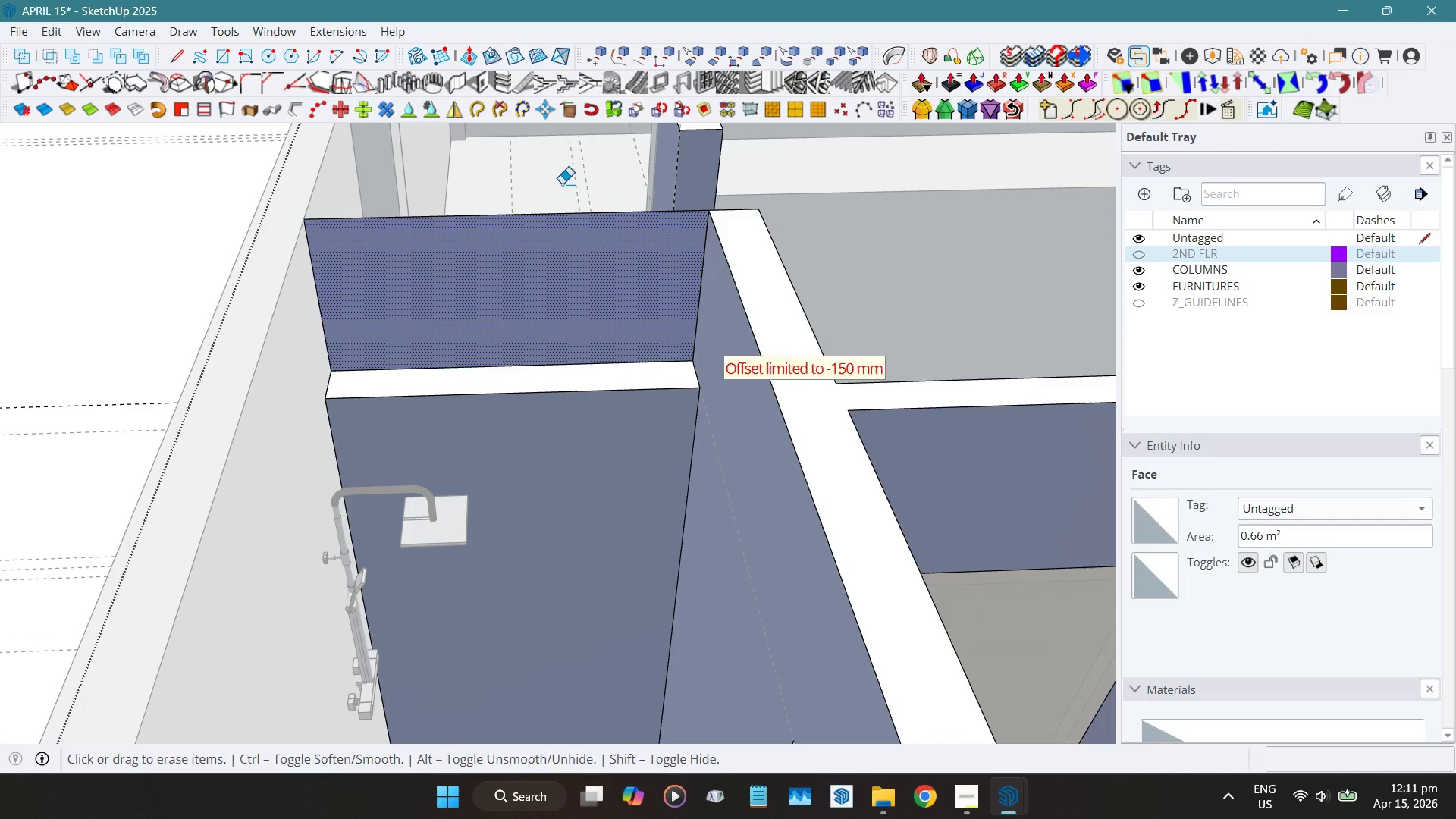 
left_click_drag(start_coordinate=[562, 184], to_coordinate=[580, 246])
 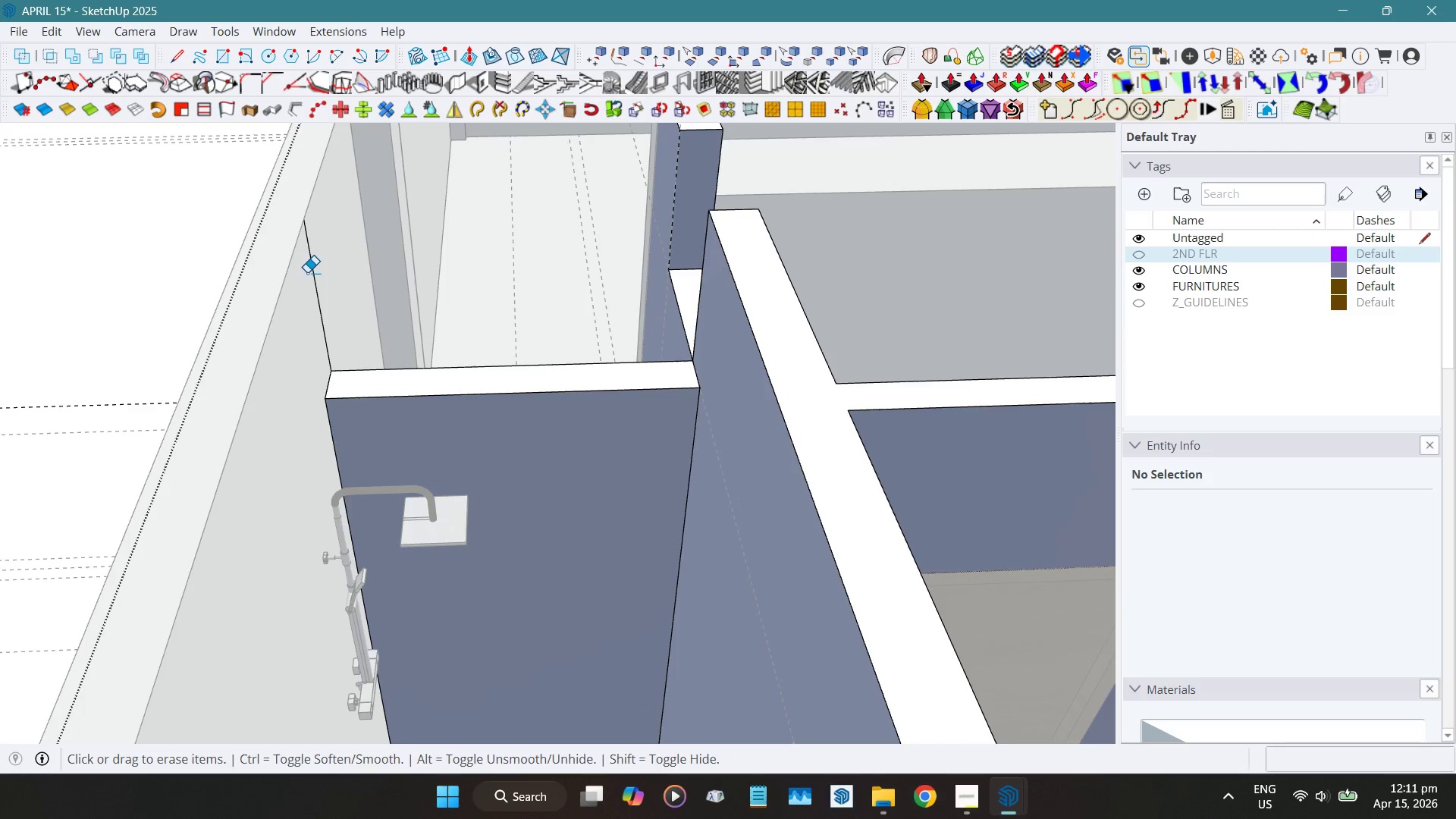 
left_click_drag(start_coordinate=[307, 271], to_coordinate=[313, 265])
 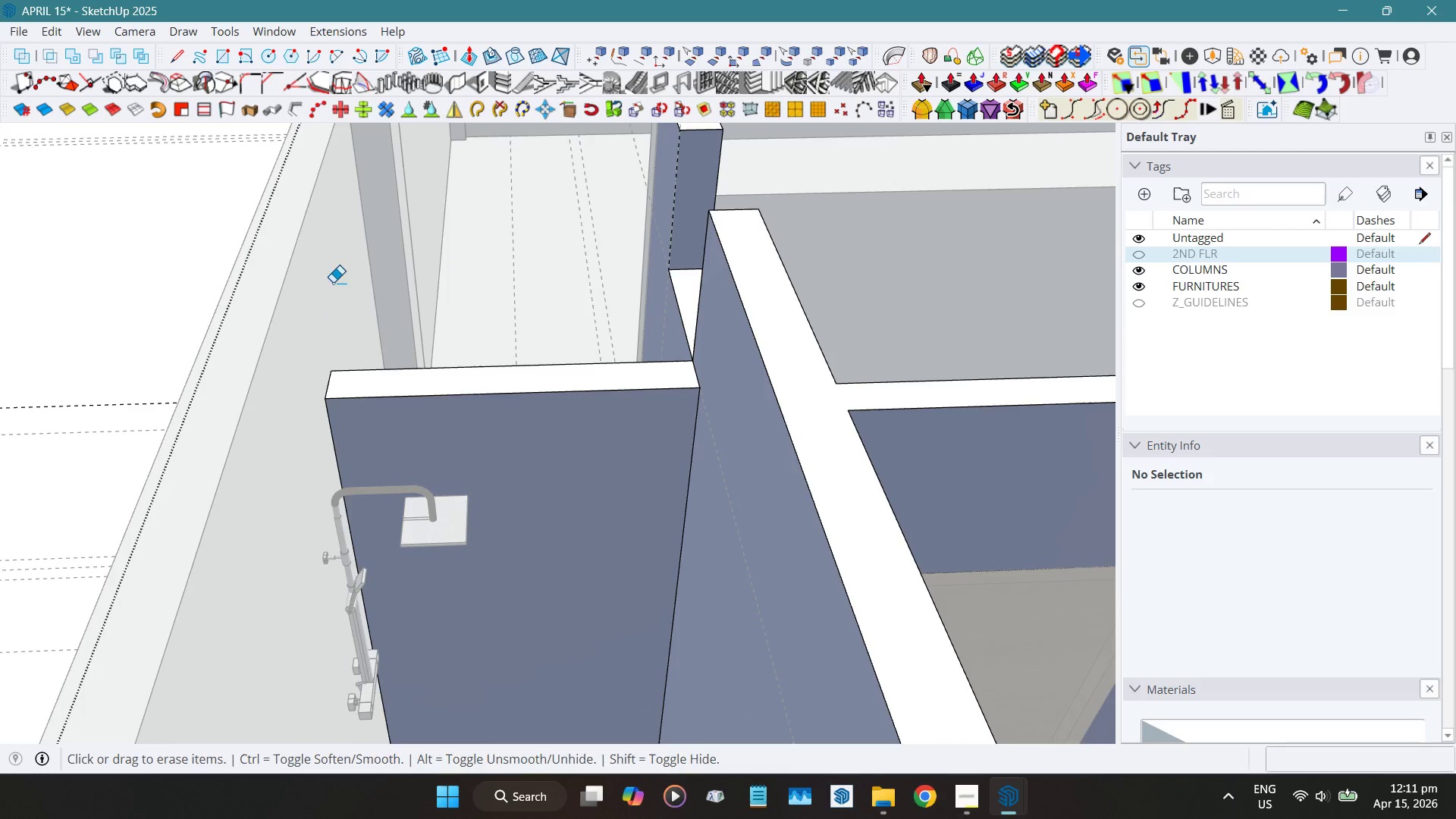 
key(Space)
 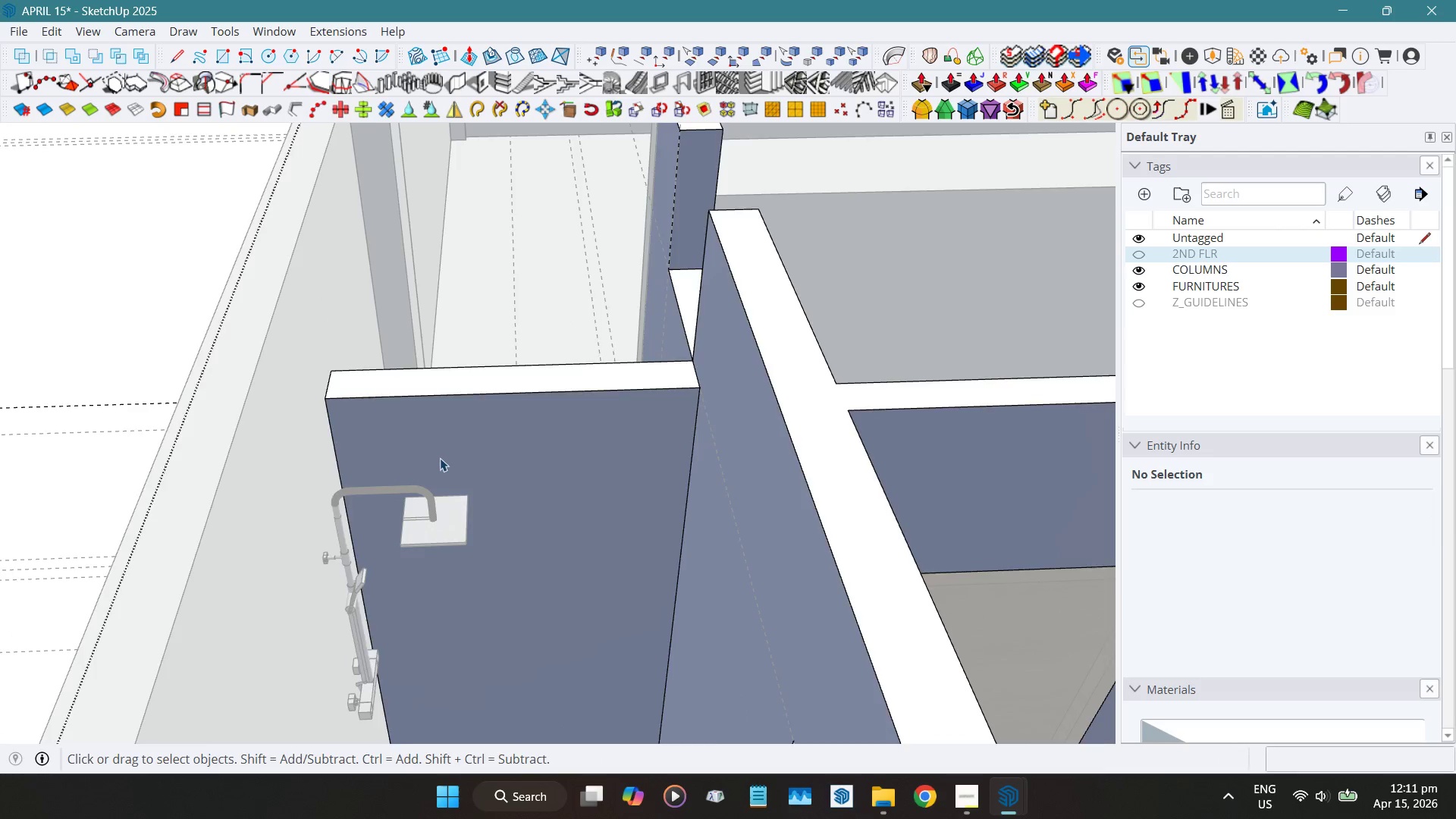 
scroll: coordinate [444, 471], scroll_direction: down, amount: 4.0
 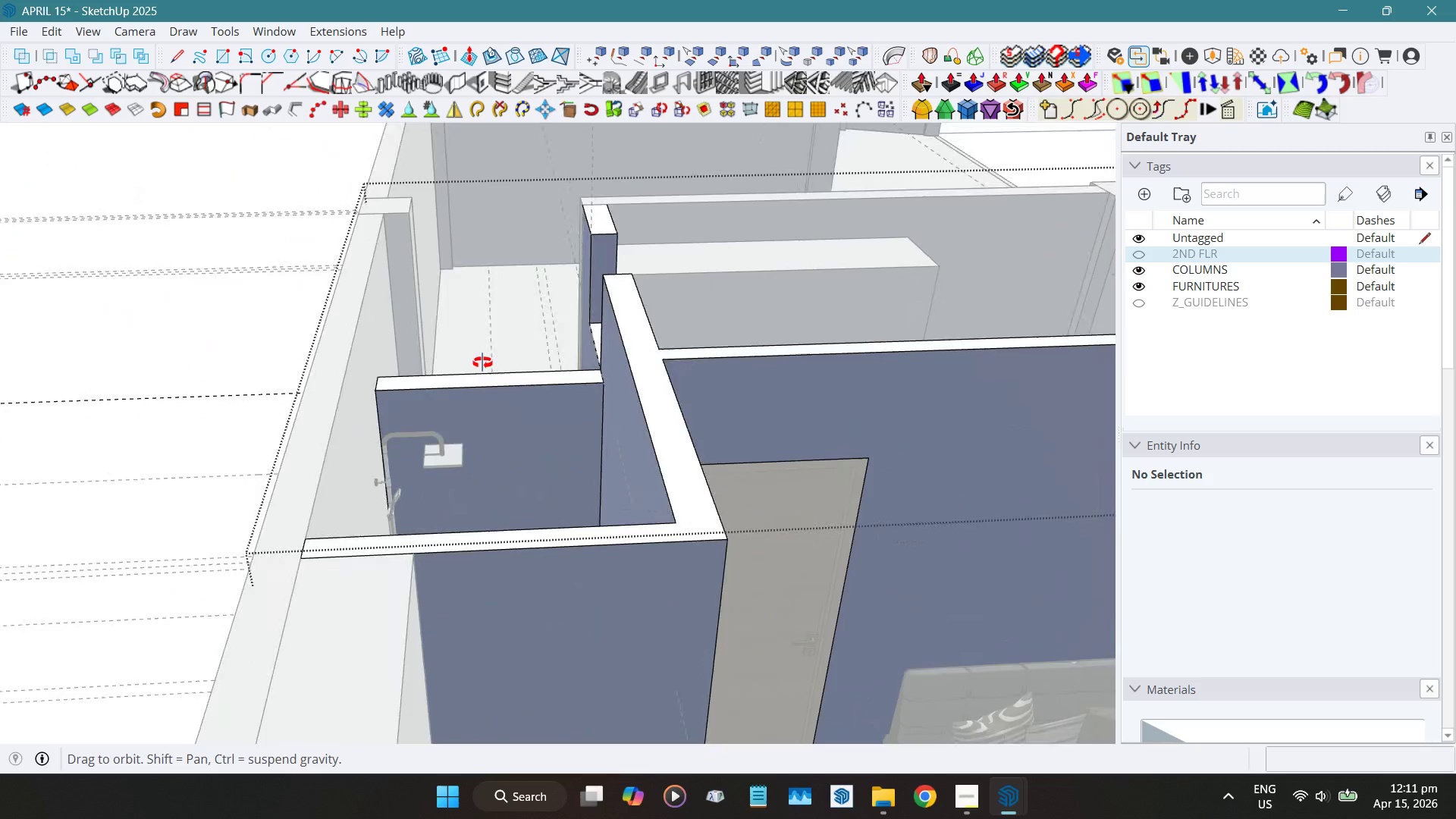 
key(Control+Z)
 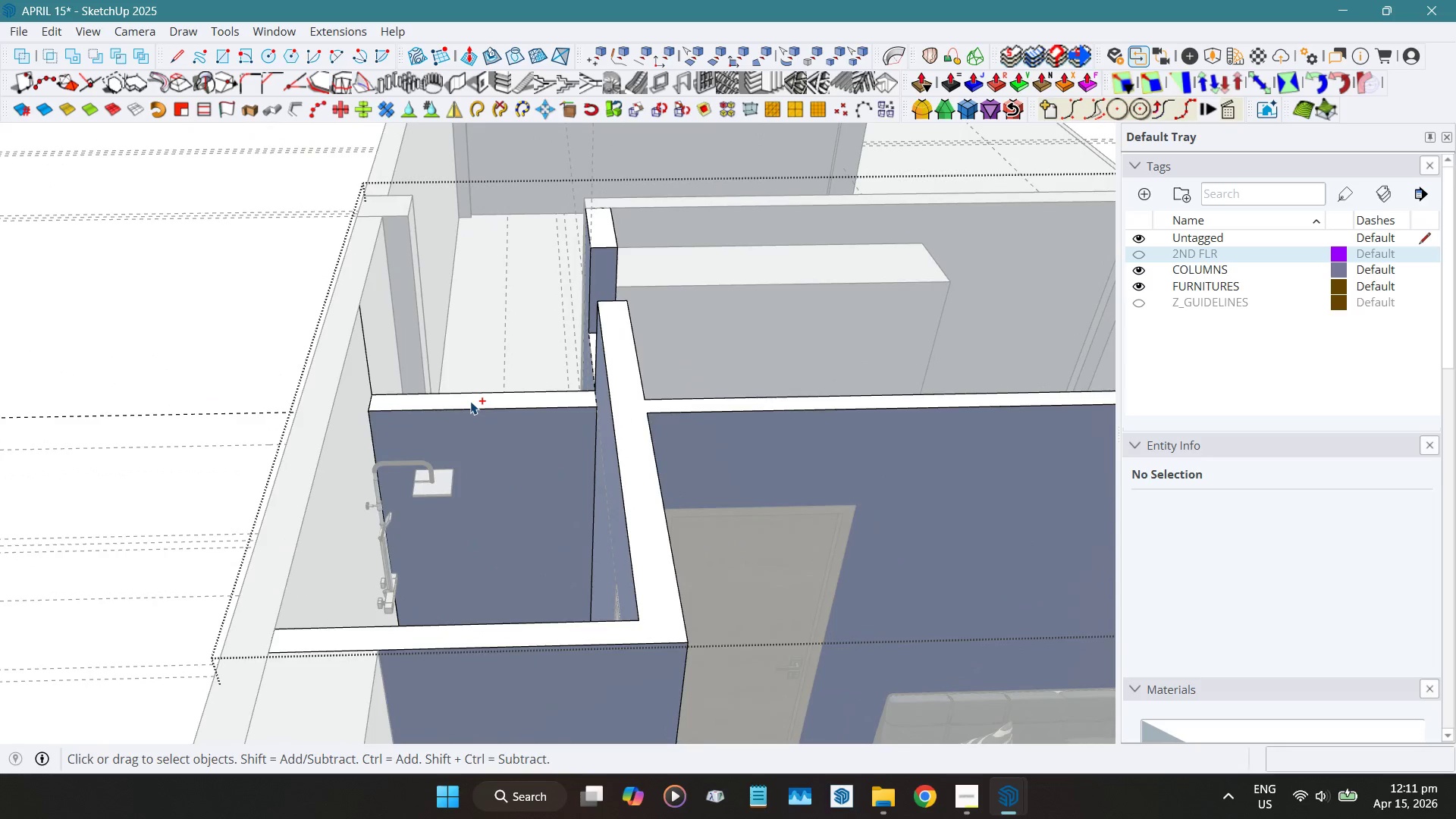 
key(Control+Z)
 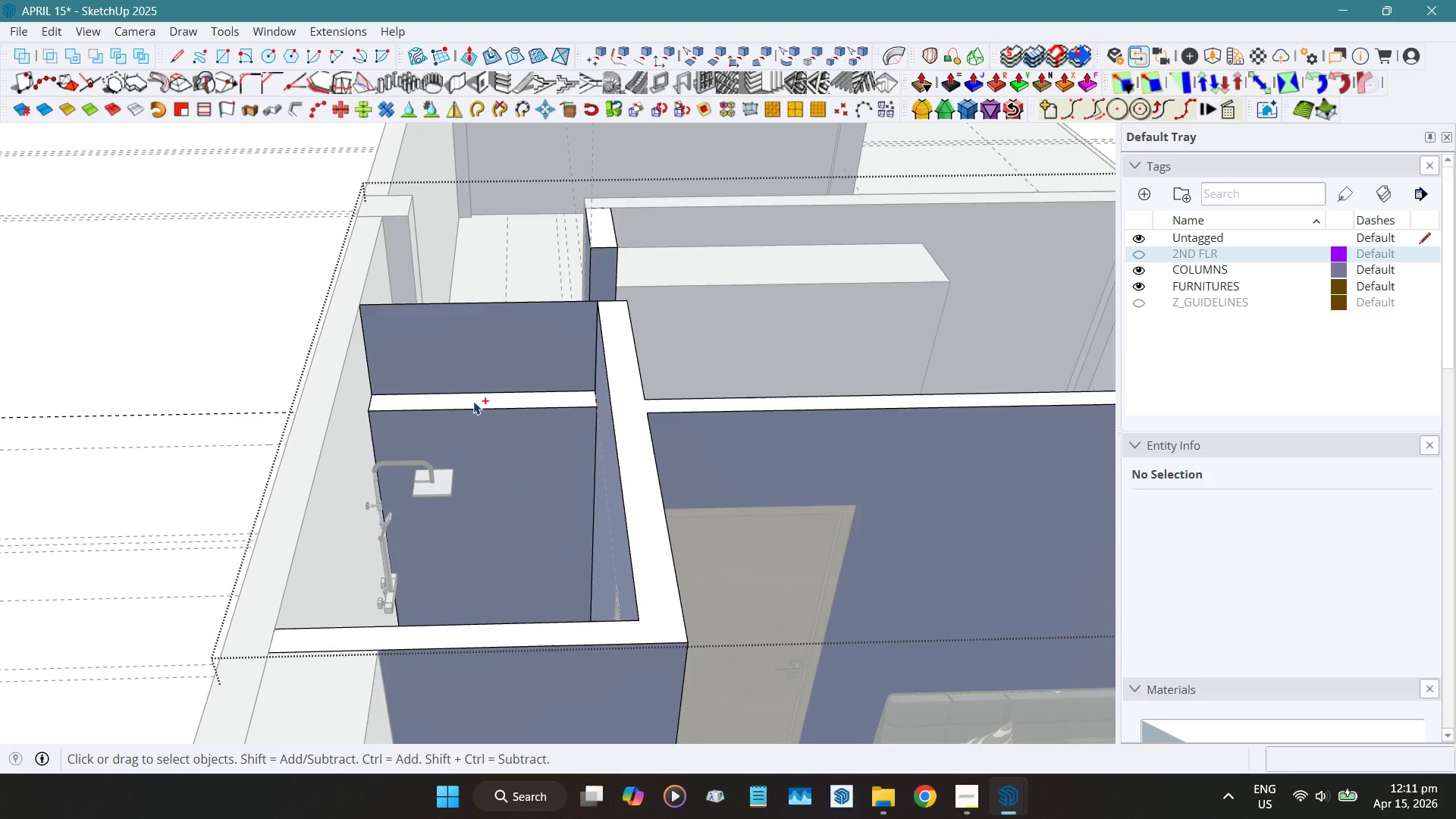 
key(Control+Z)
 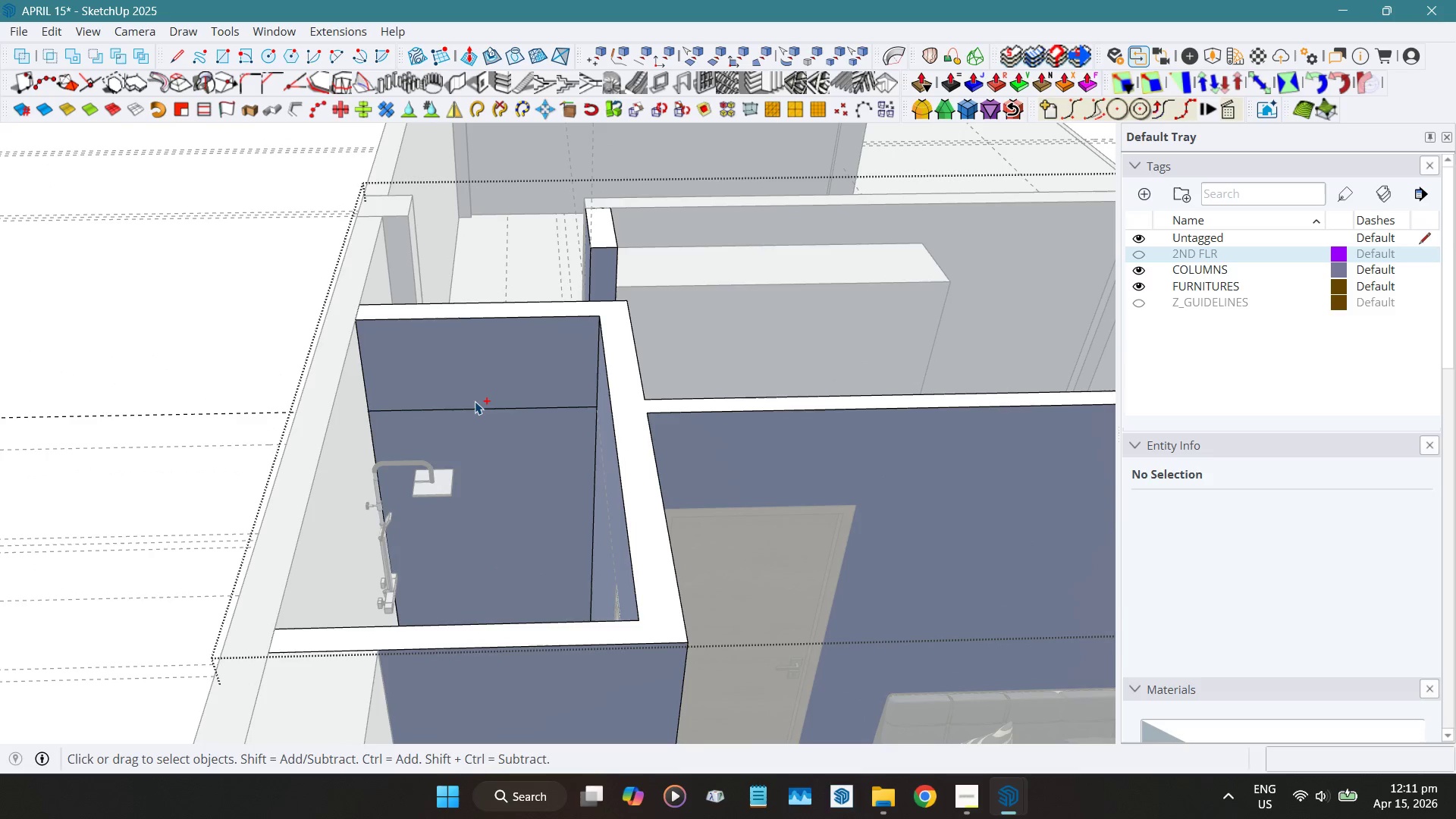 
key(Control+Z)
 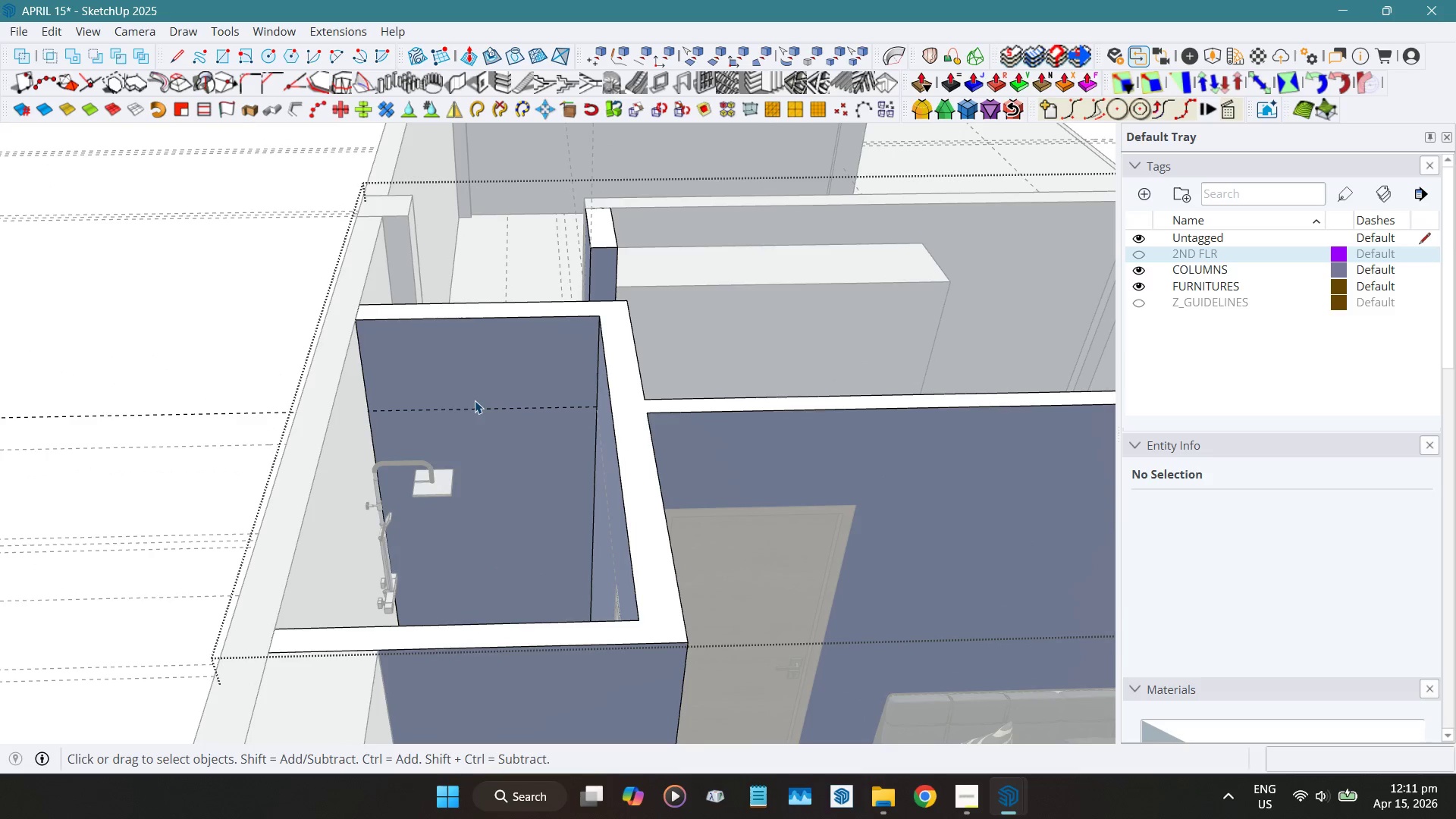 
key(T)
 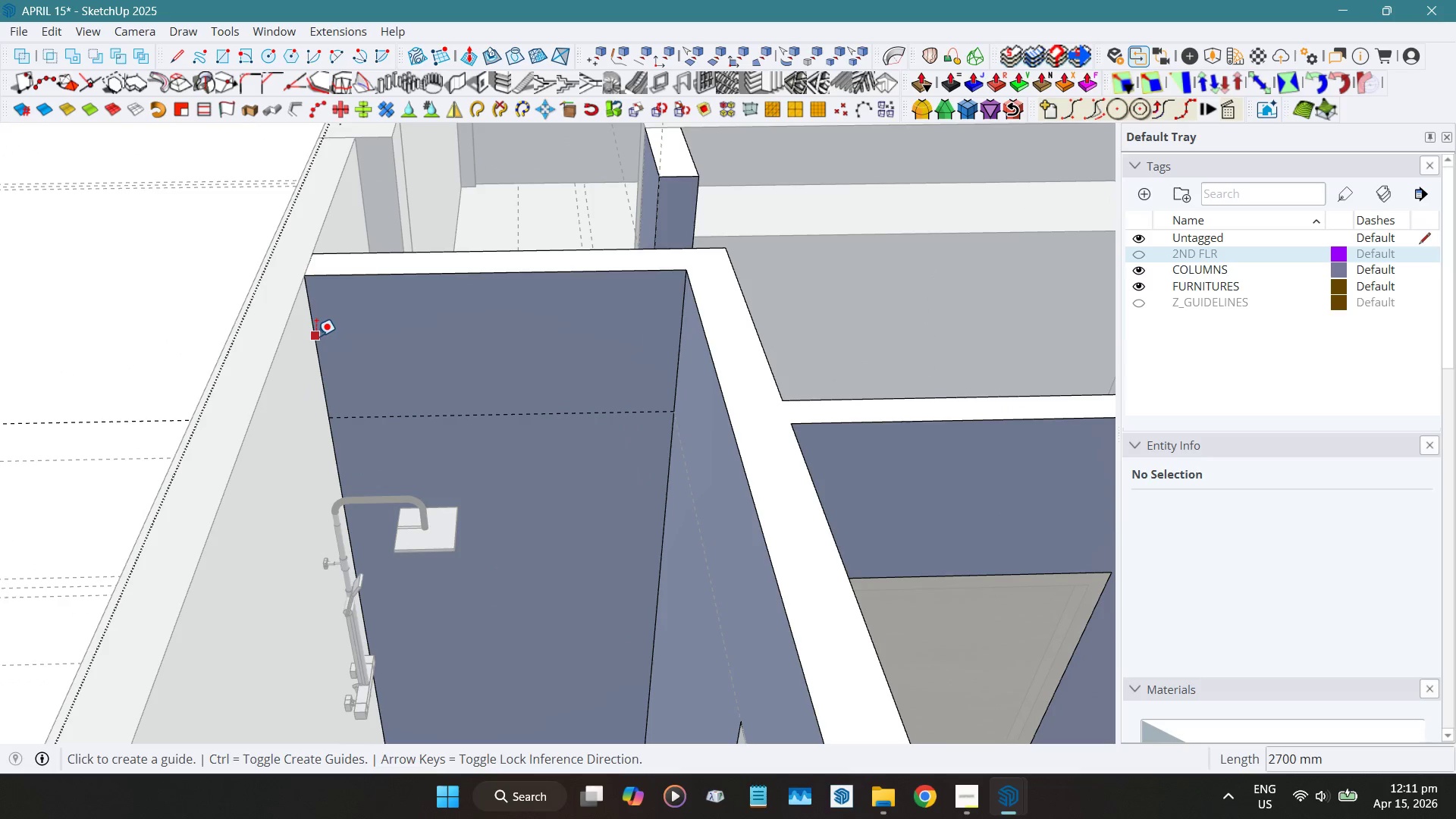 
scroll: coordinate [427, 395], scroll_direction: up, amount: 3.0
 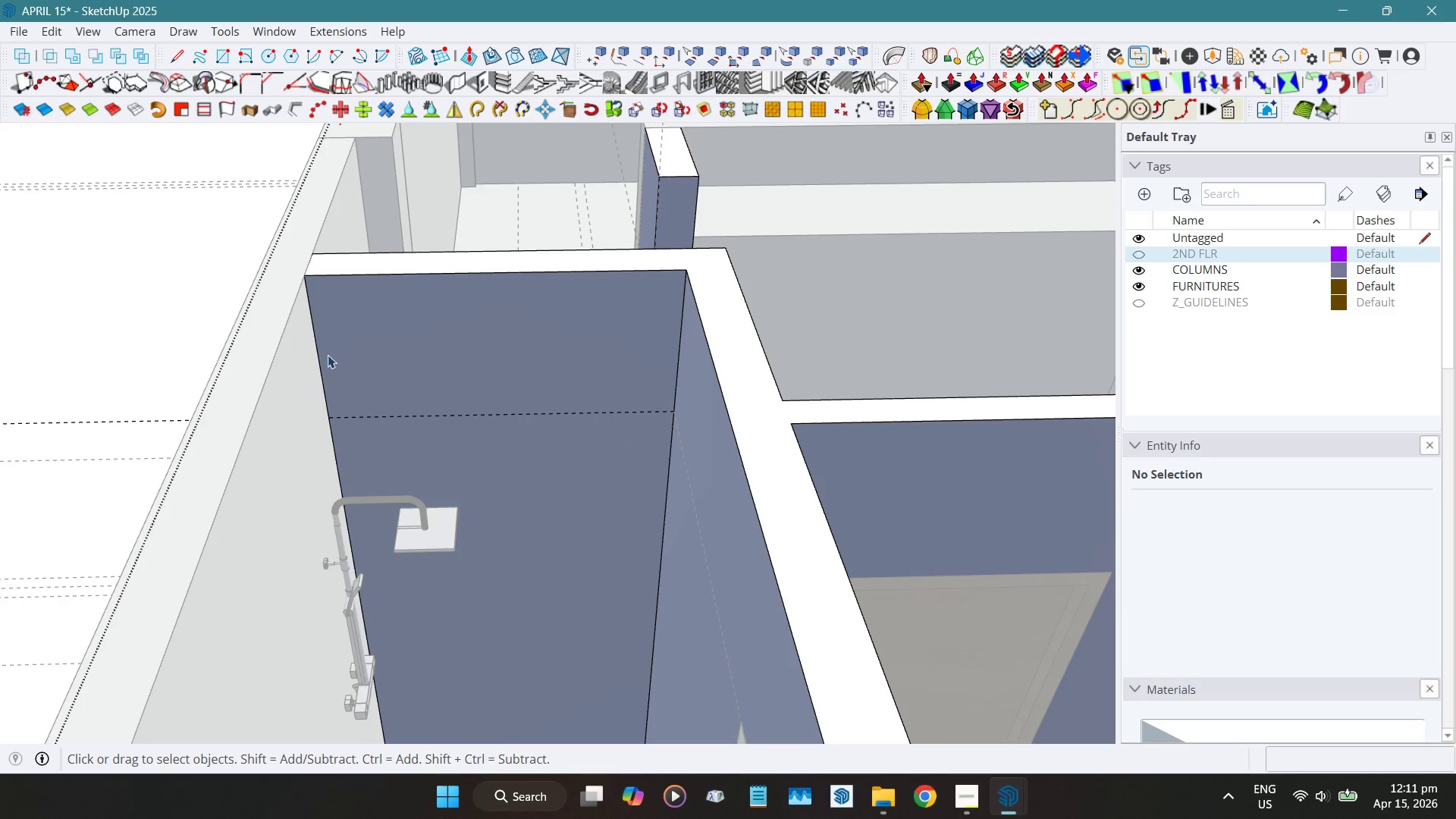 
left_click_drag(start_coordinate=[316, 336], to_coordinate=[326, 336])
 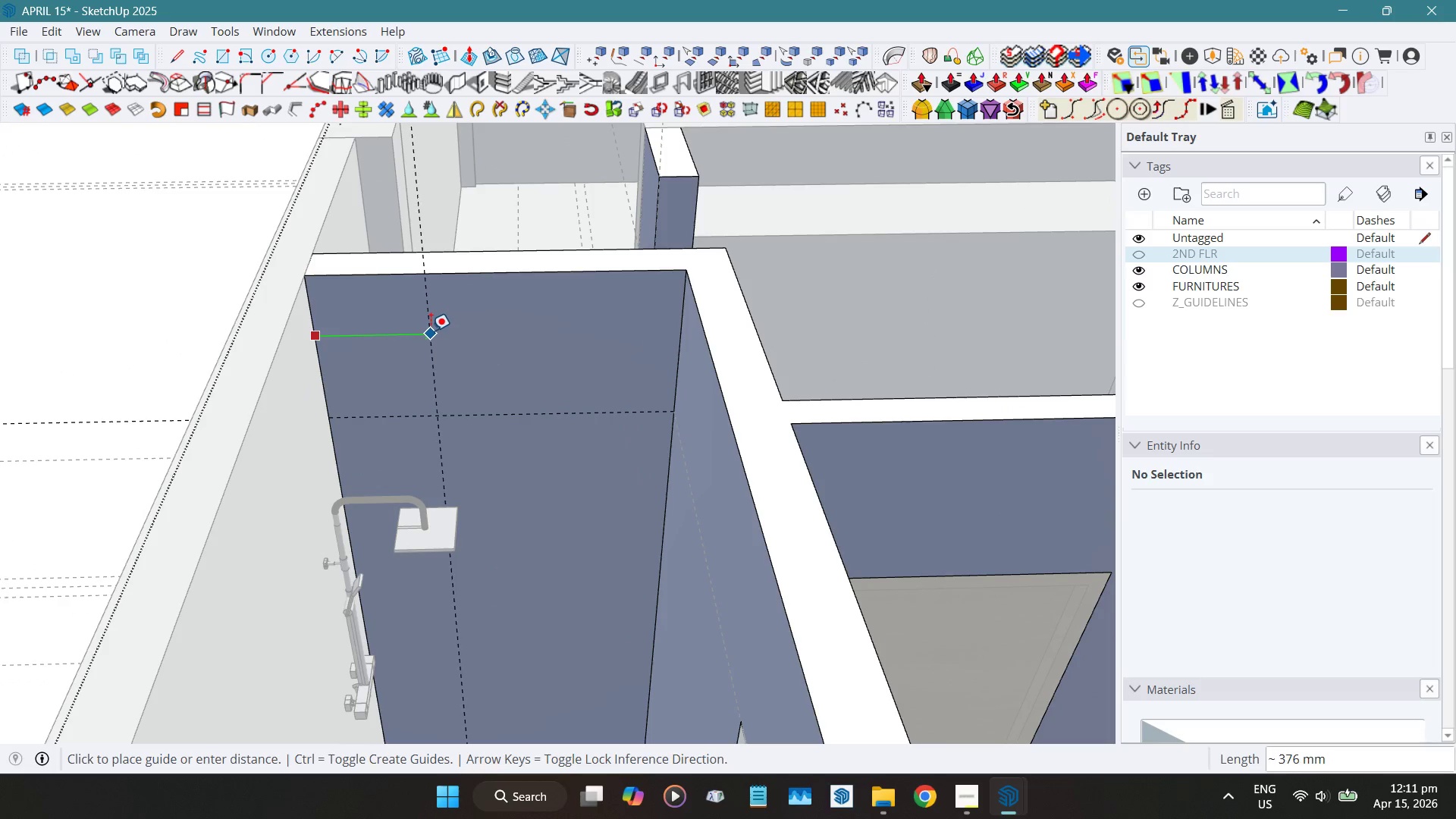 
key(Numpad1)
 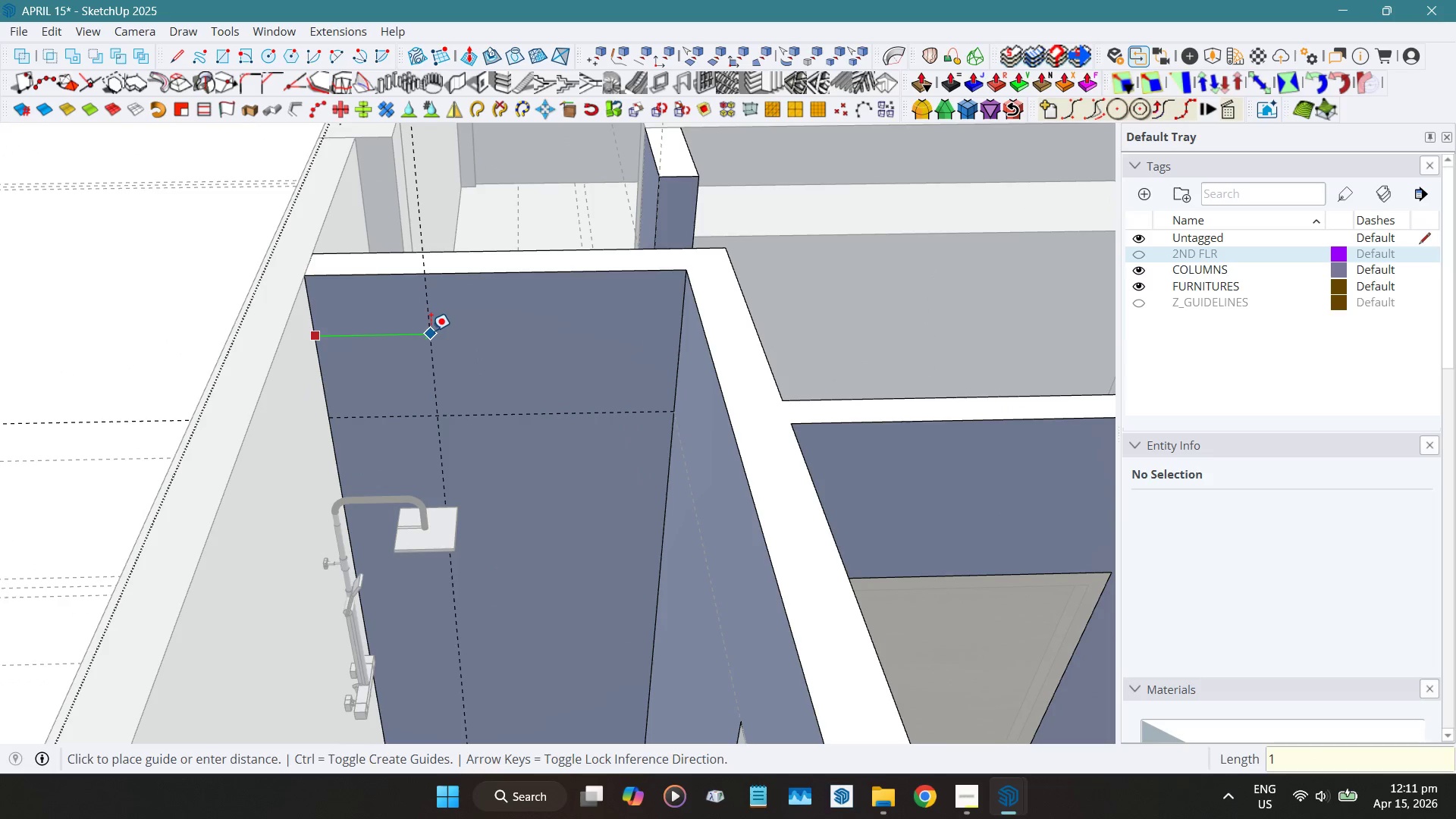 
key(Numpad0)
 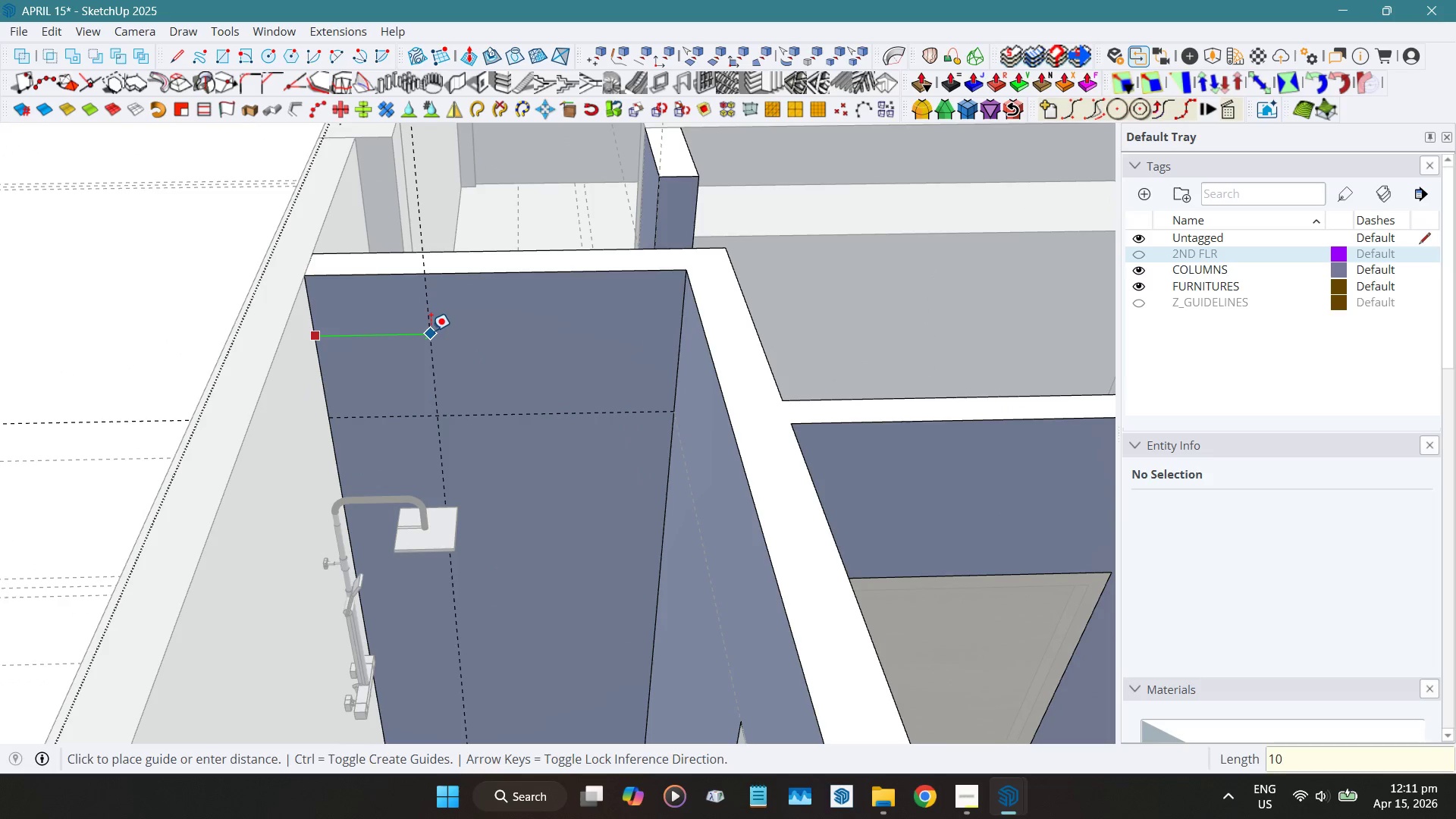 
key(Numpad0)
 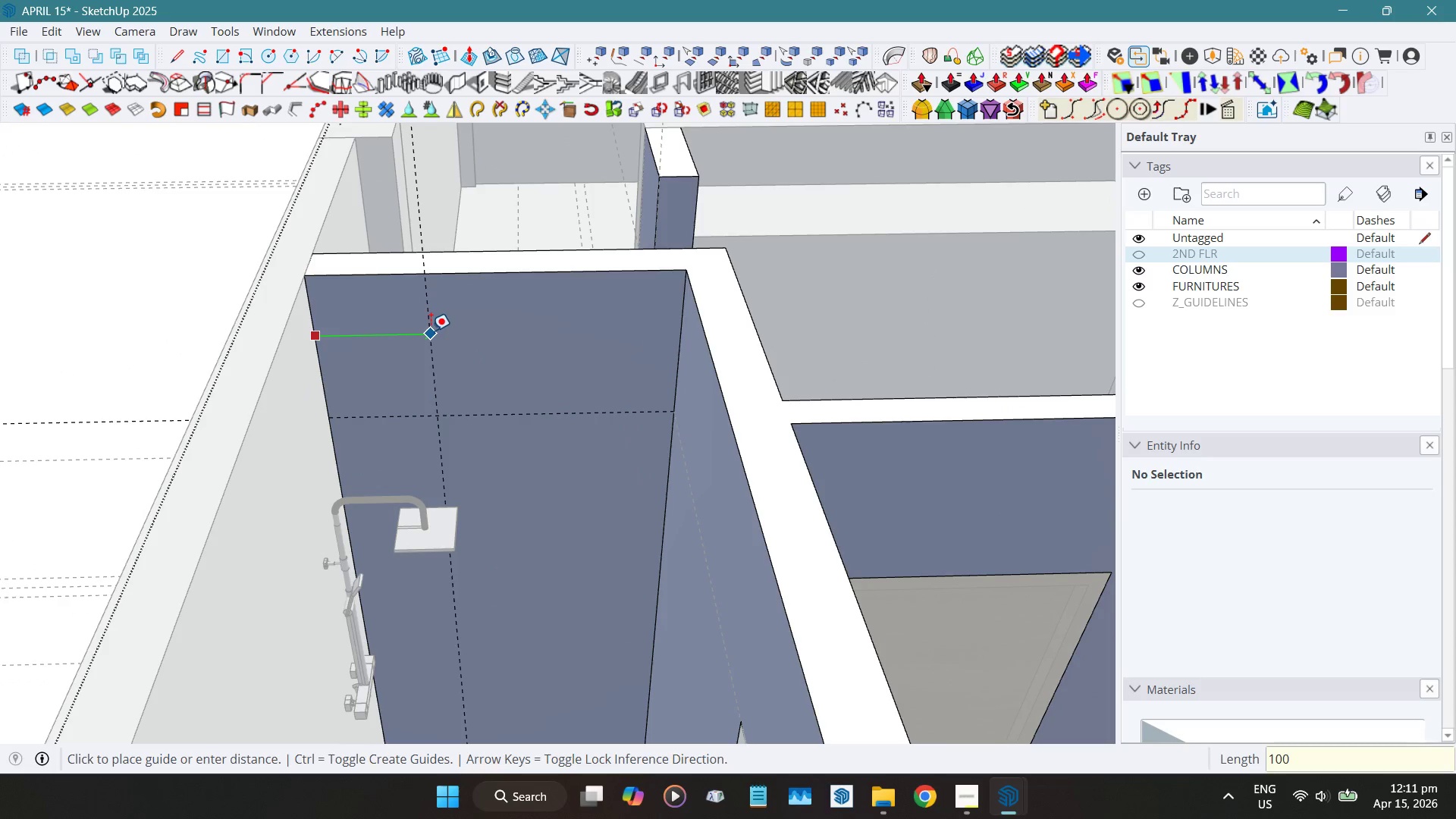 
key(NumpadEnter)
 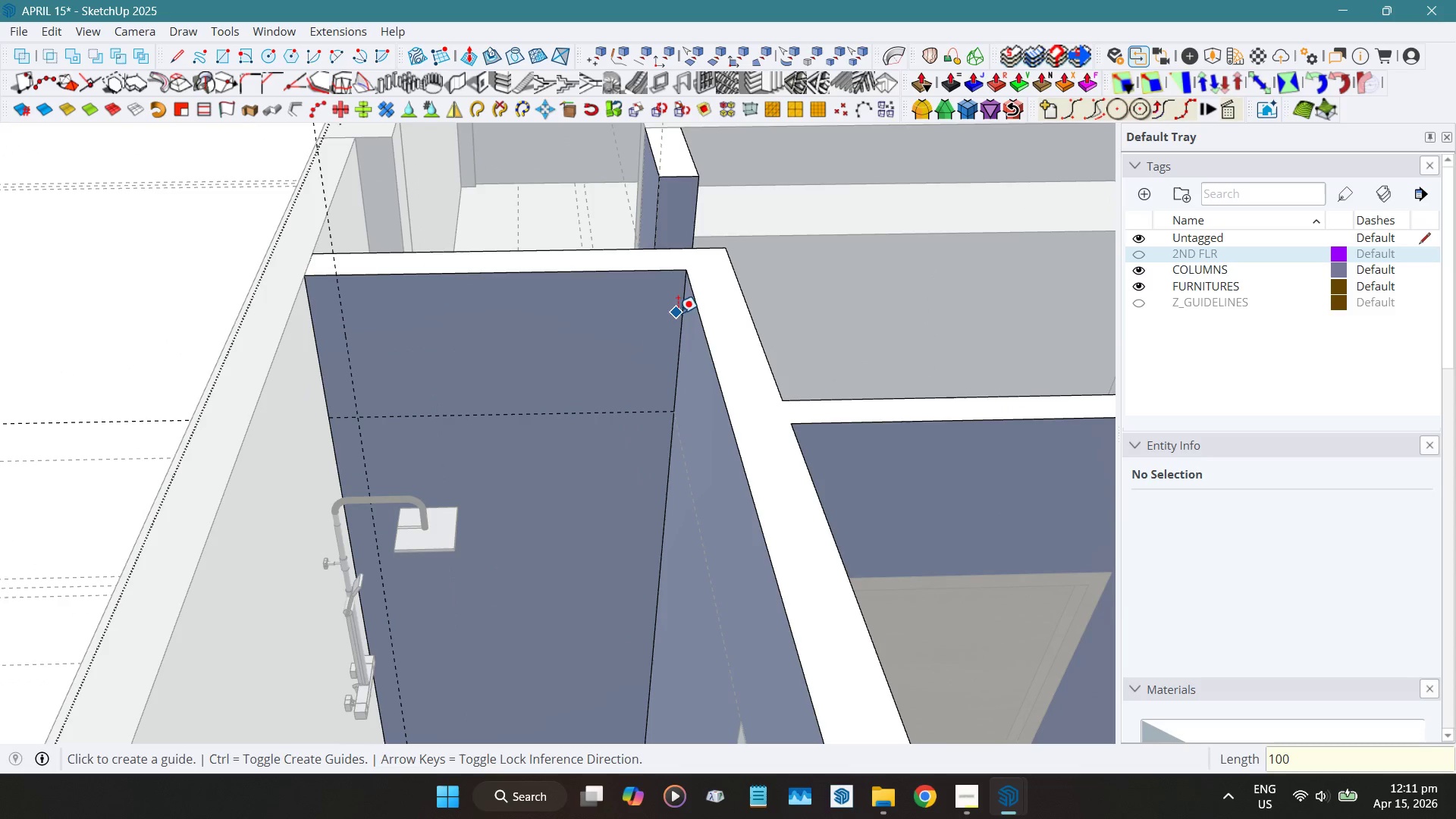 
left_click([683, 312])
 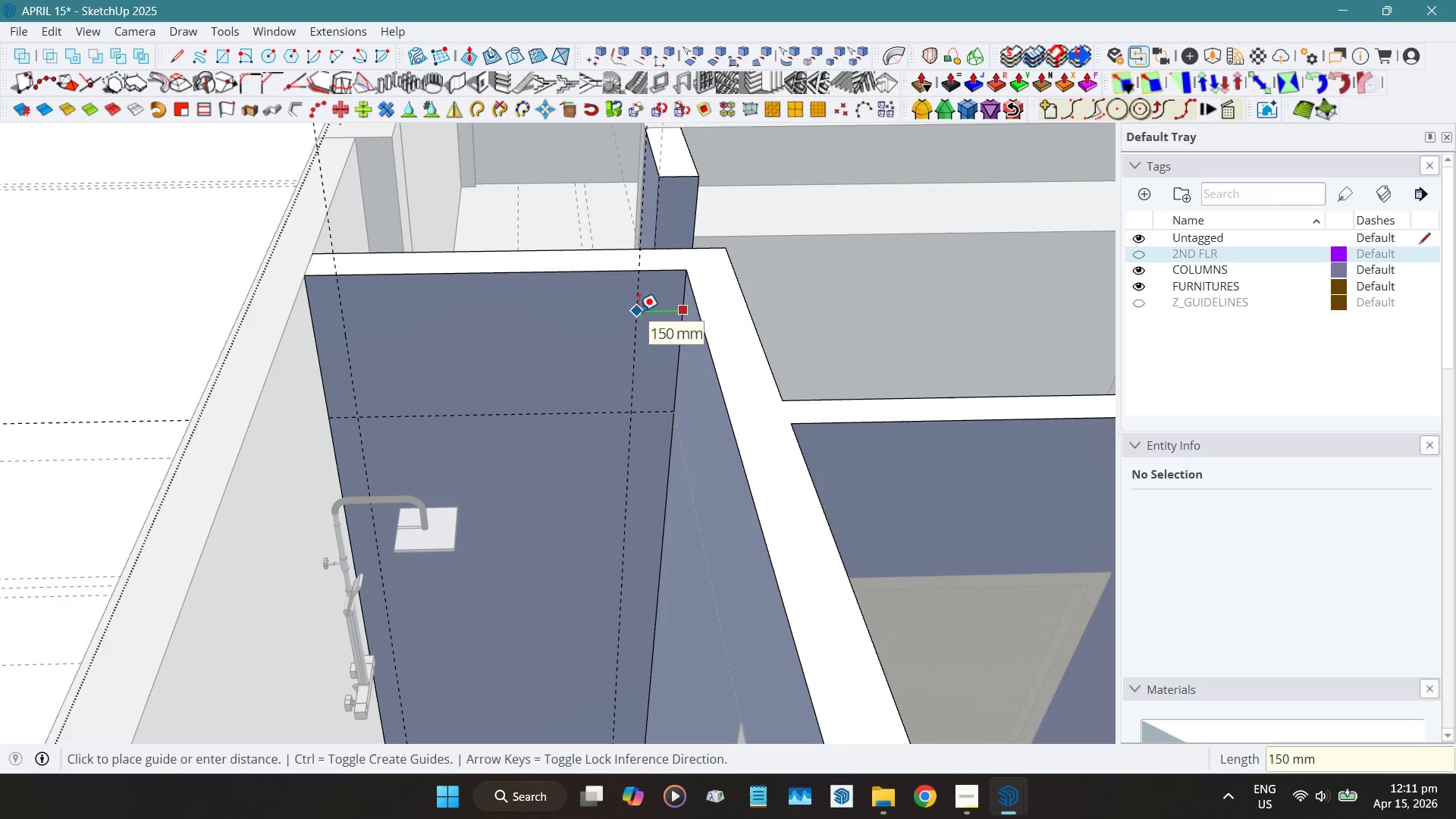 
key(Numpad1)
 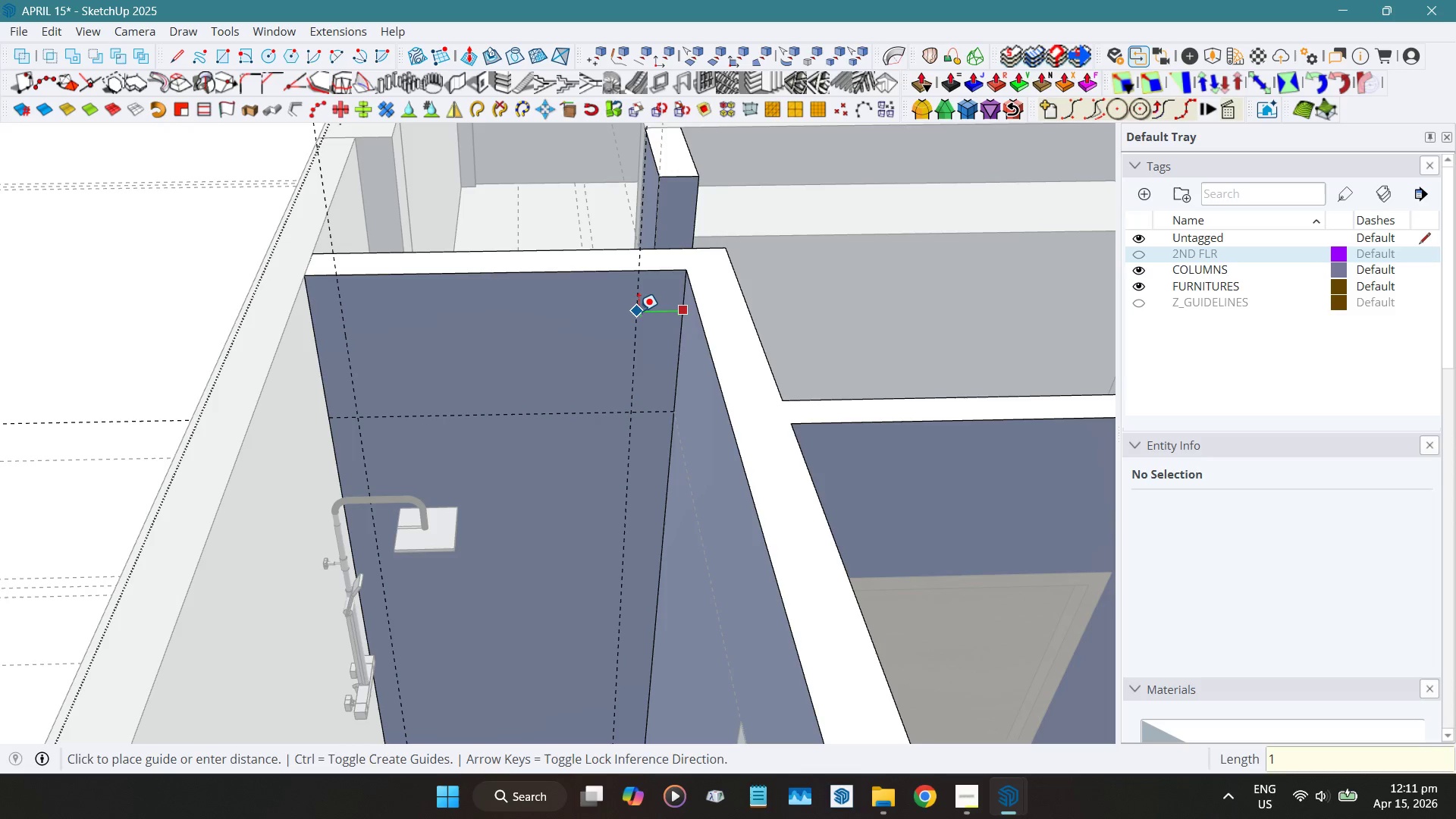 
key(Numpad0)
 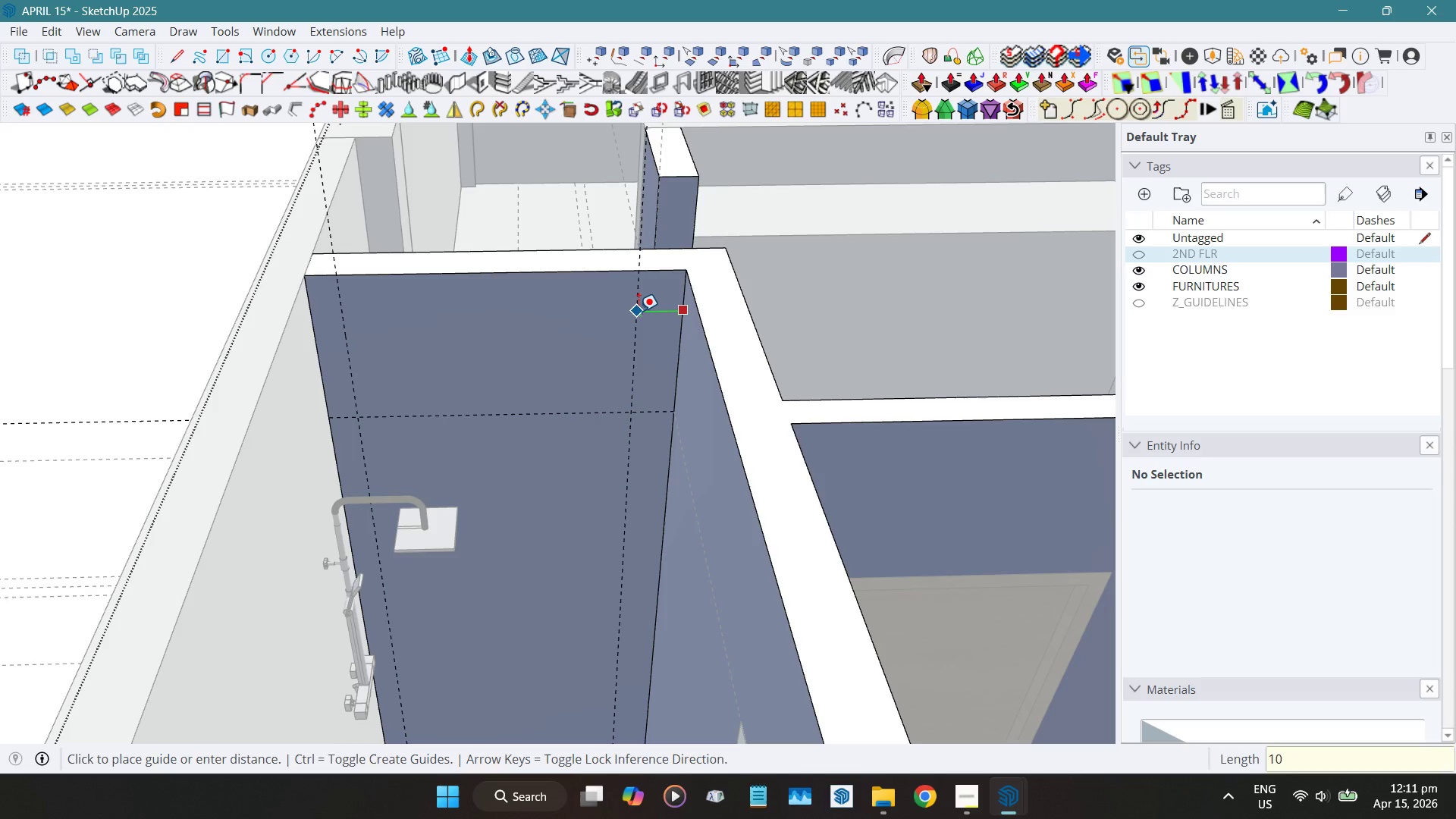 
key(Numpad0)
 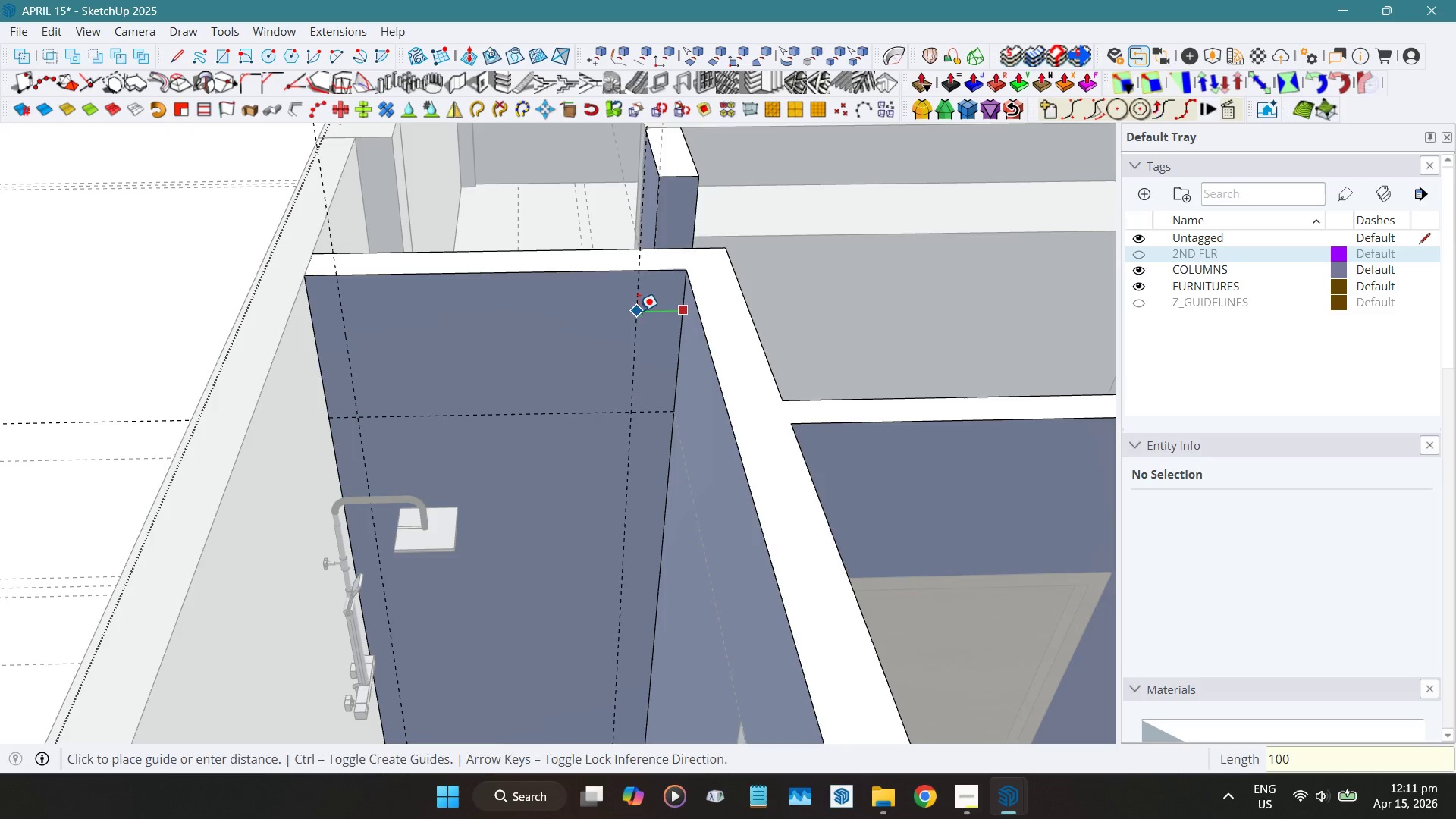 
key(NumpadEnter)
 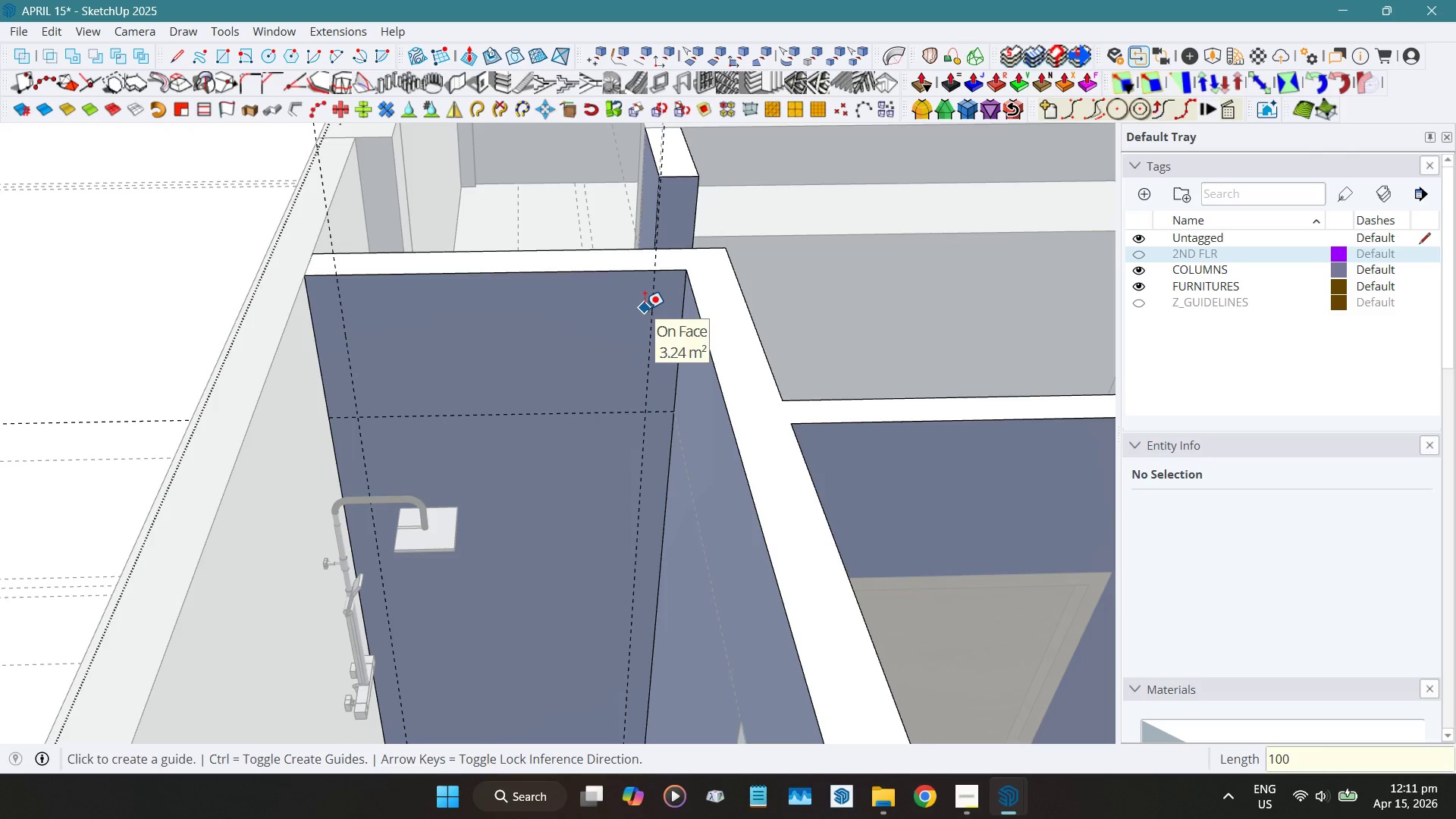 
key(Space)
 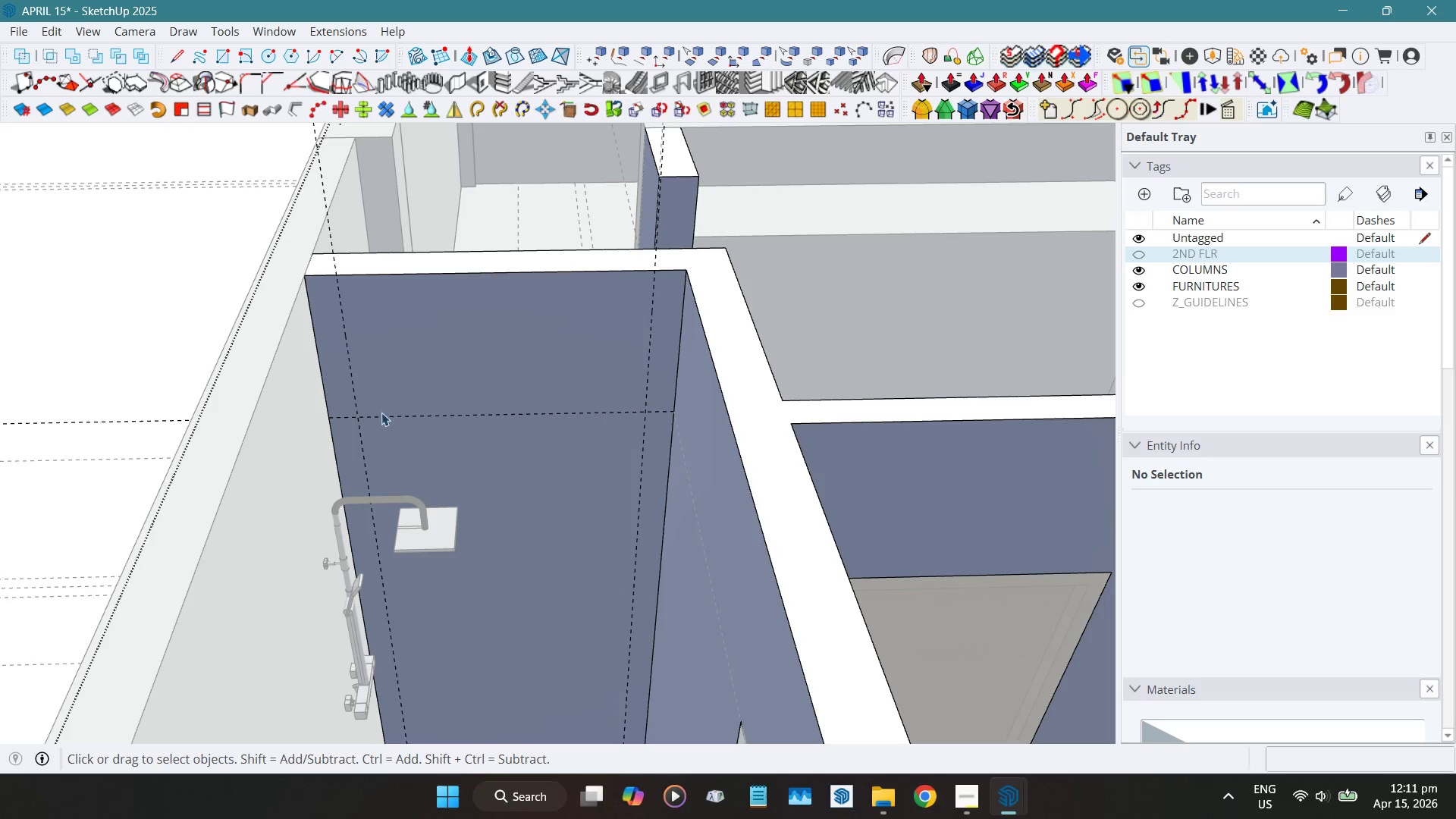 
key(R)
 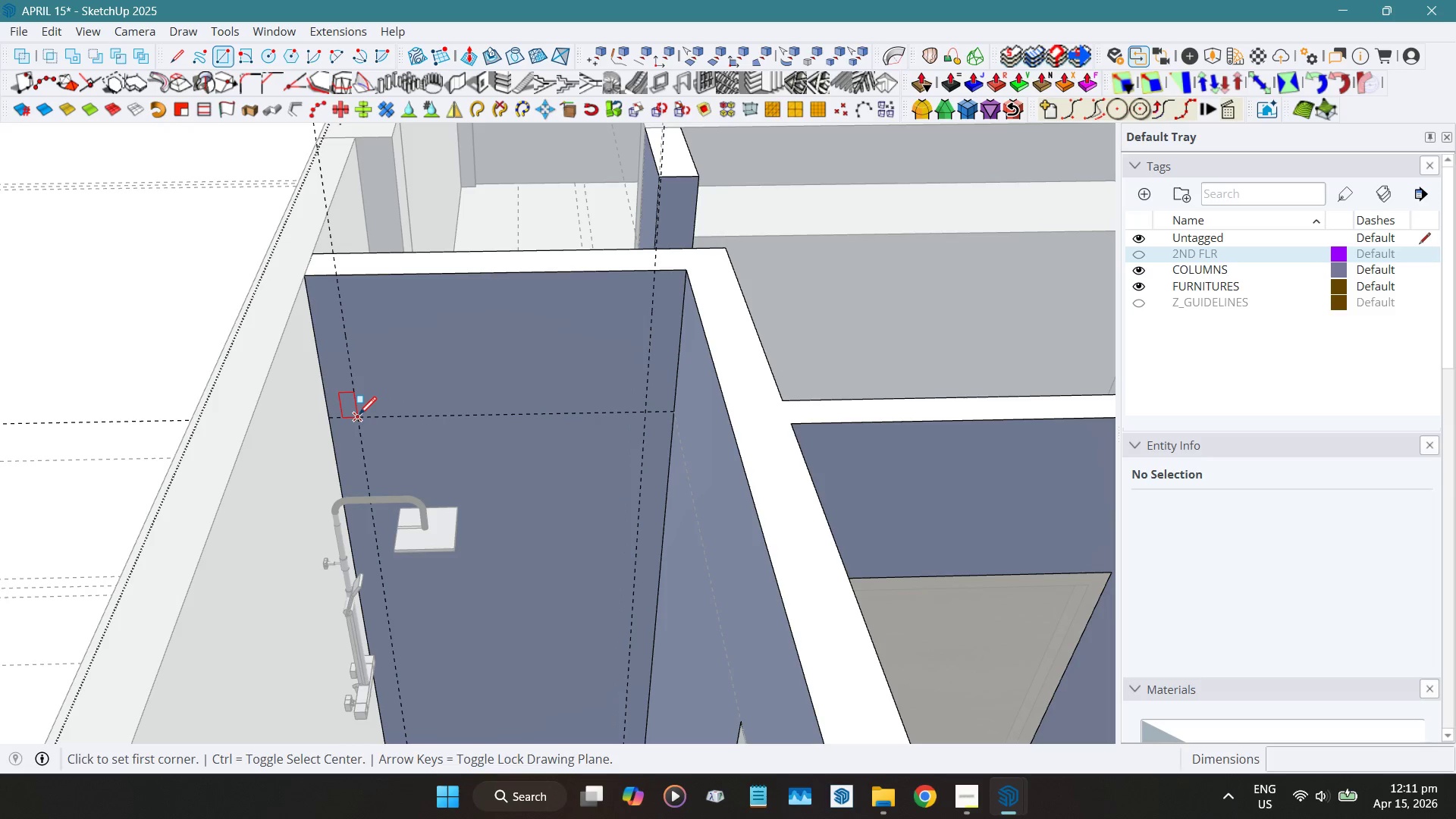 
left_click_drag(start_coordinate=[359, 416], to_coordinate=[369, 415])
 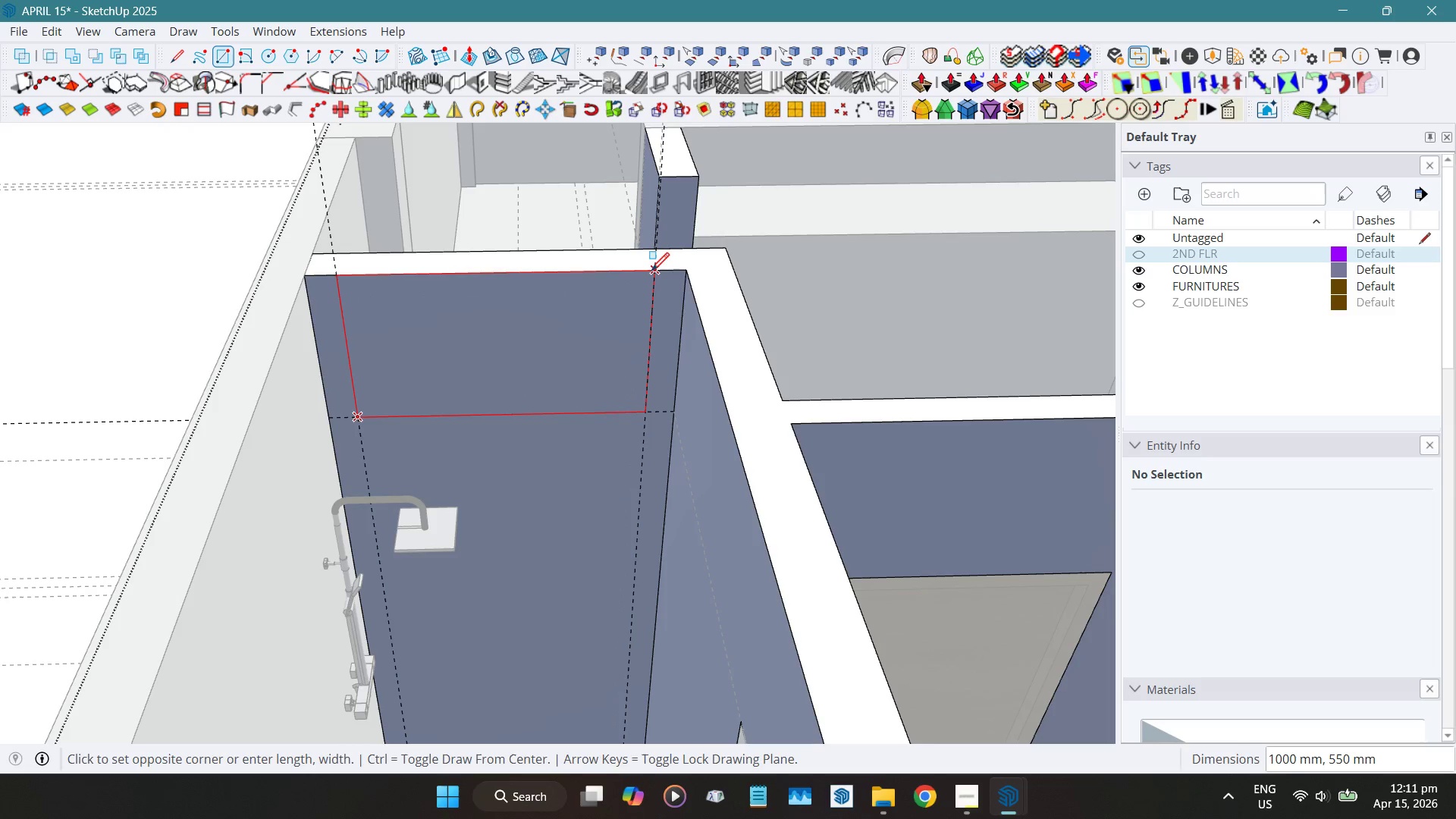 
left_click([651, 272])
 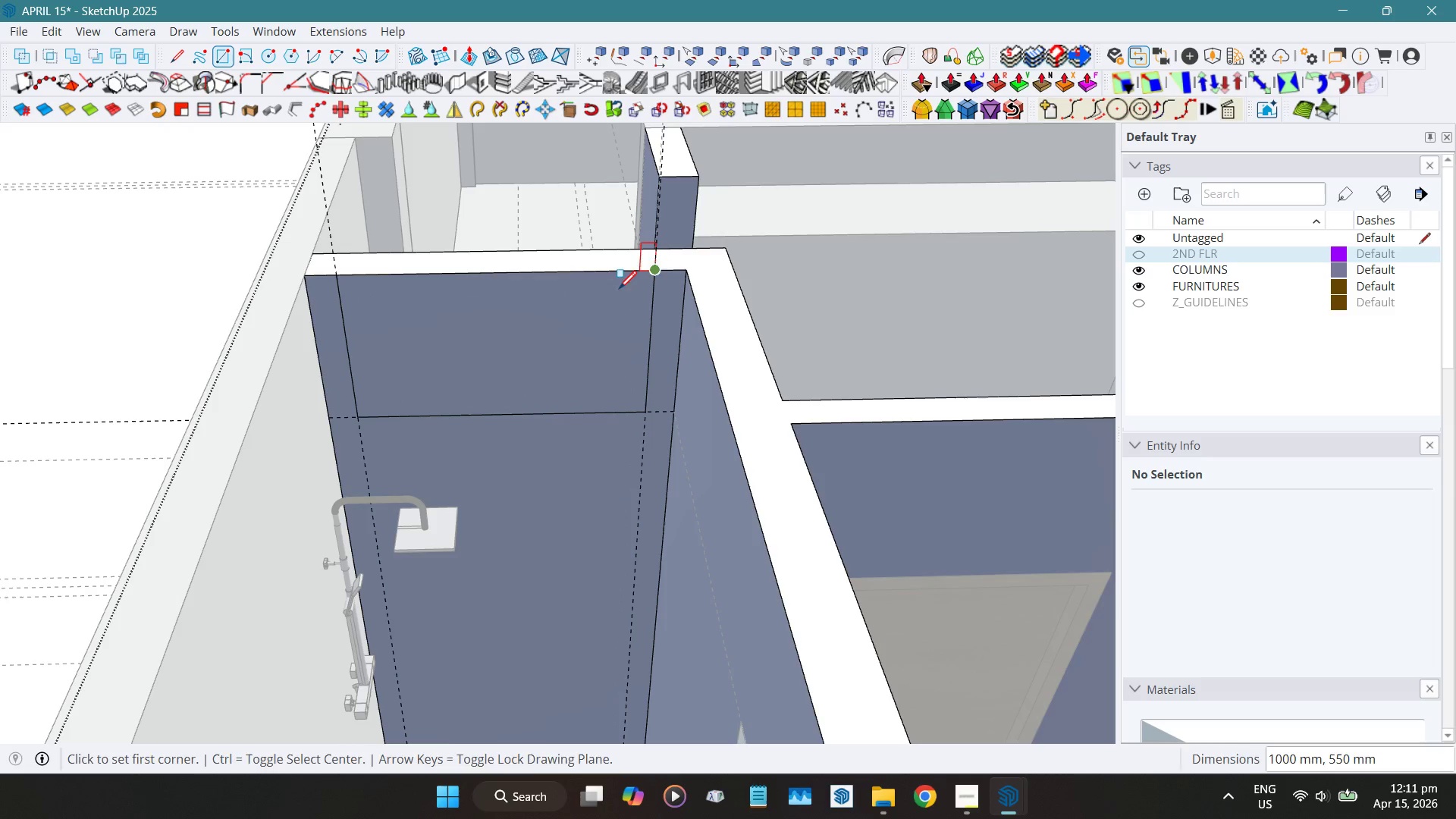 
key(Space)
 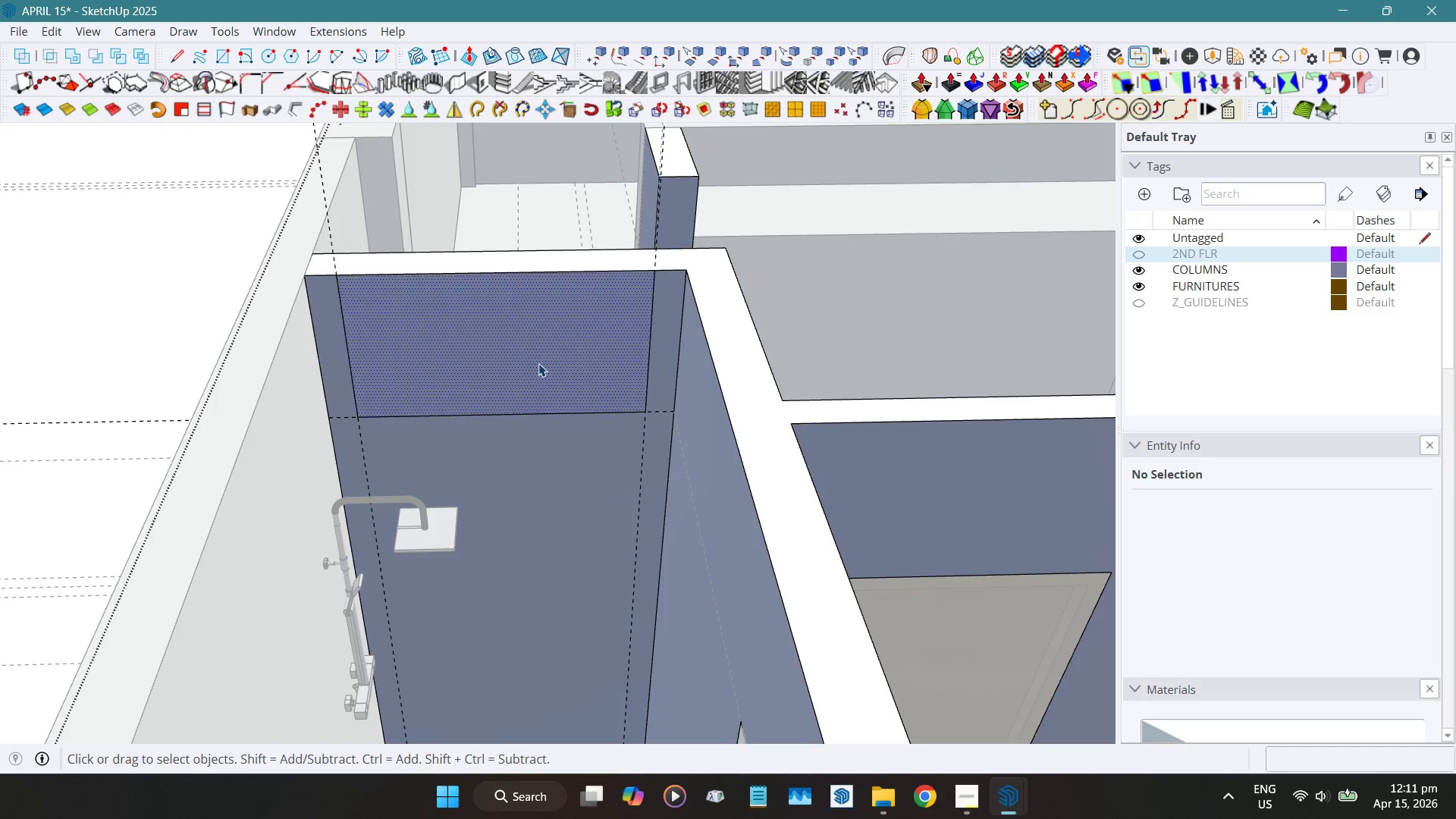 
key(Shift+ShiftLeft)
 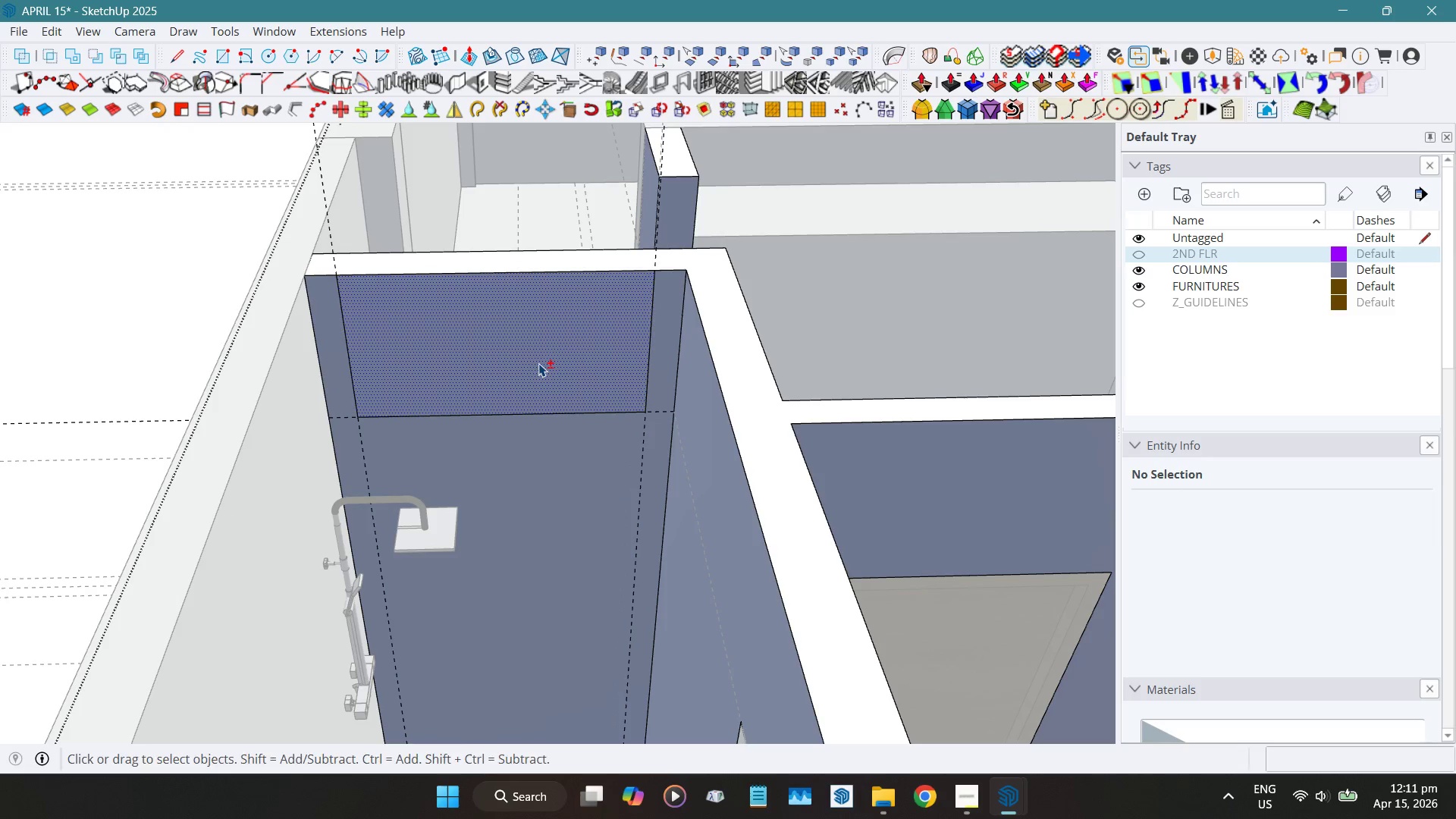 
key(Shift+D)
 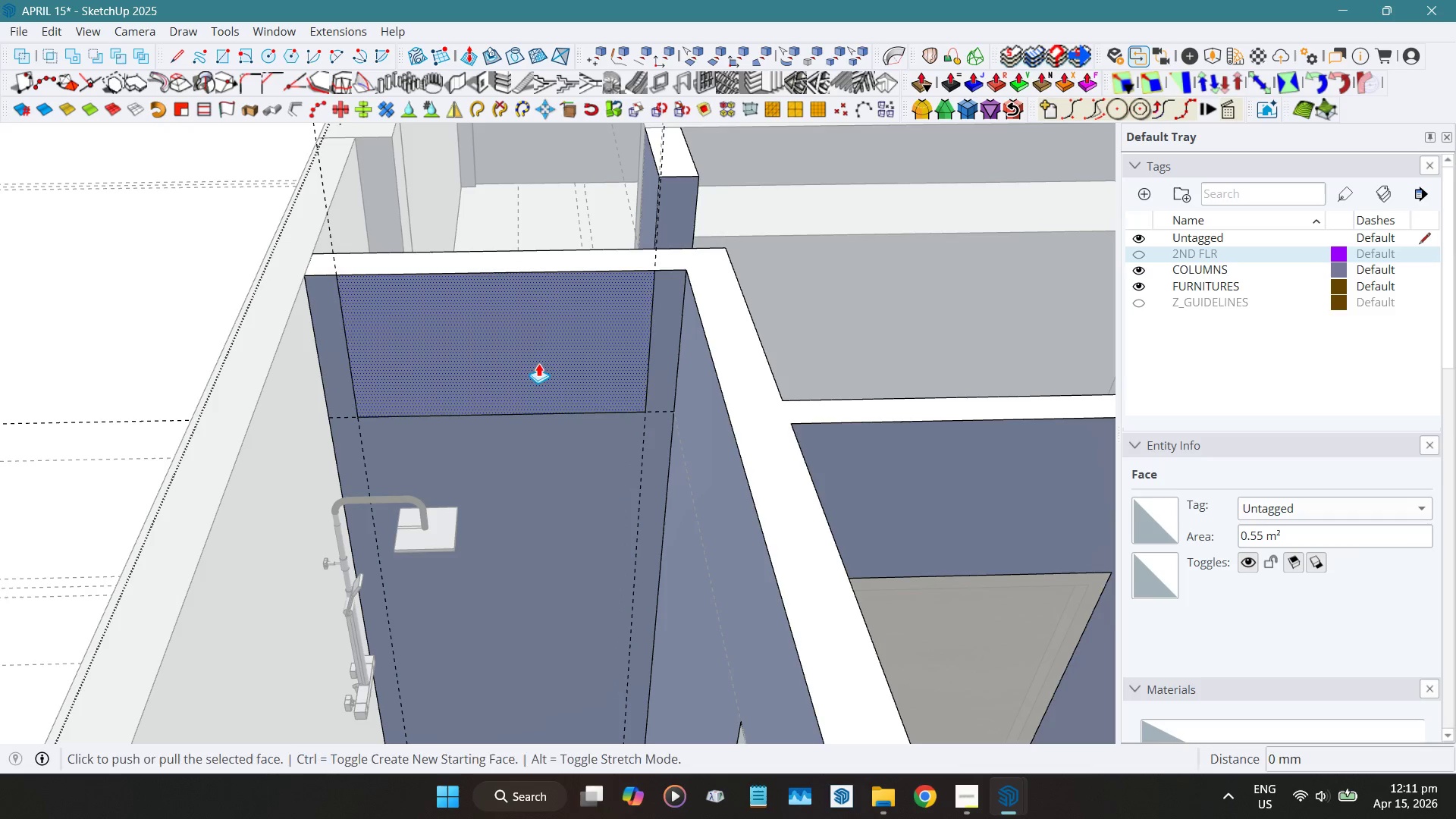 
left_click_drag(start_coordinate=[538, 363], to_coordinate=[537, 182])
 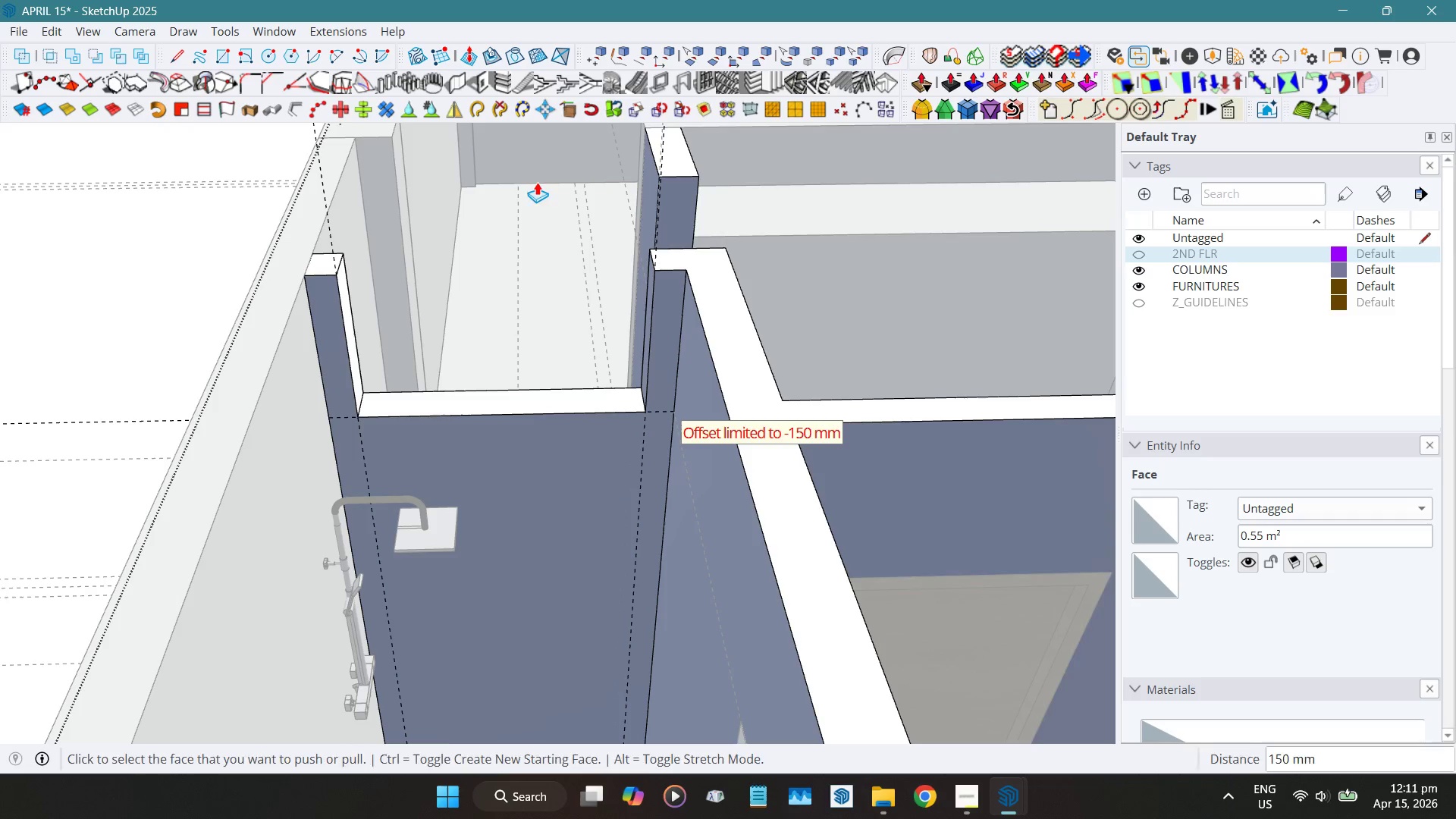 
key(Space)
 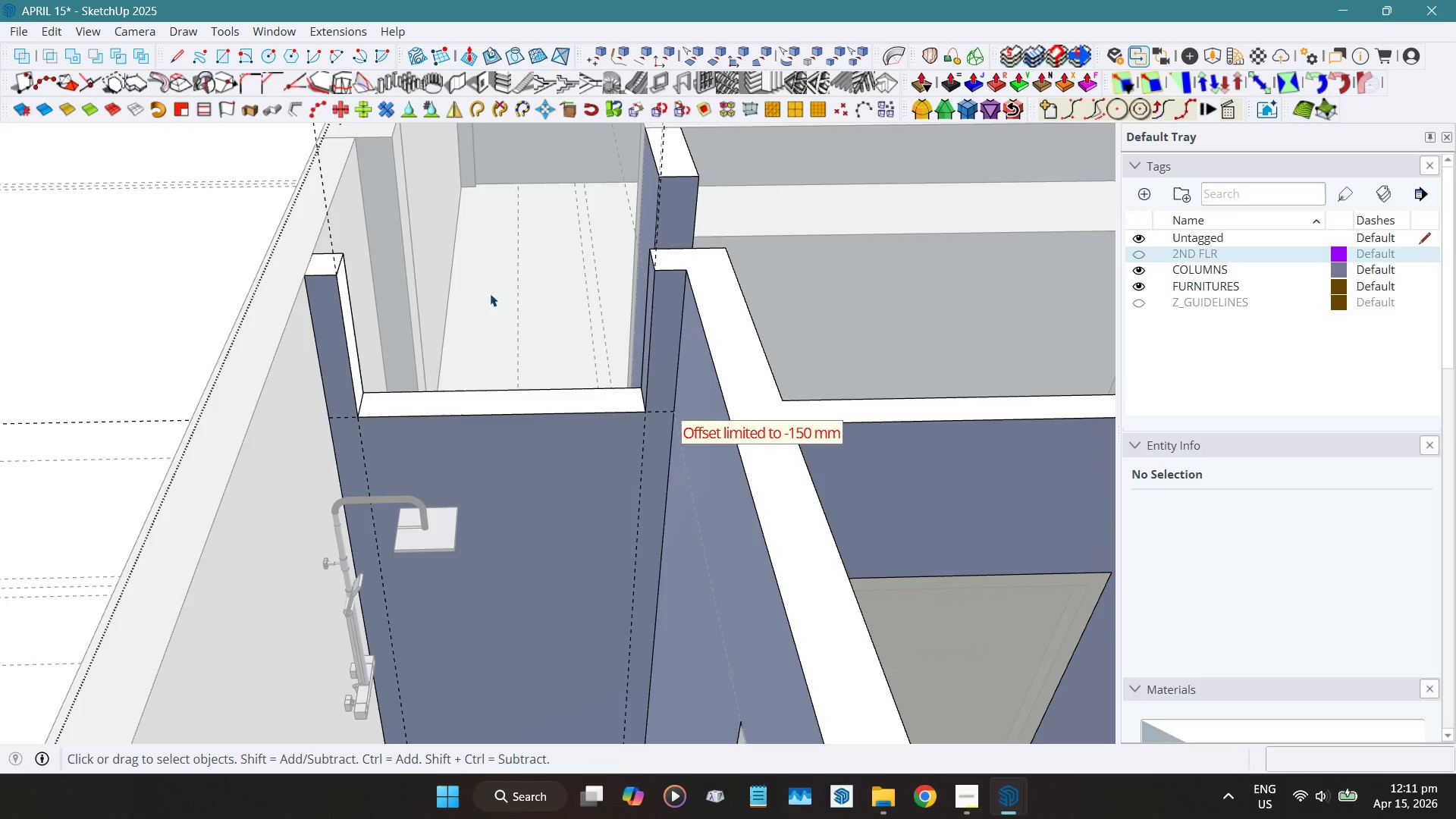 
key(Shift+ShiftLeft)
 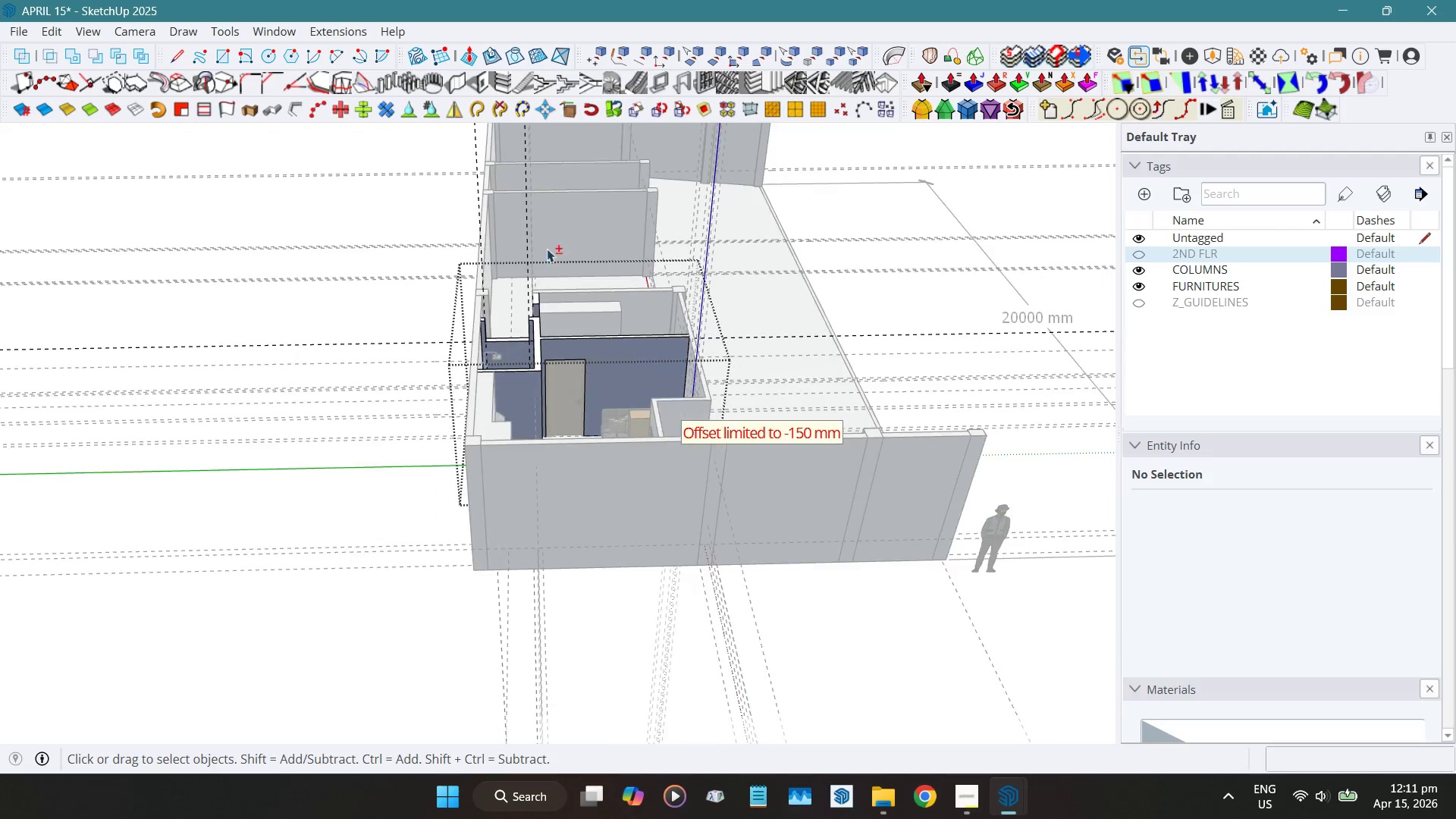 
key(Shift+E)
 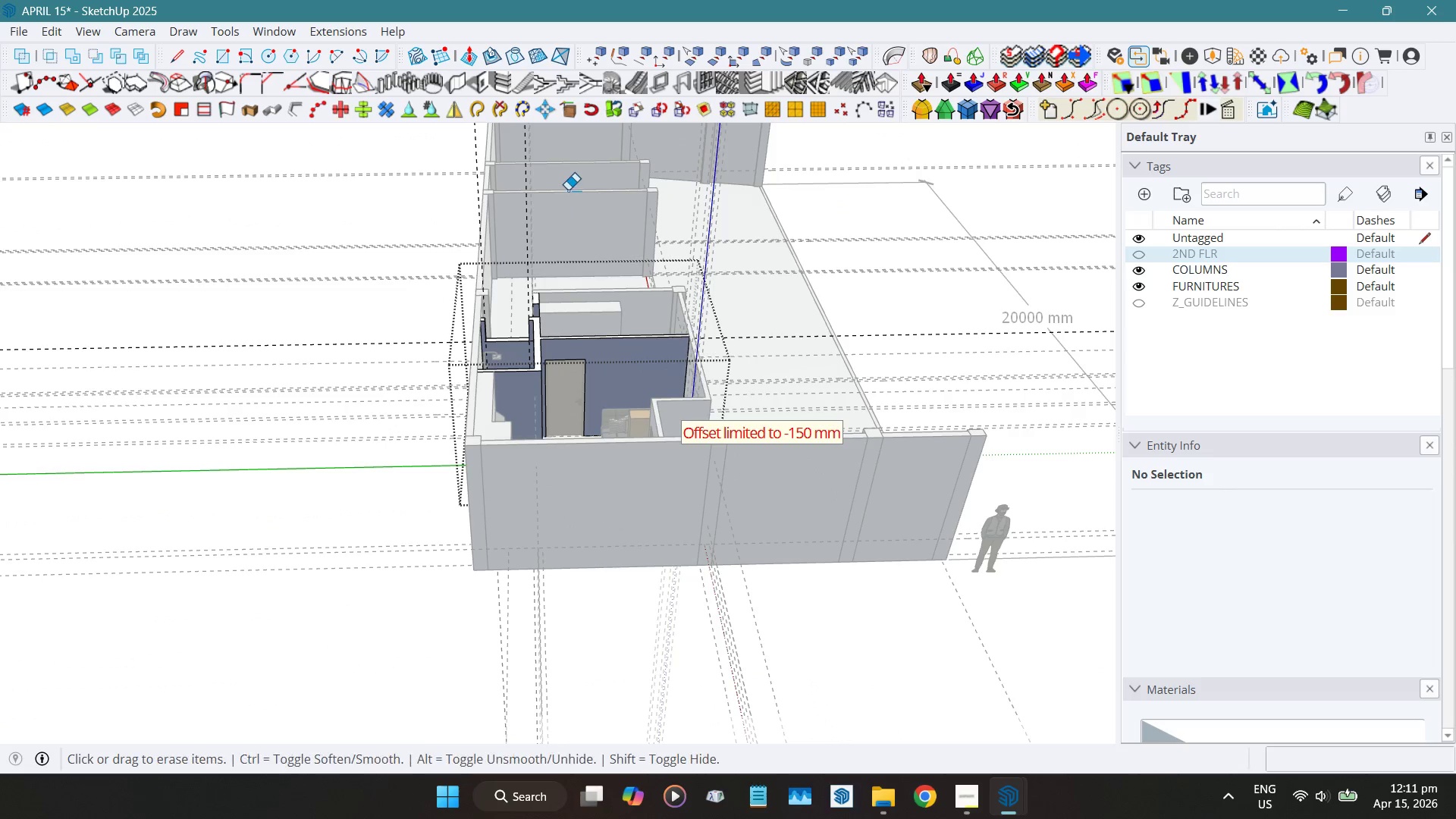 
left_click_drag(start_coordinate=[568, 190], to_coordinate=[394, 445])
 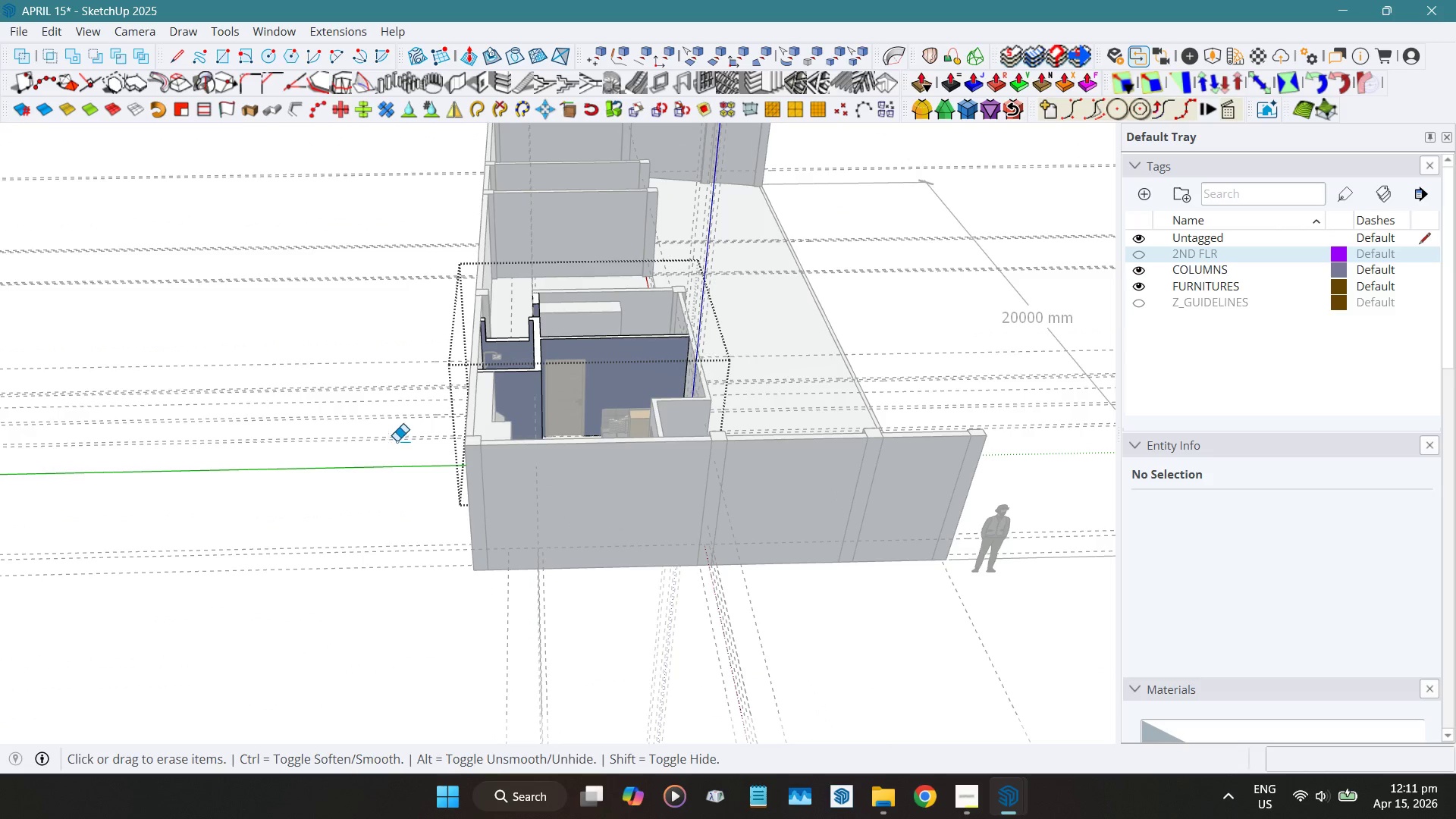 
scroll: coordinate [513, 331], scroll_direction: down, amount: 15.0
 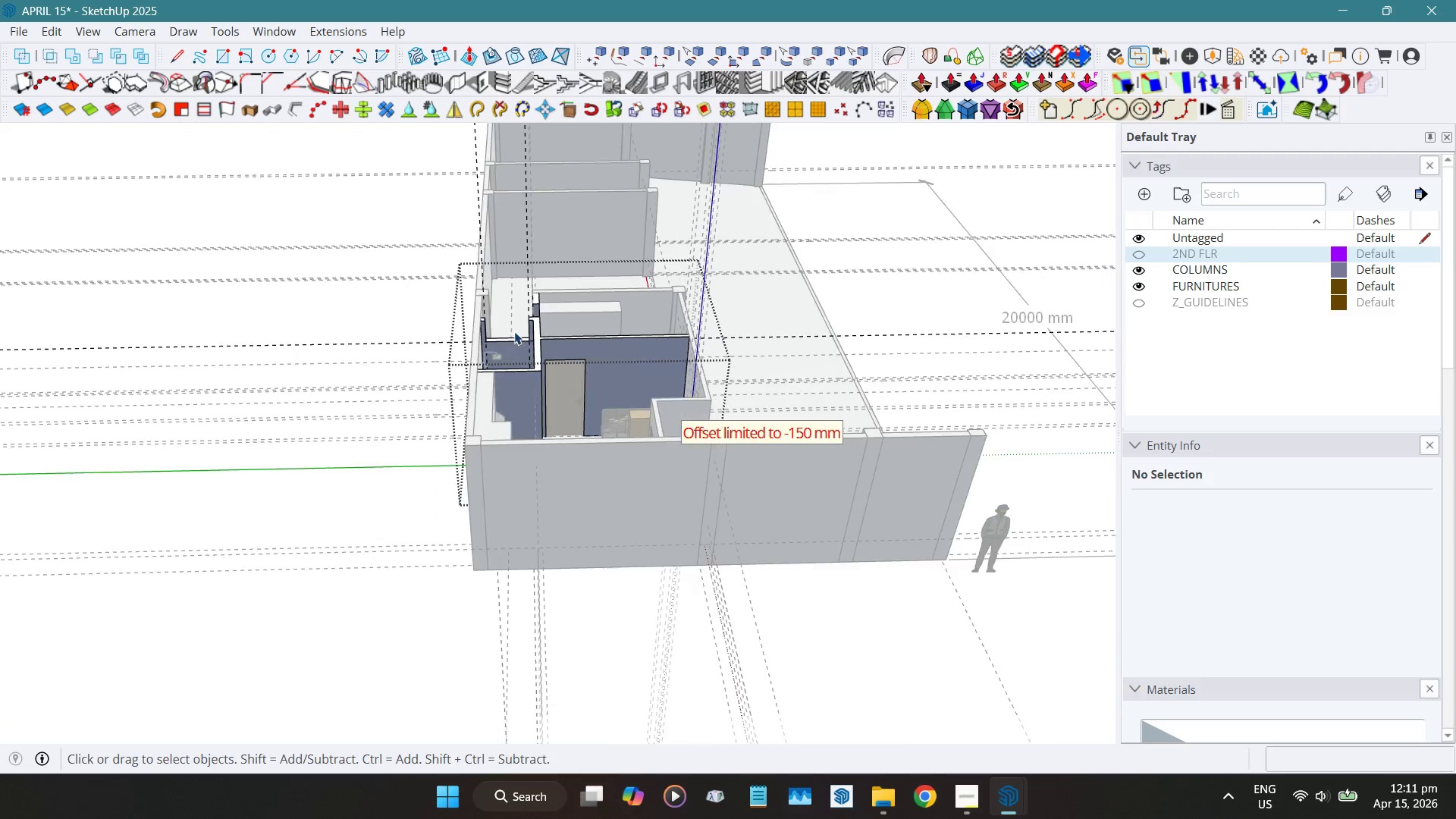 
key(Space)
 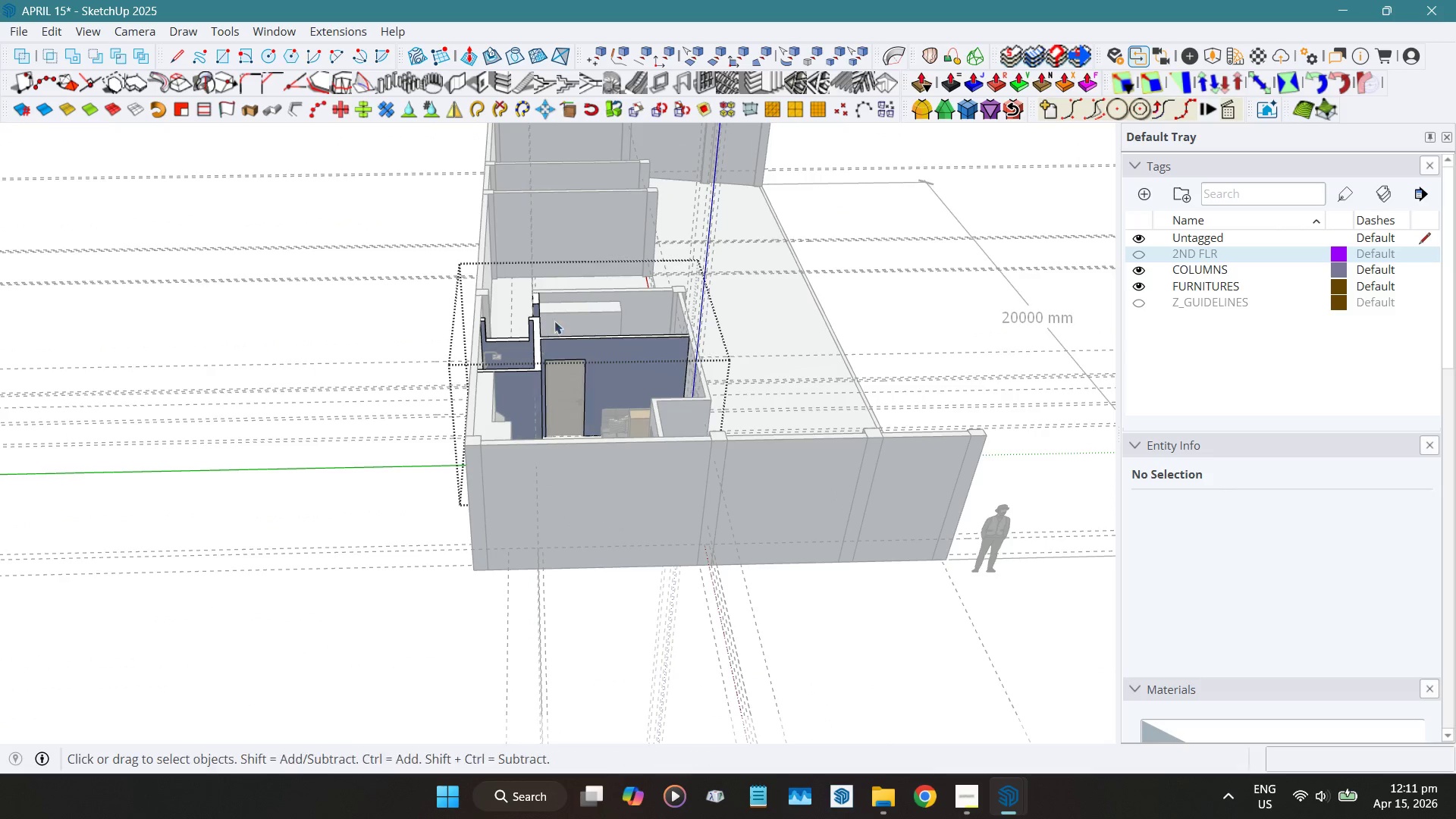 
scroll: coordinate [577, 256], scroll_direction: up, amount: 3.0
 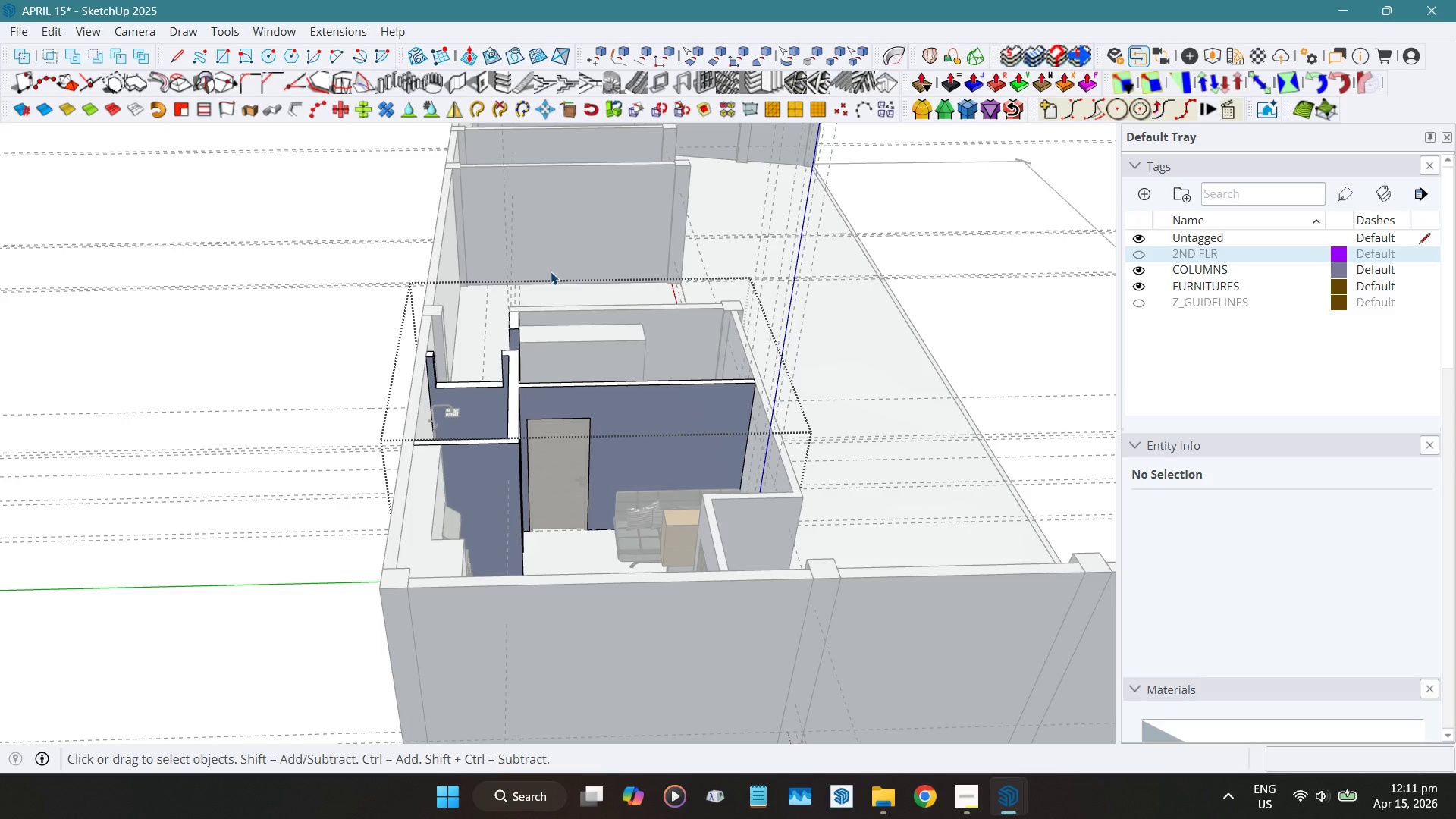 
key(Escape)
 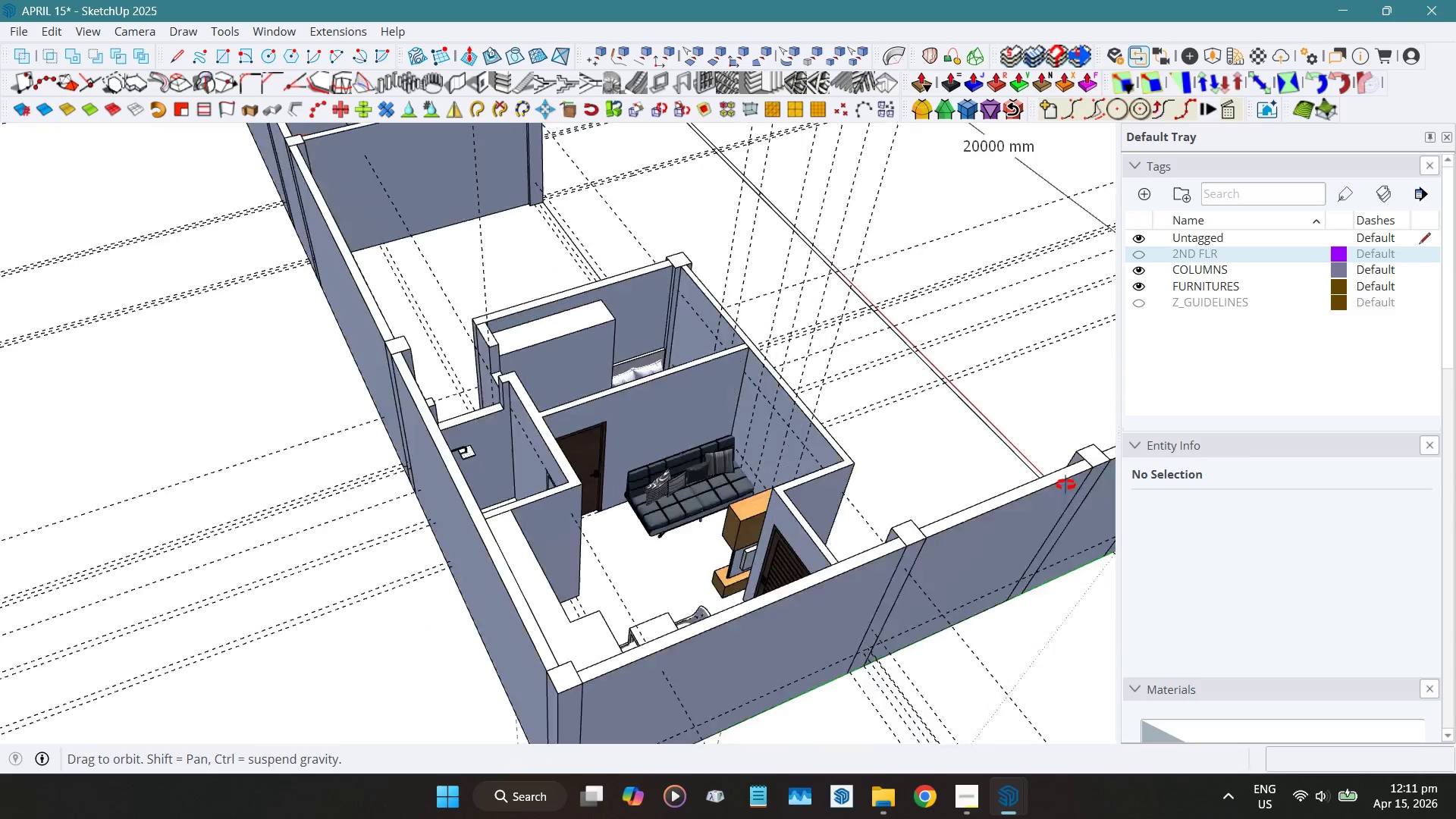 
scroll: coordinate [529, 337], scroll_direction: up, amount: 9.0
 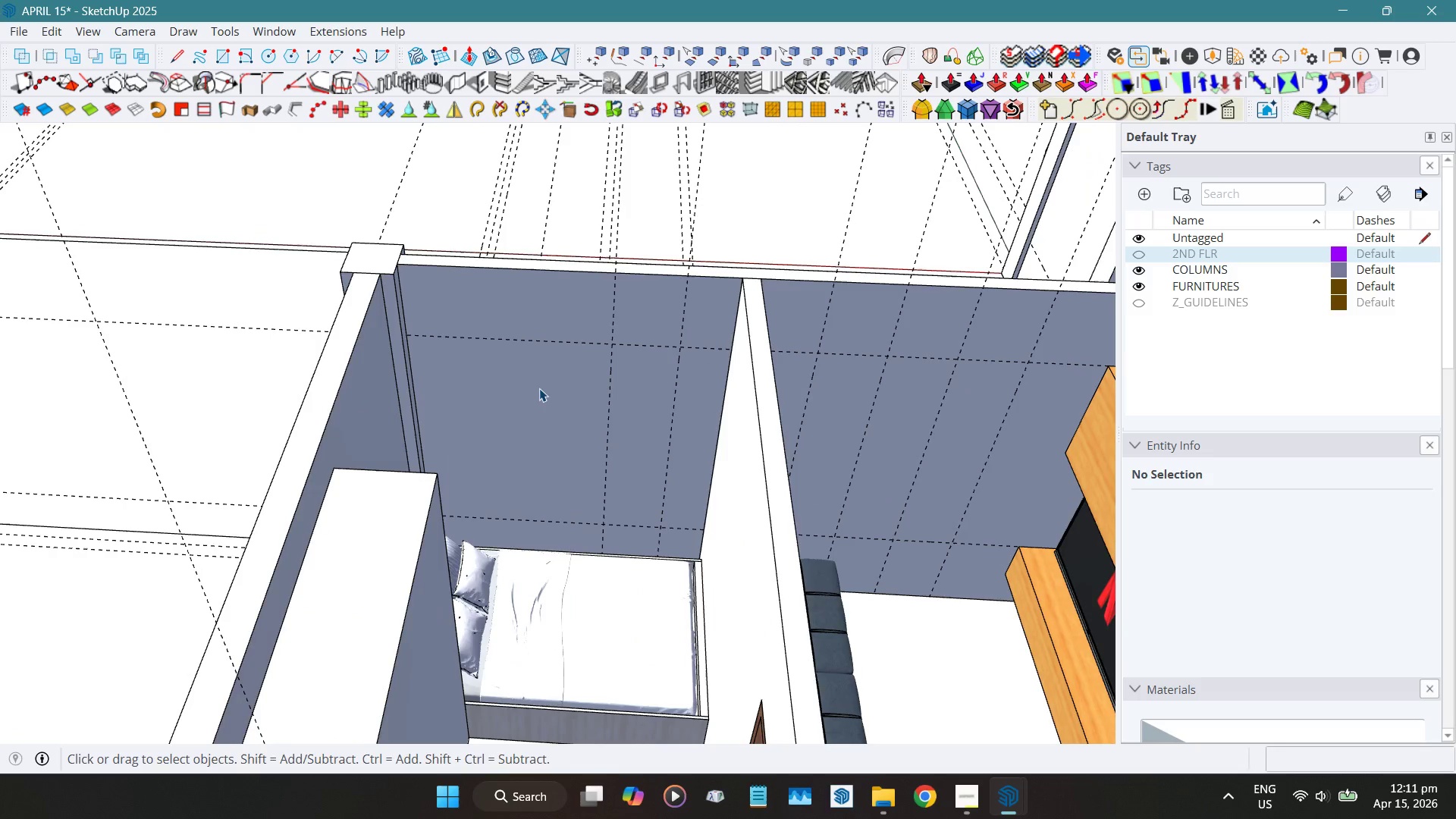 
left_click([539, 389])
 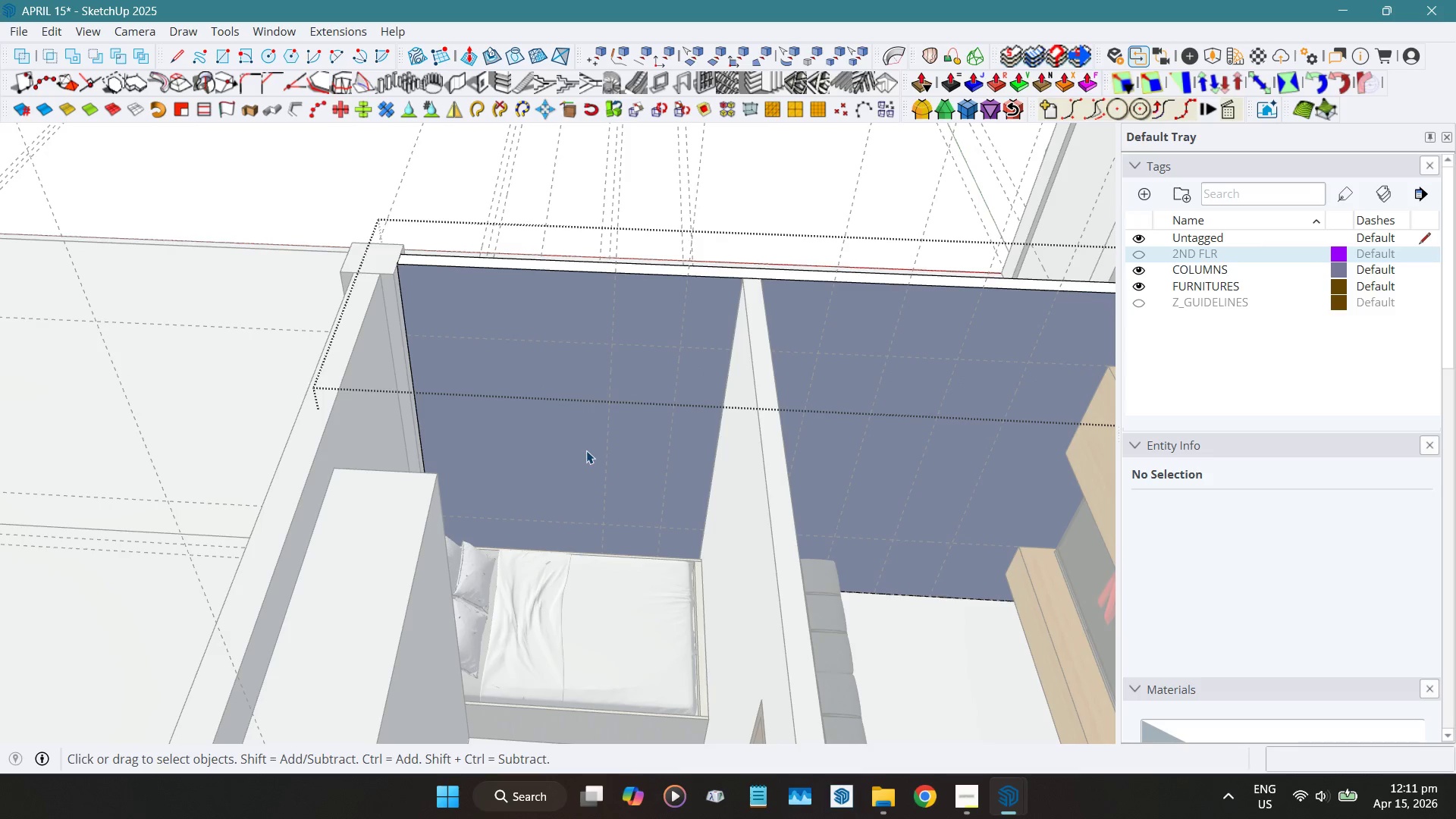 
key(R)
 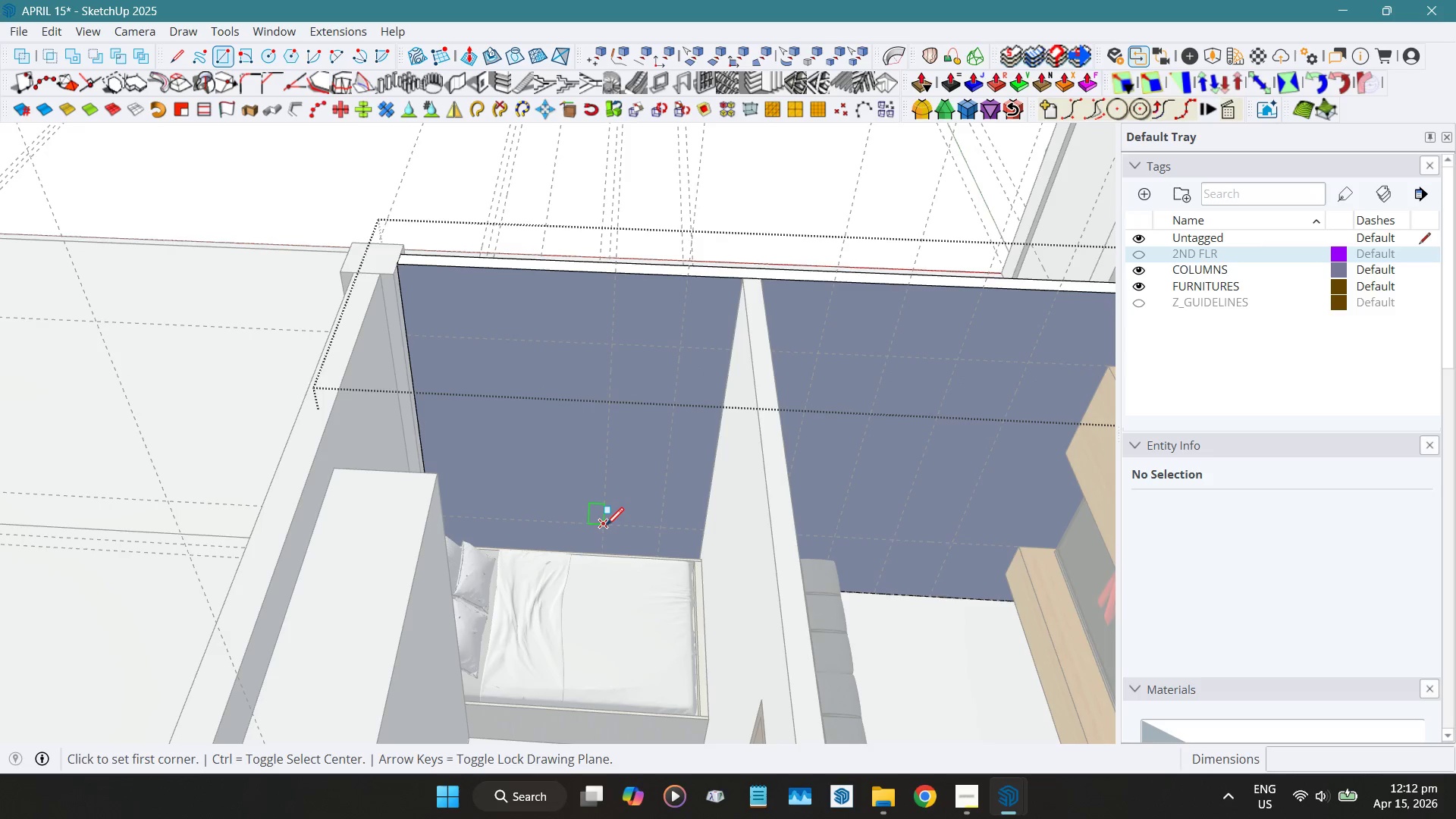 
left_click_drag(start_coordinate=[606, 528], to_coordinate=[606, 524])
 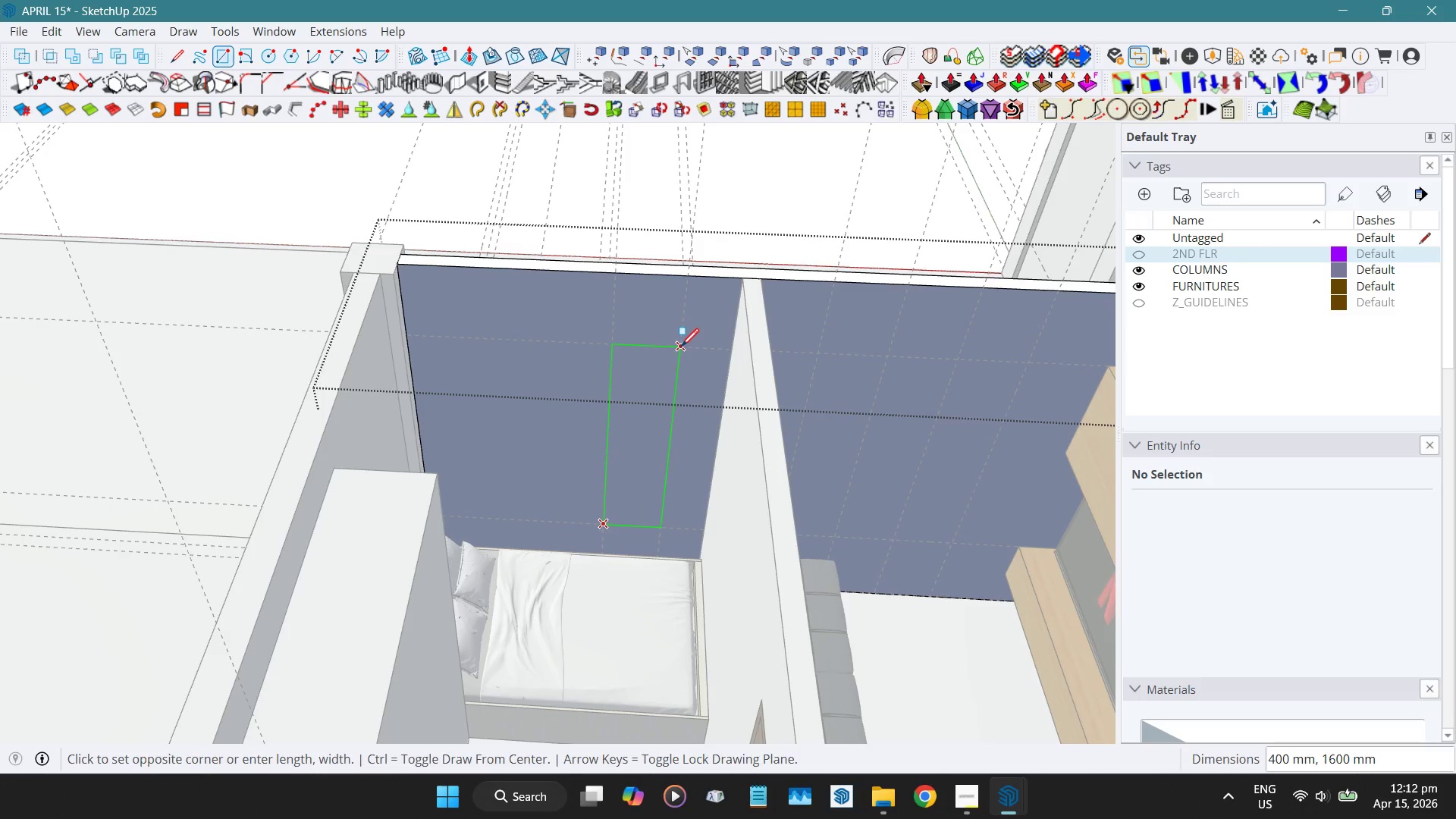 
hold_key(key=ShiftLeft, duration=0.56)
 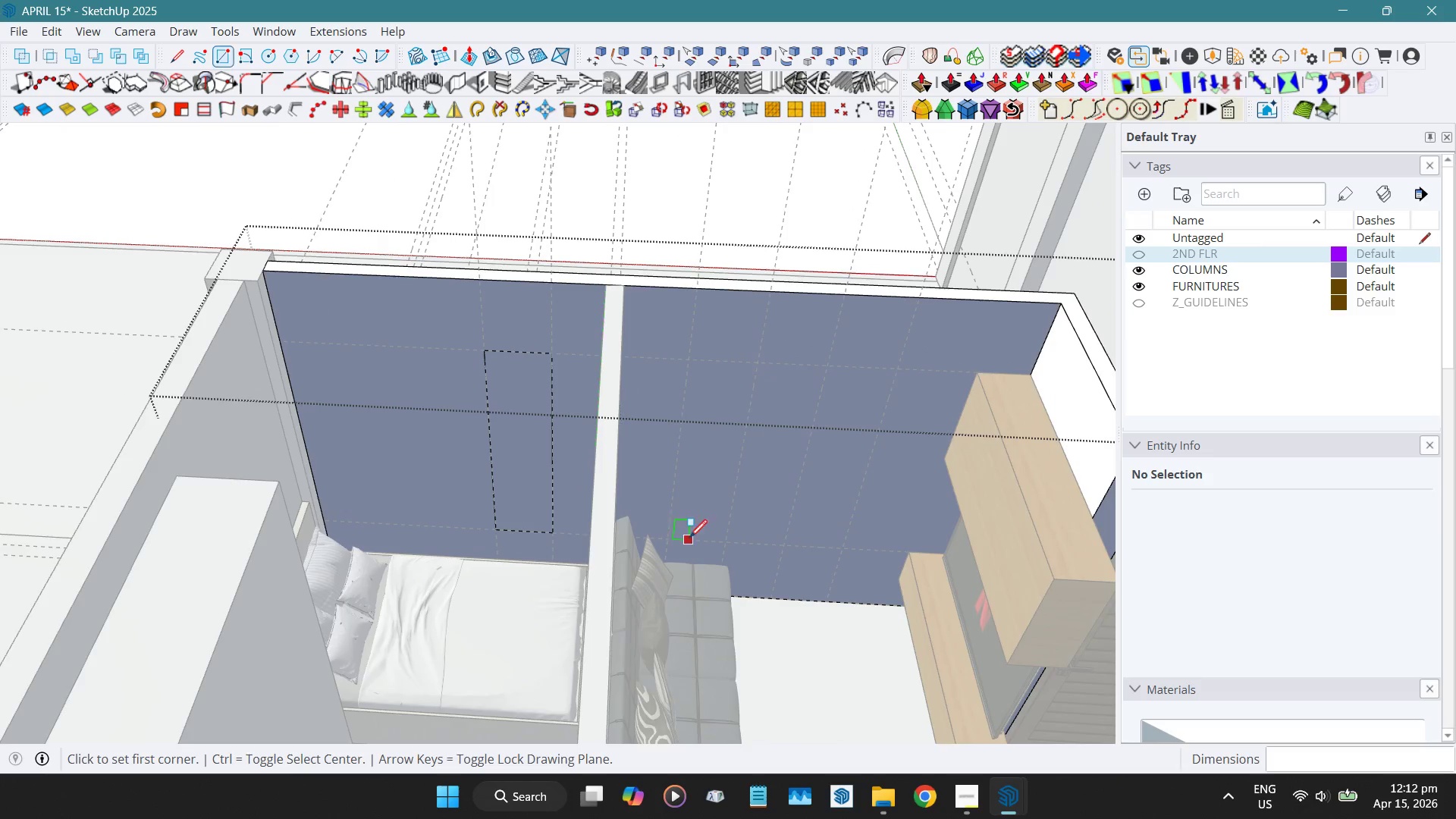 
scroll: coordinate [697, 537], scroll_direction: up, amount: 4.0
 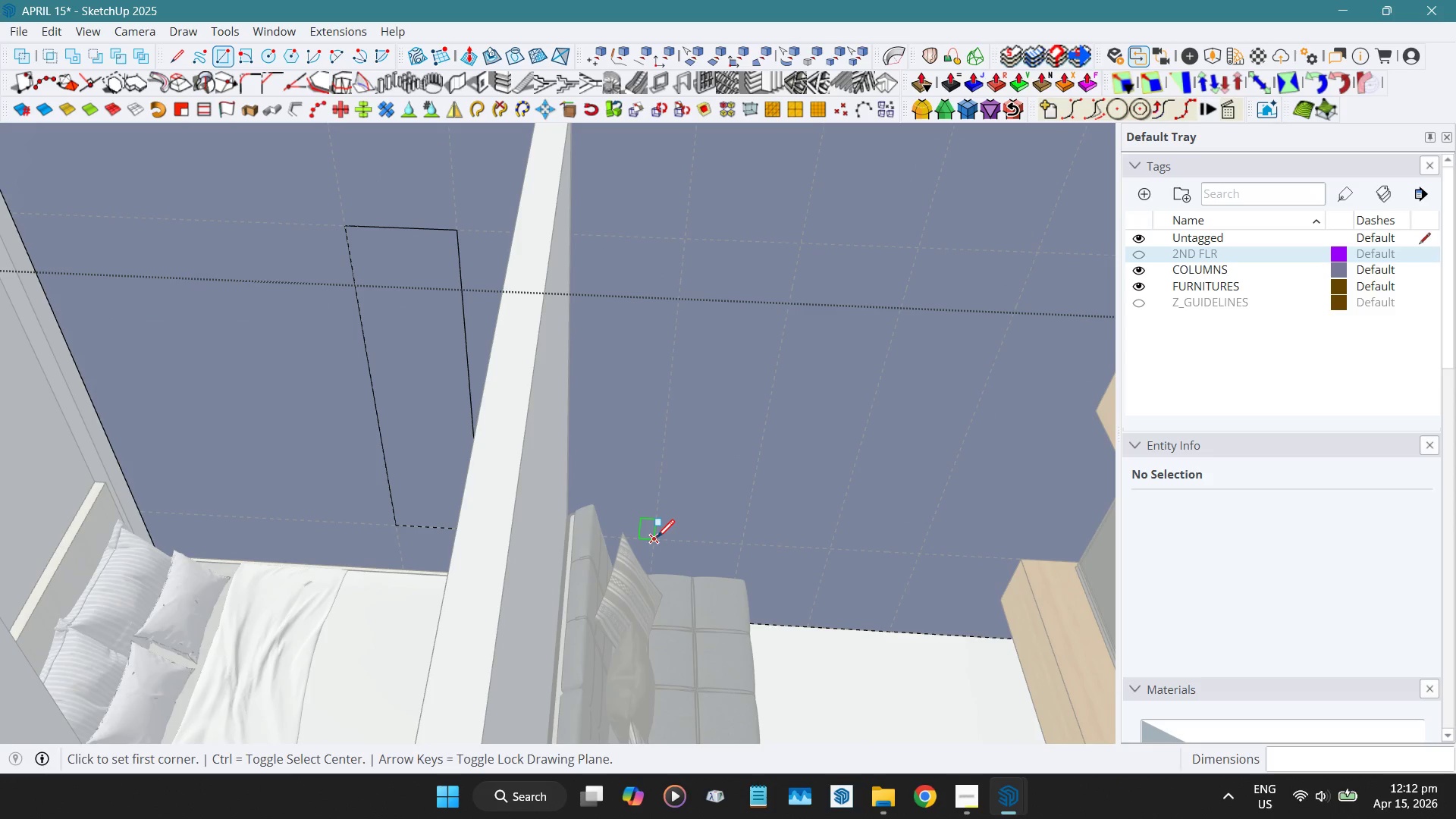 
left_click([657, 539])
 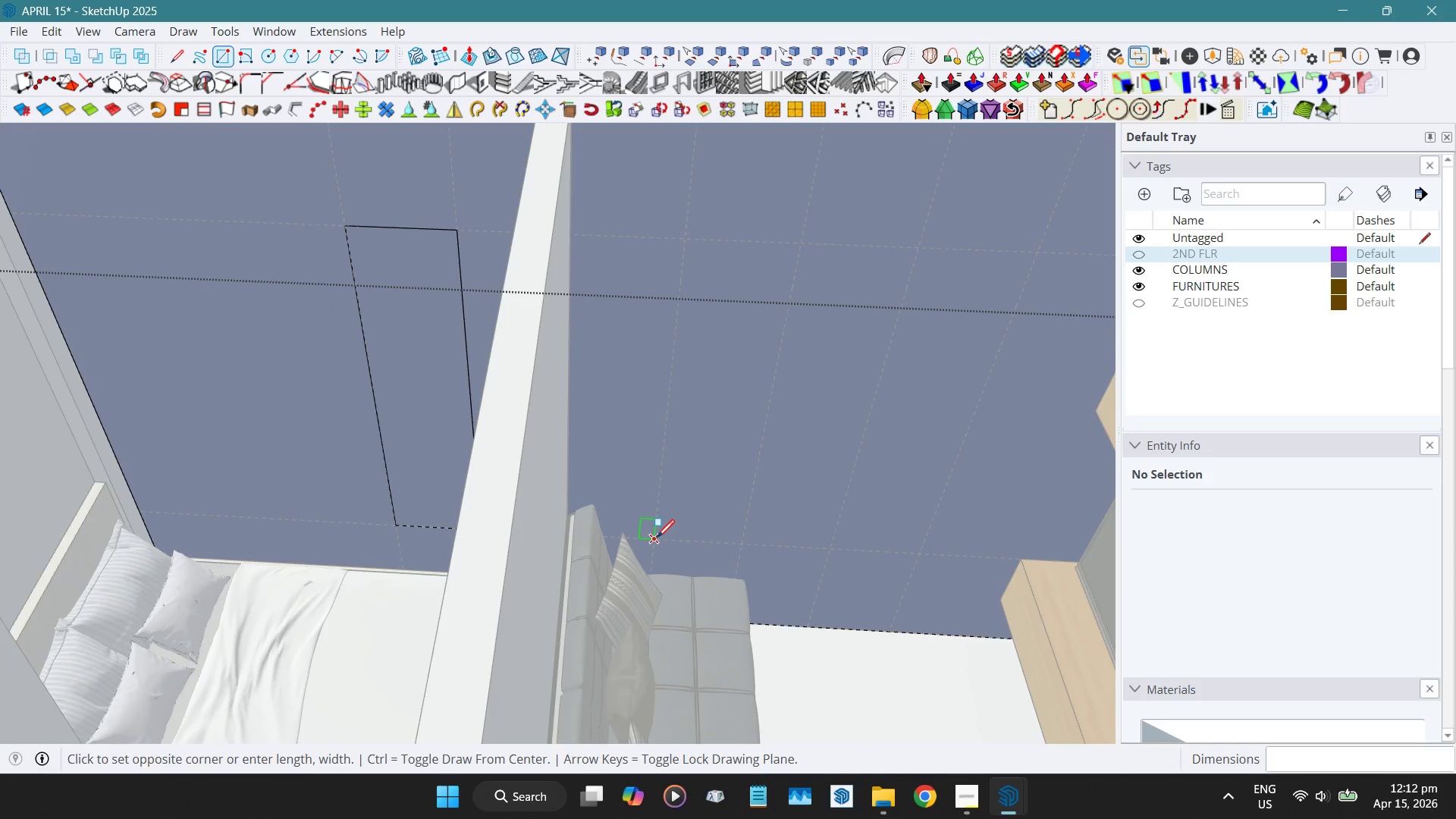 
scroll: coordinate [657, 539], scroll_direction: down, amount: 4.0
 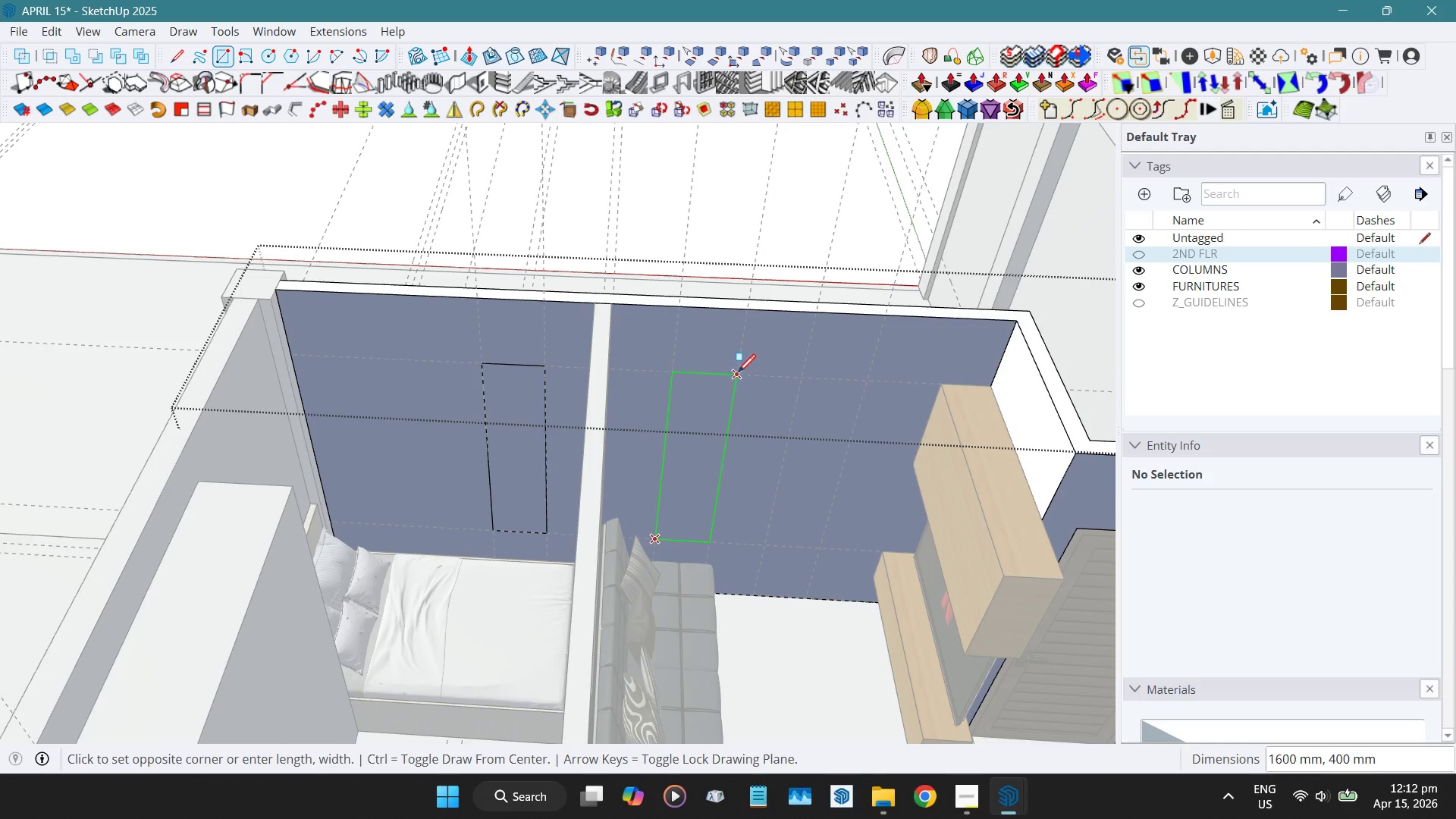 
left_click([738, 374])
 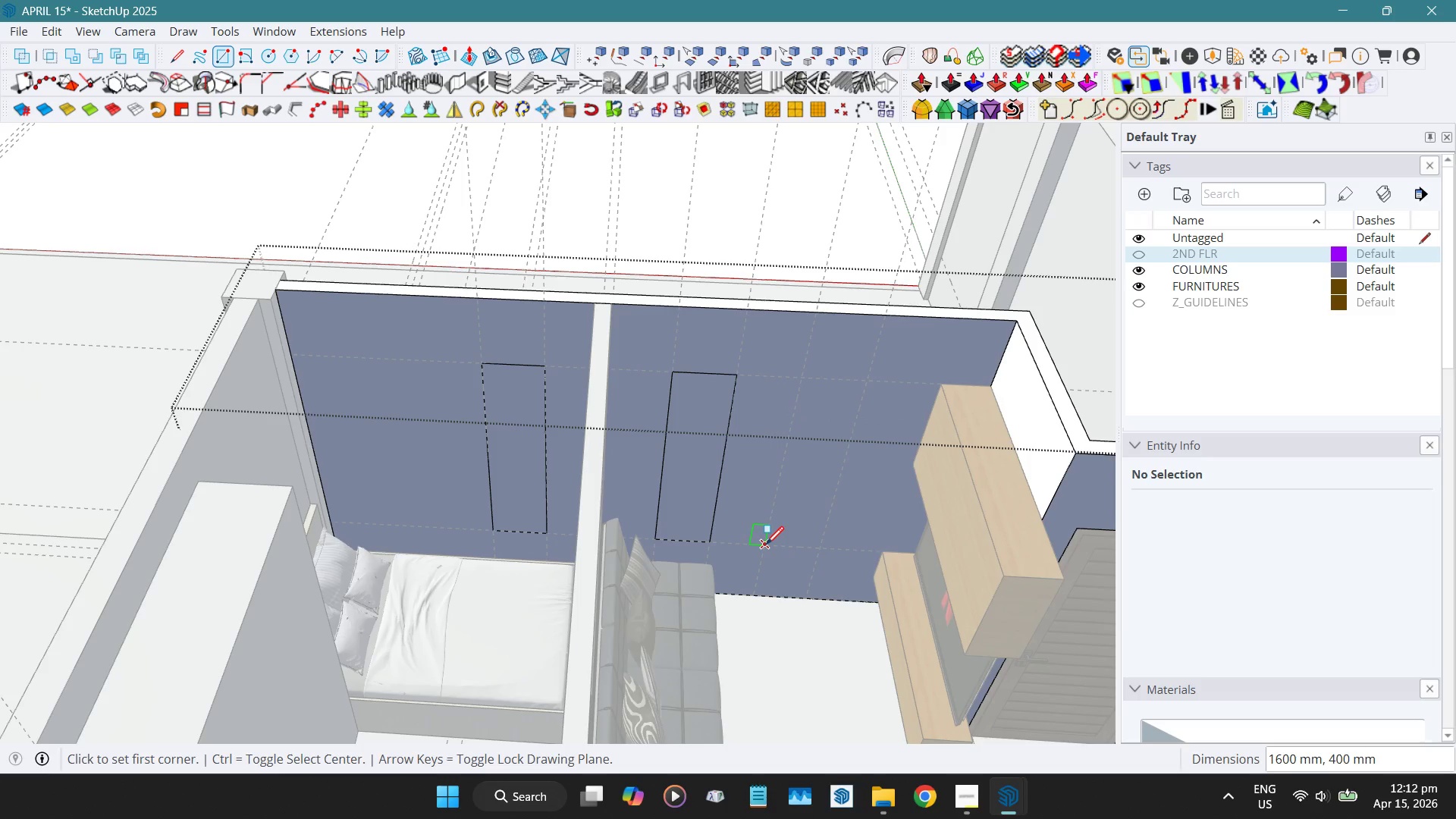 
left_click([766, 546])
 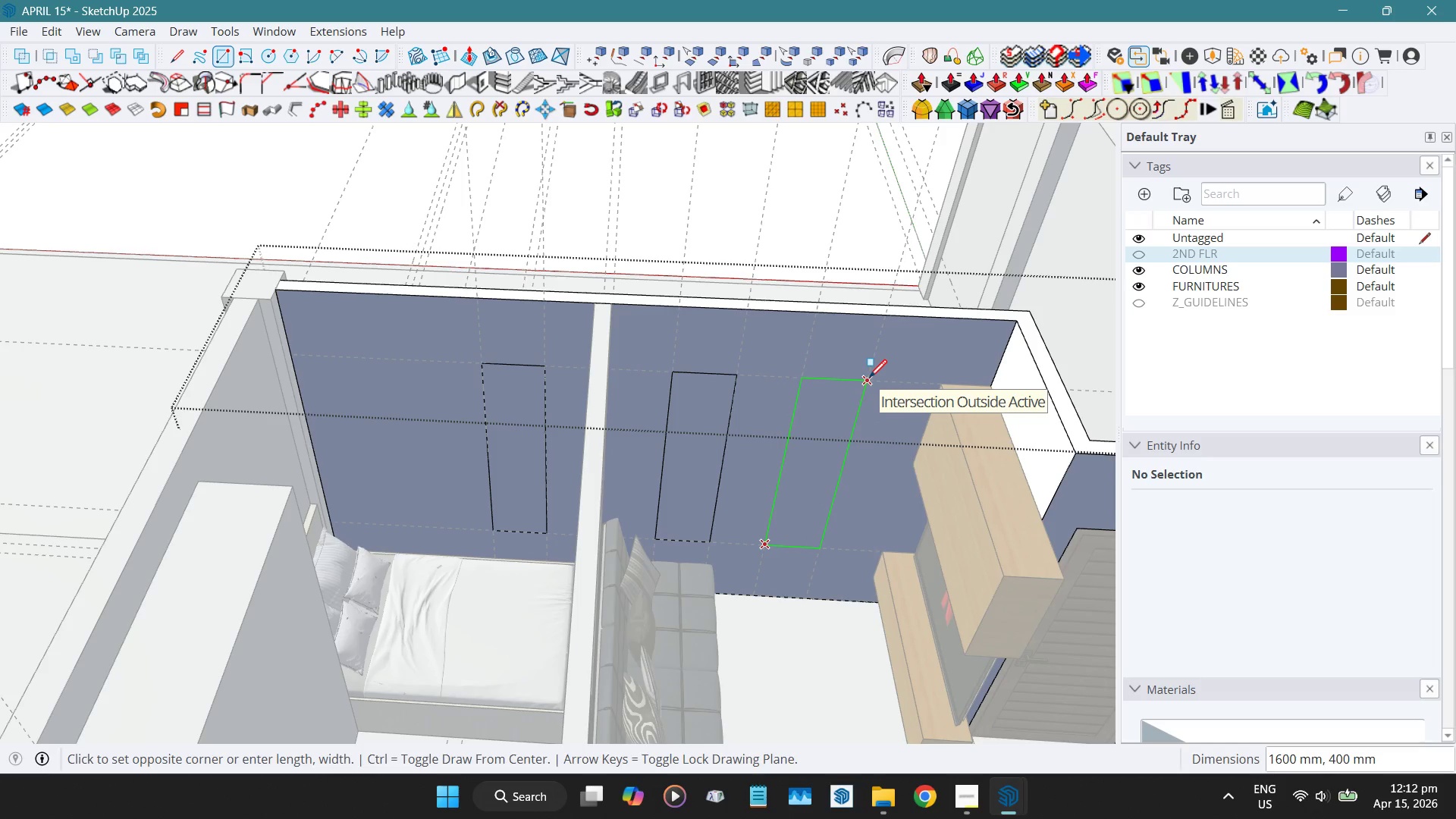 
left_click([869, 379])
 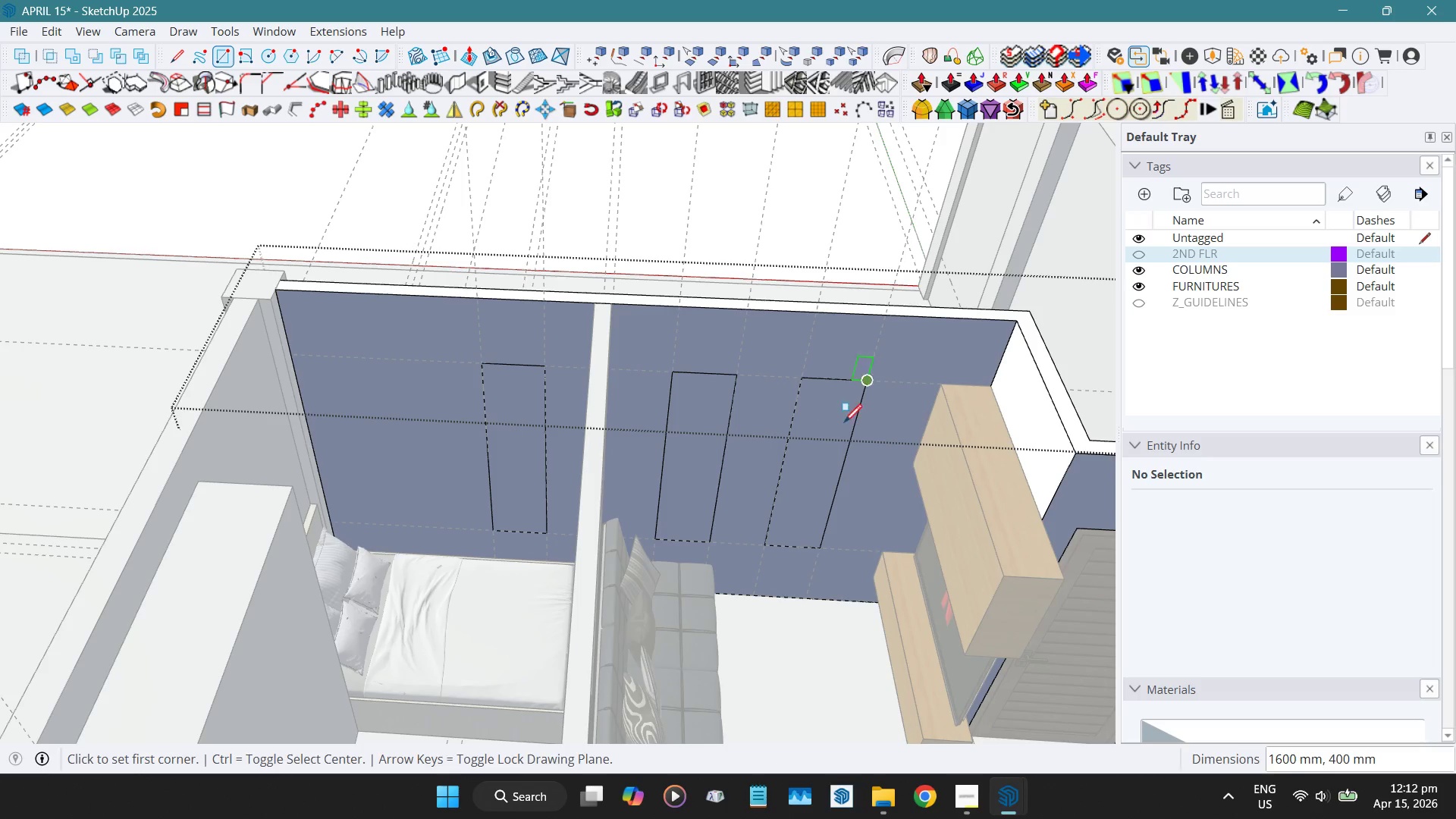 
key(Space)
 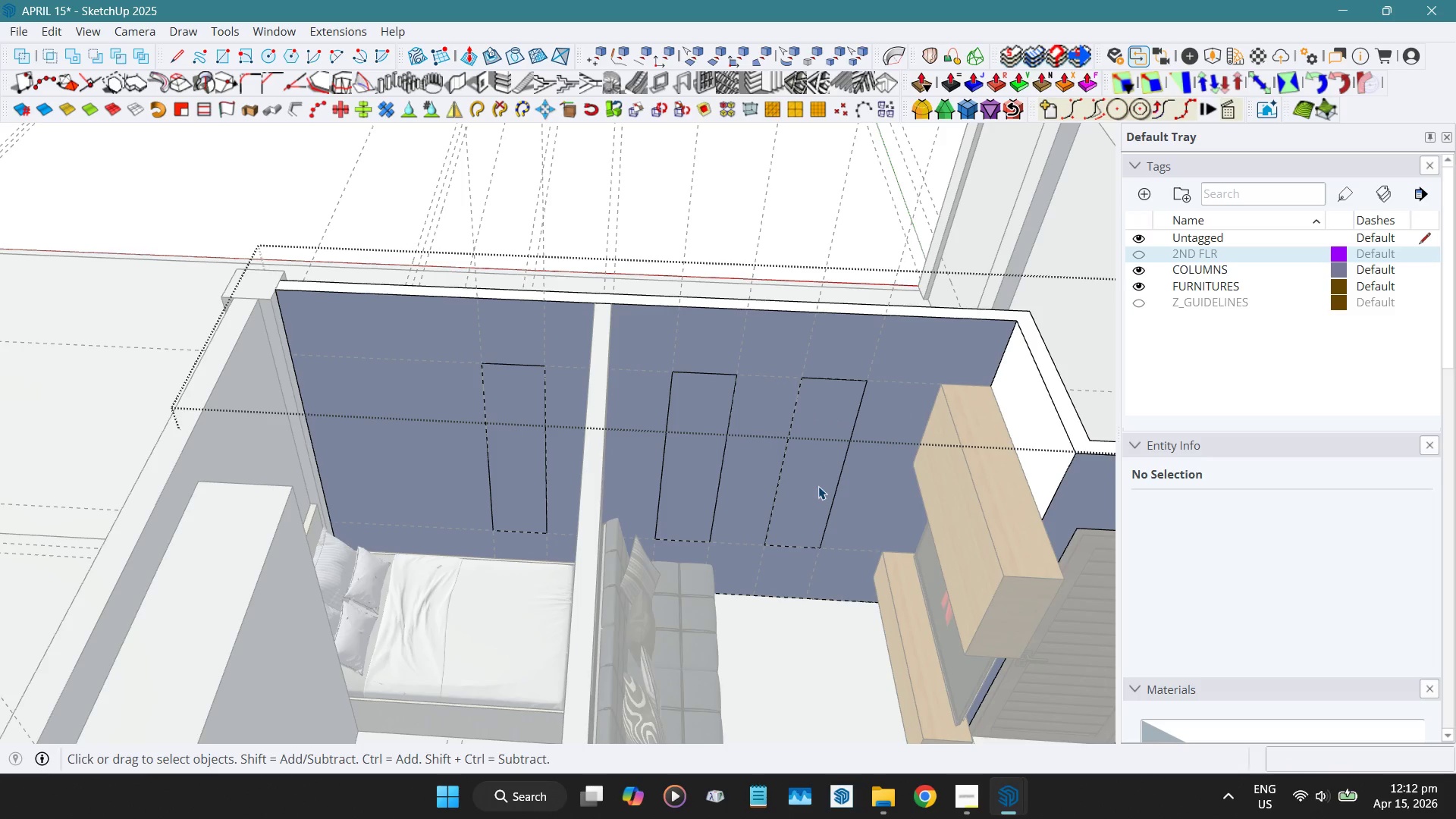 
left_click([818, 486])
 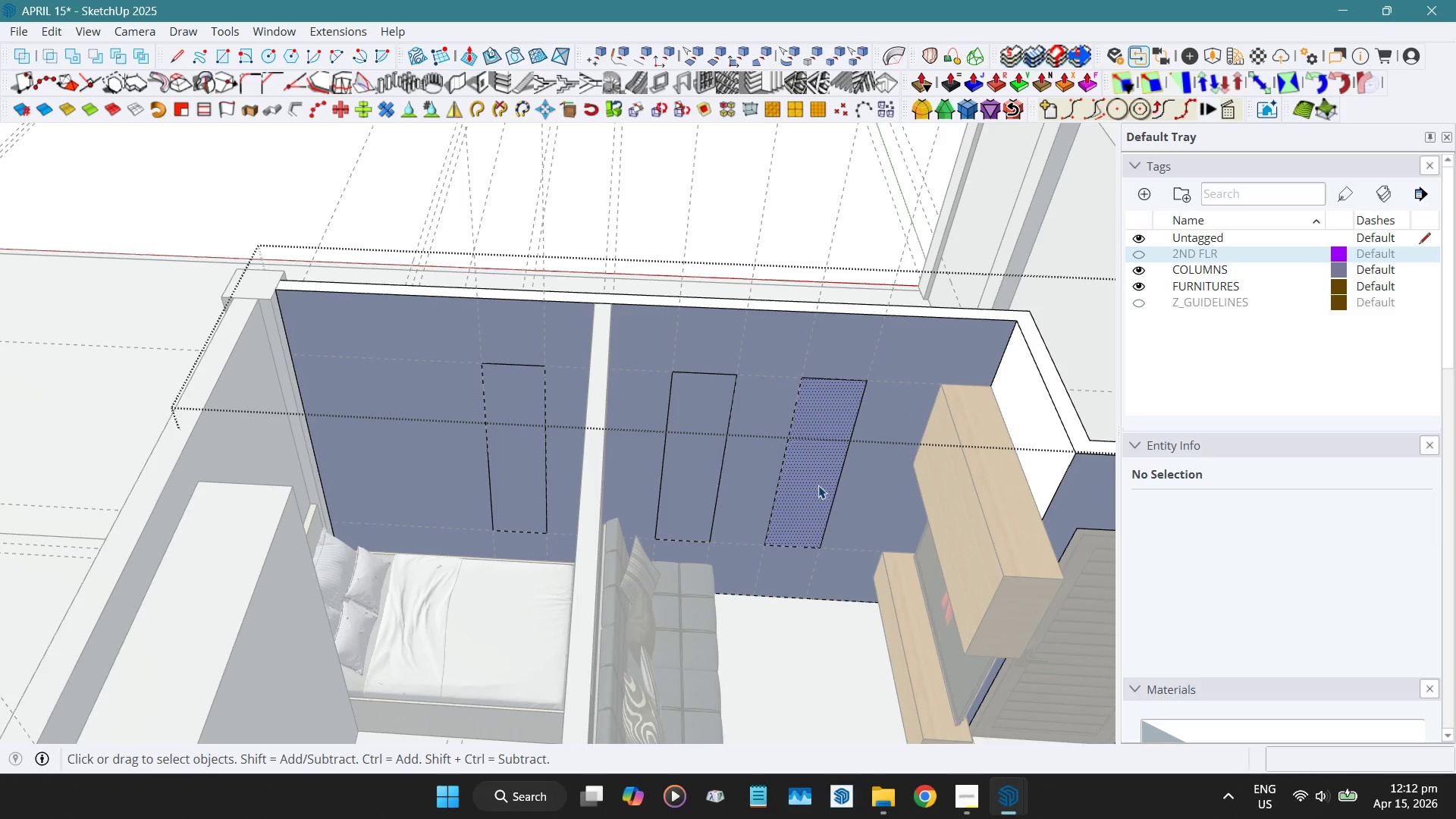 
key(Shift+ShiftLeft)
 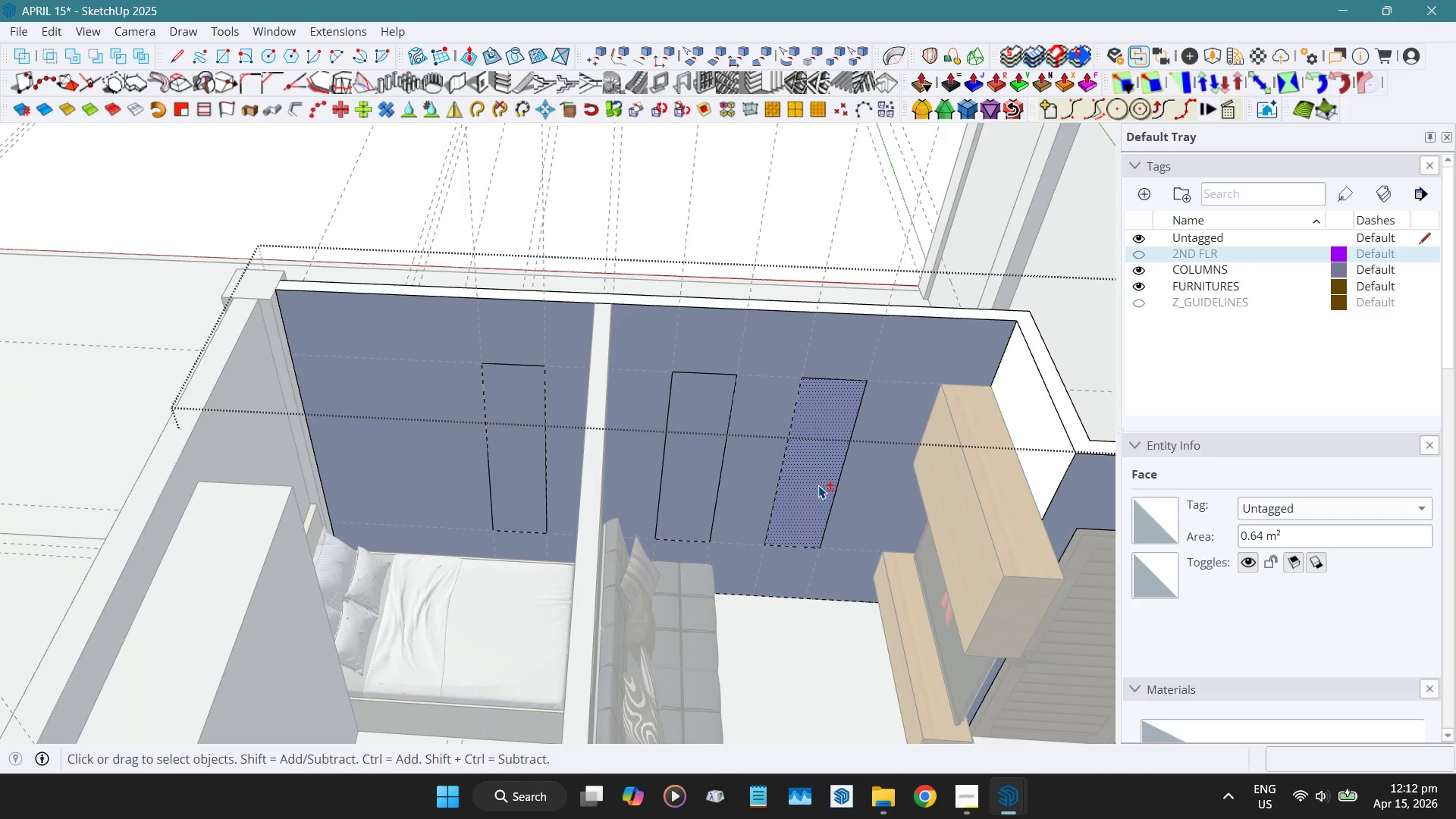 
key(Shift+D)
 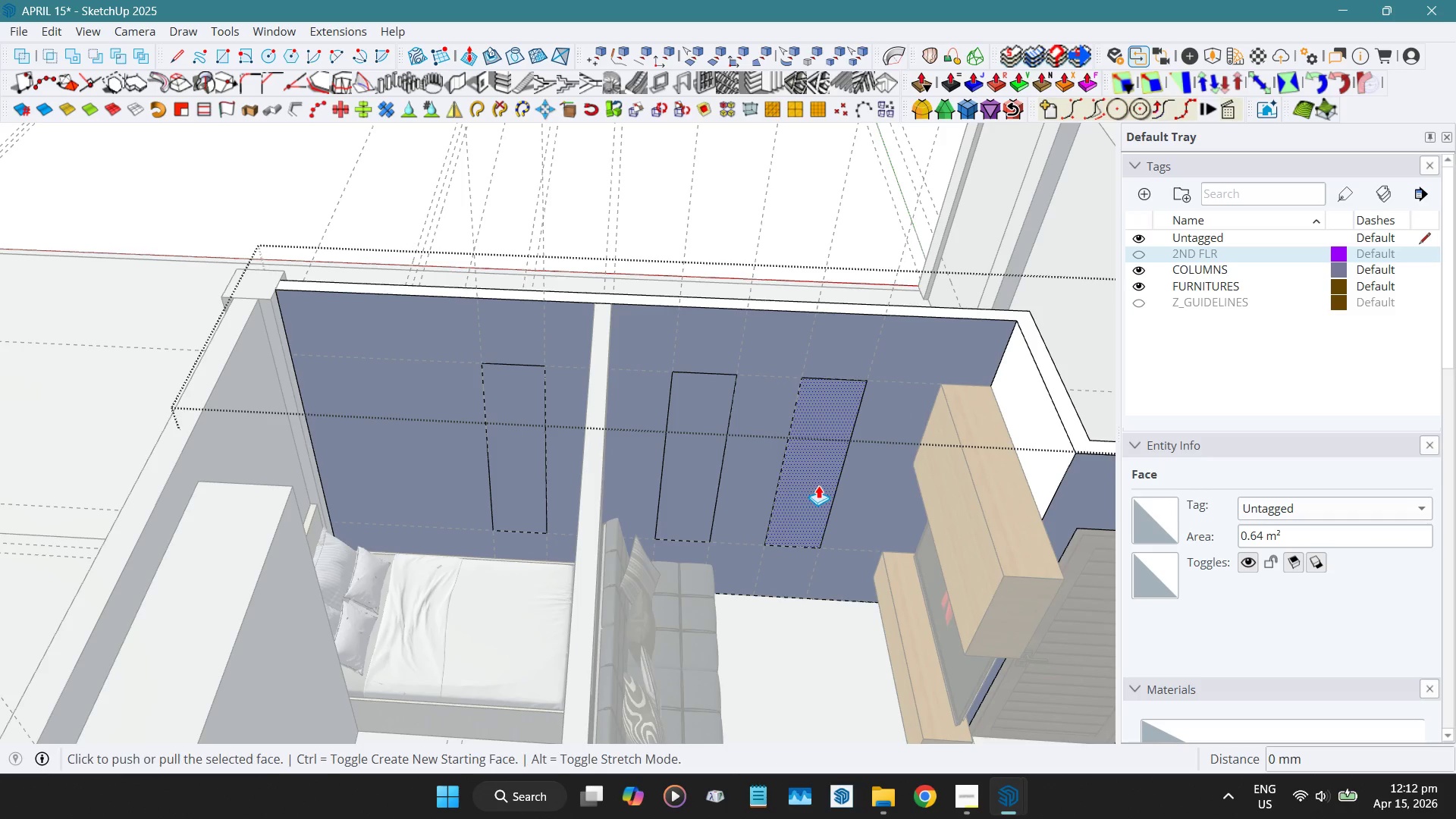 
left_click([818, 485])
 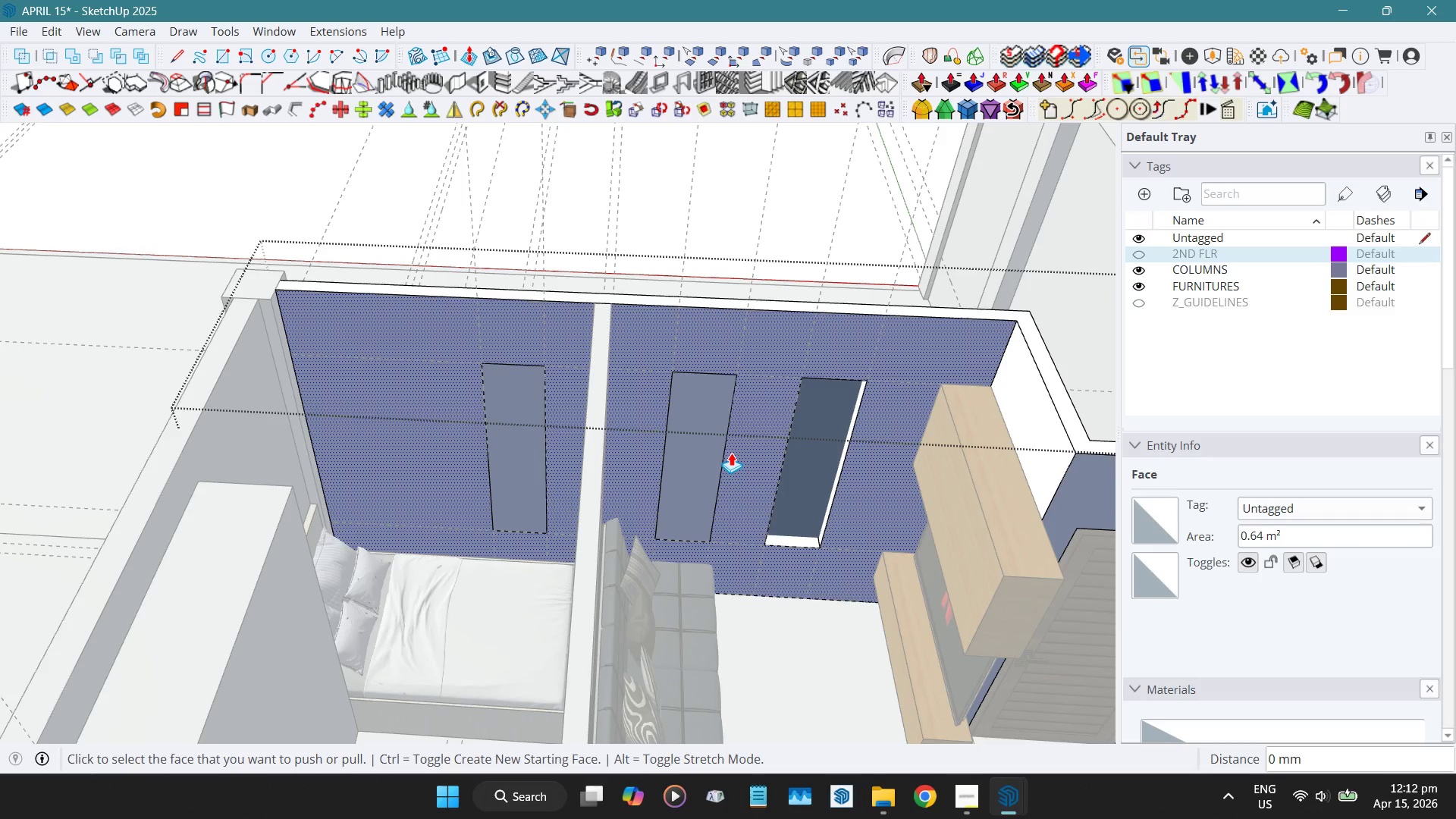 
key(Control+ControlLeft)
 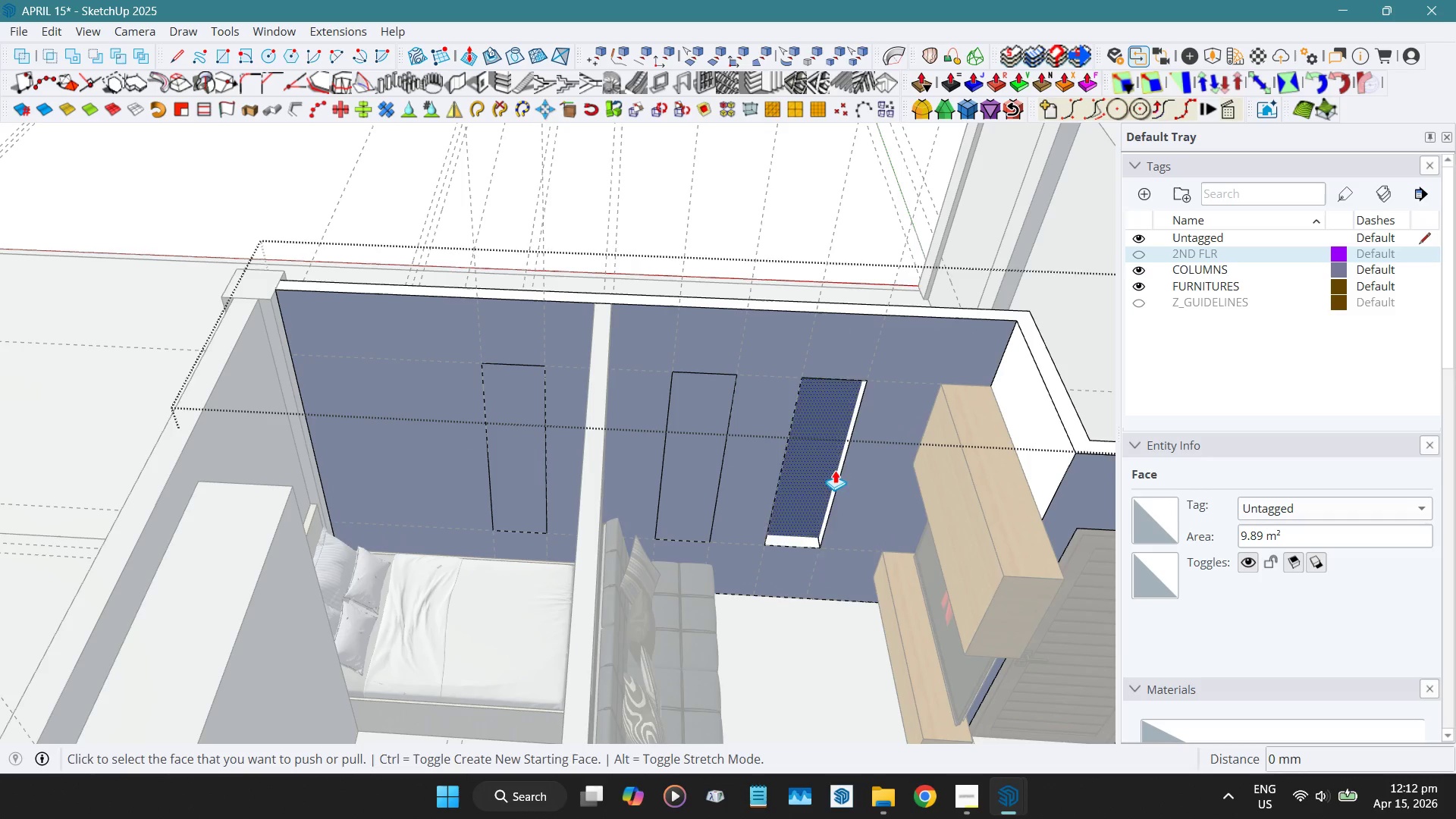 
key(Control+Z)
 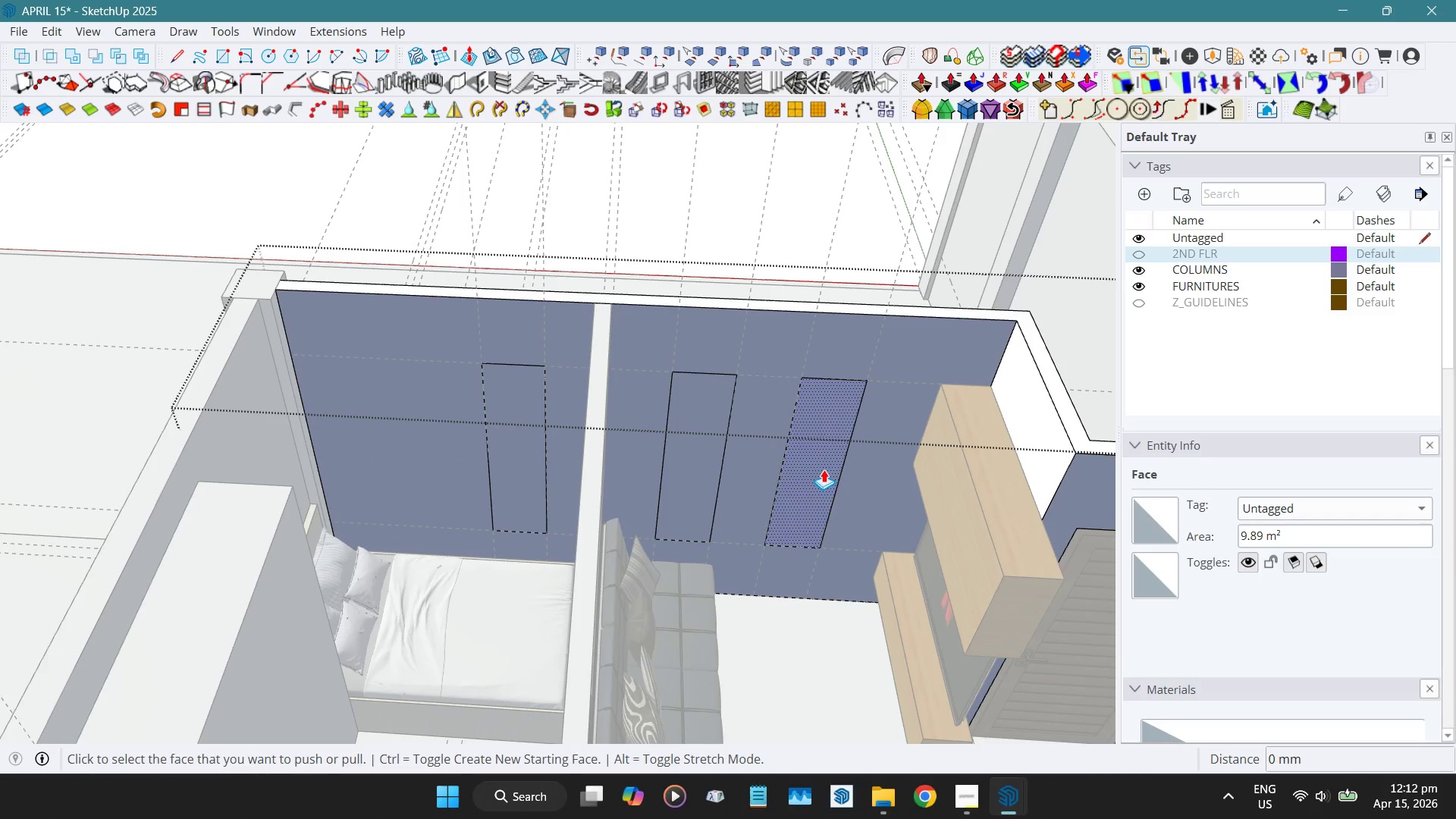 
left_click_drag(start_coordinate=[824, 469], to_coordinate=[830, 394])
 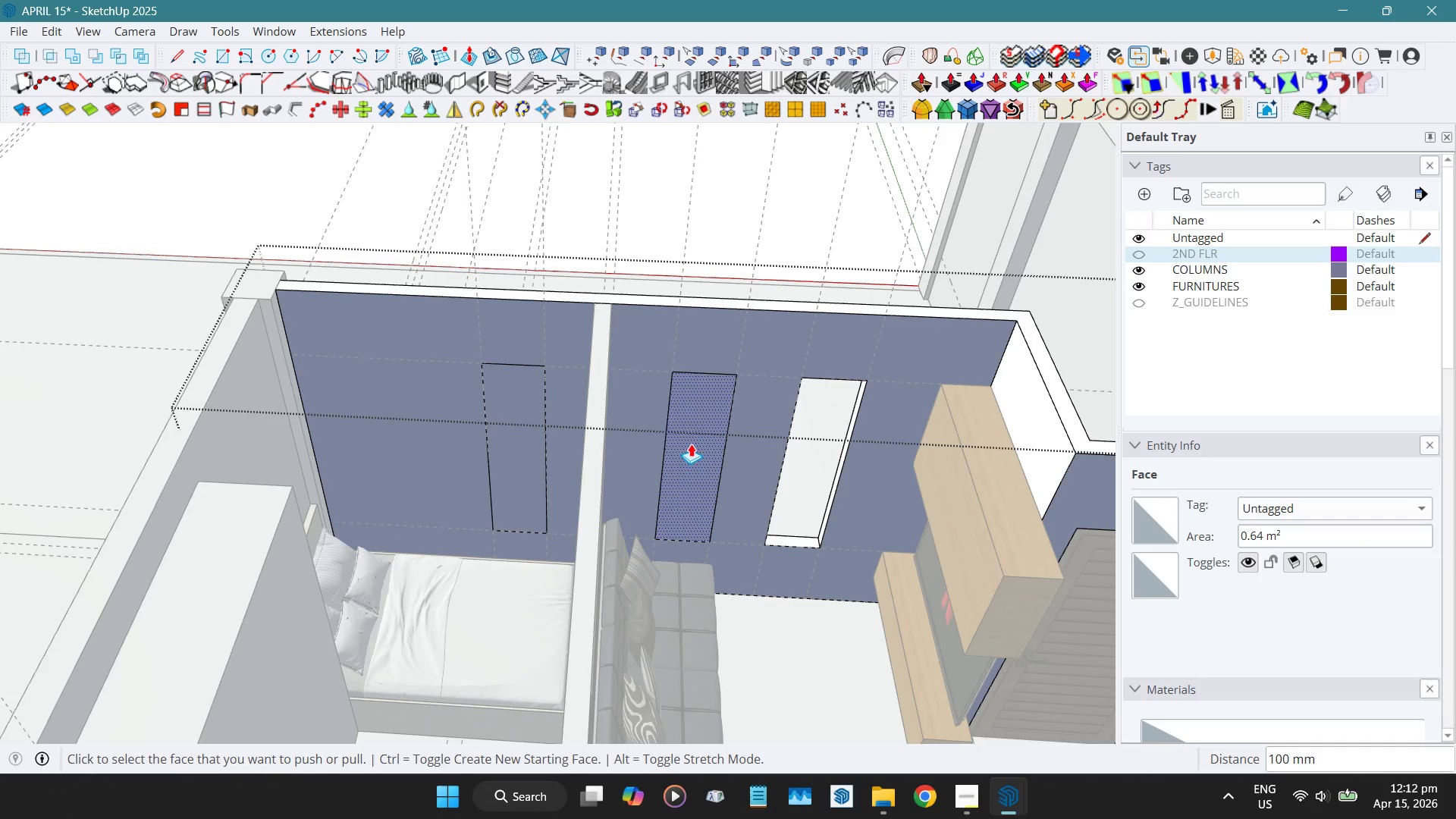 
double_click([691, 444])
 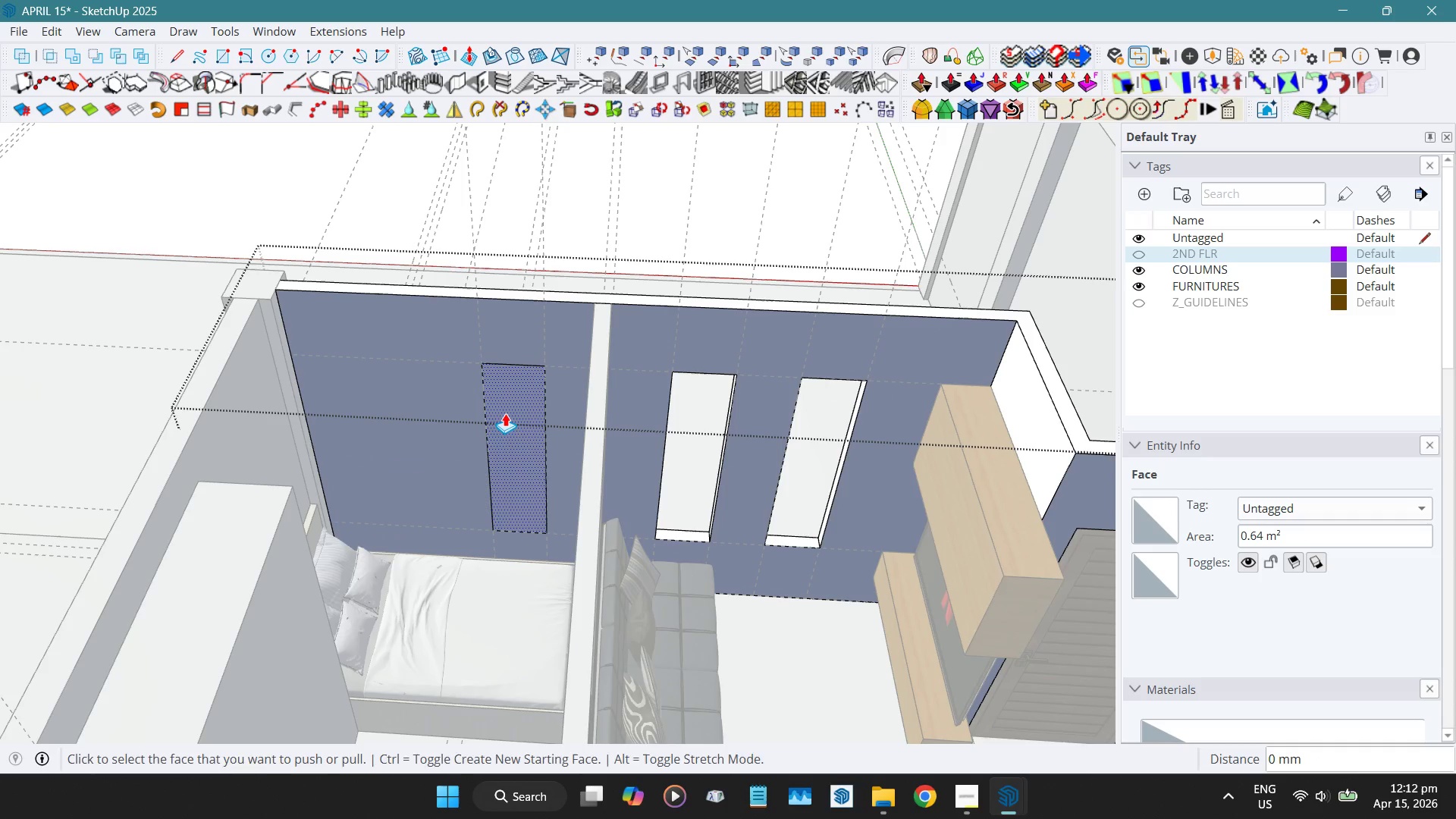 
double_click([505, 413])
 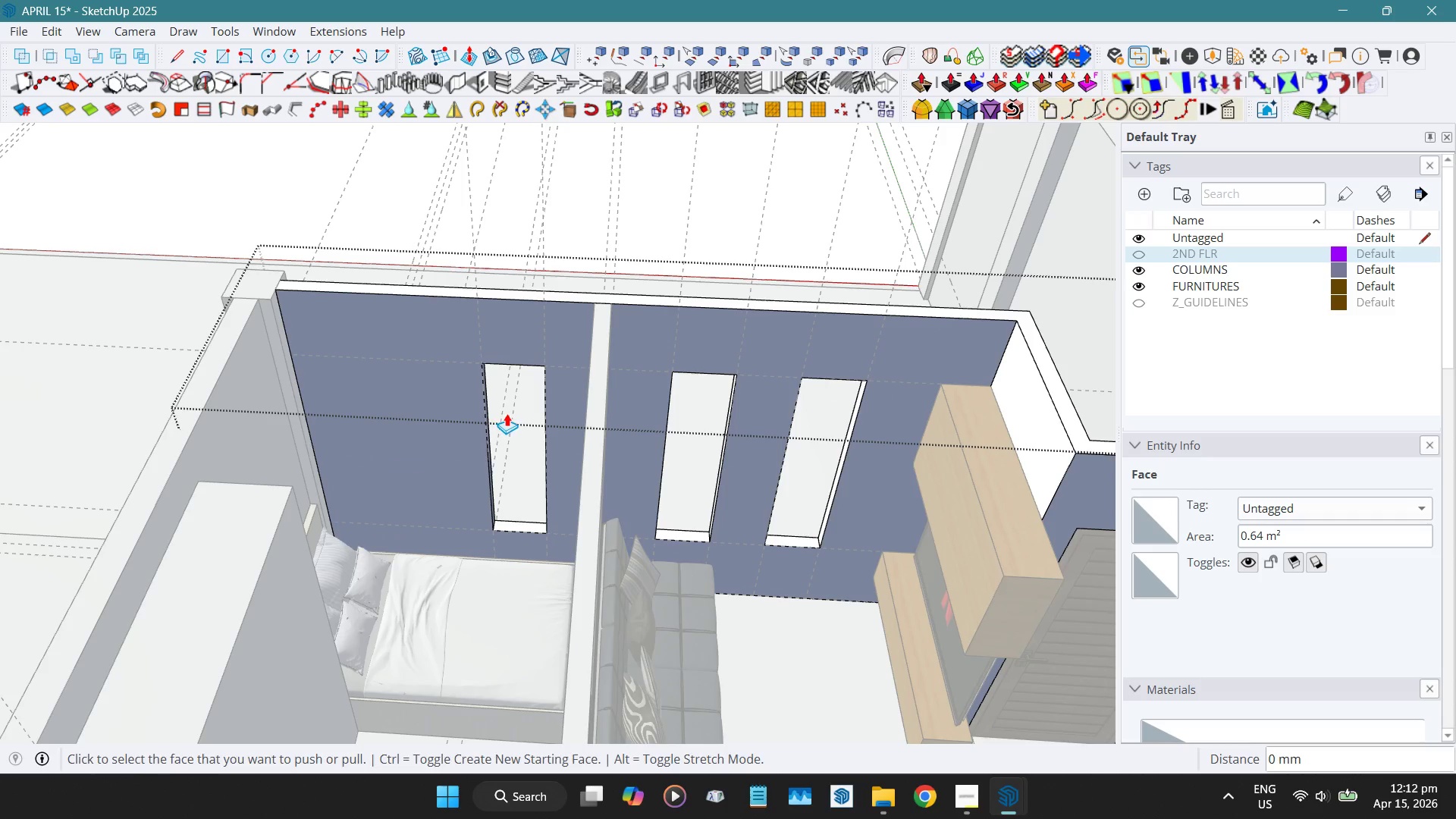 
key(Space)
 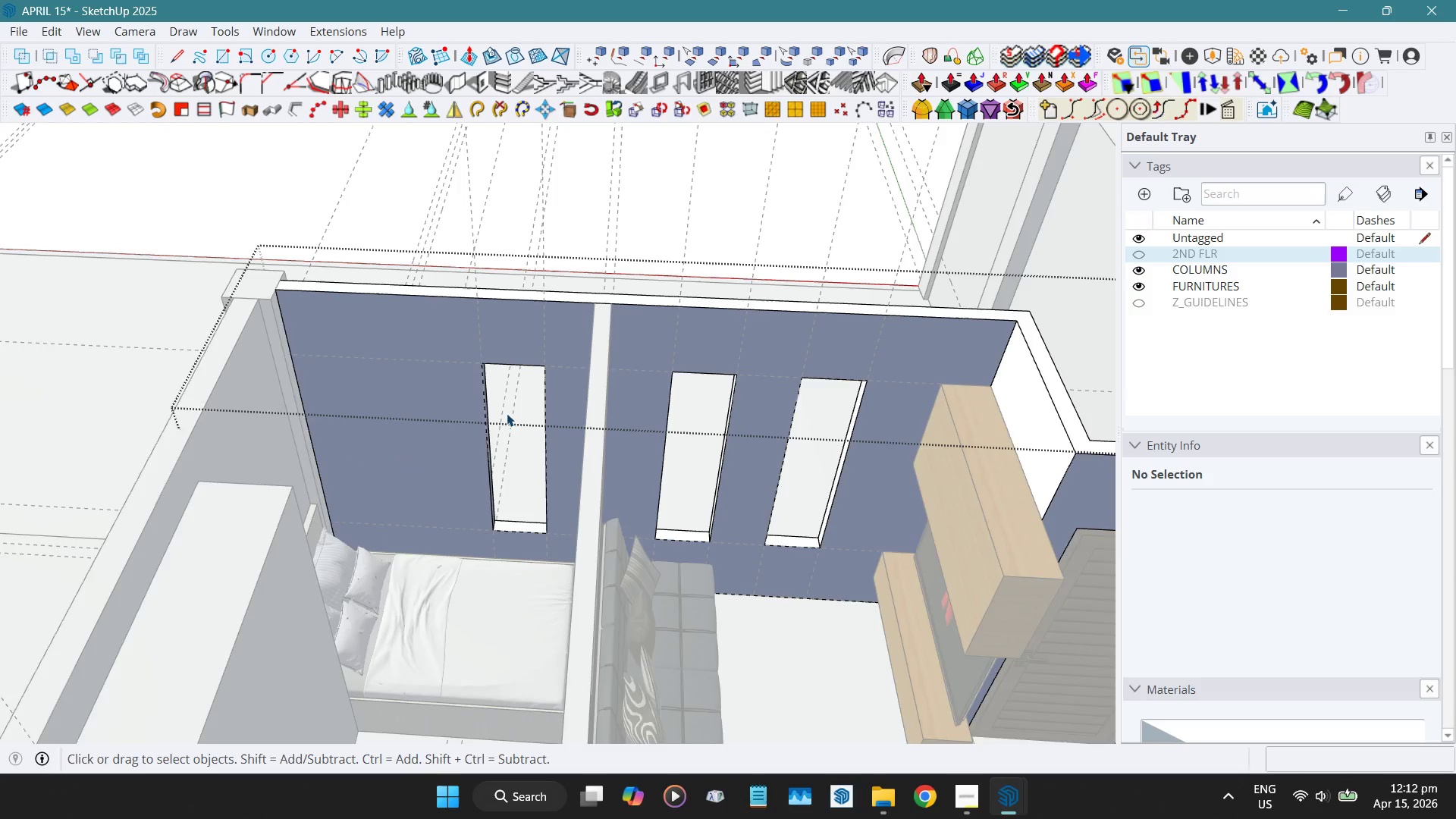 
key(Escape)
 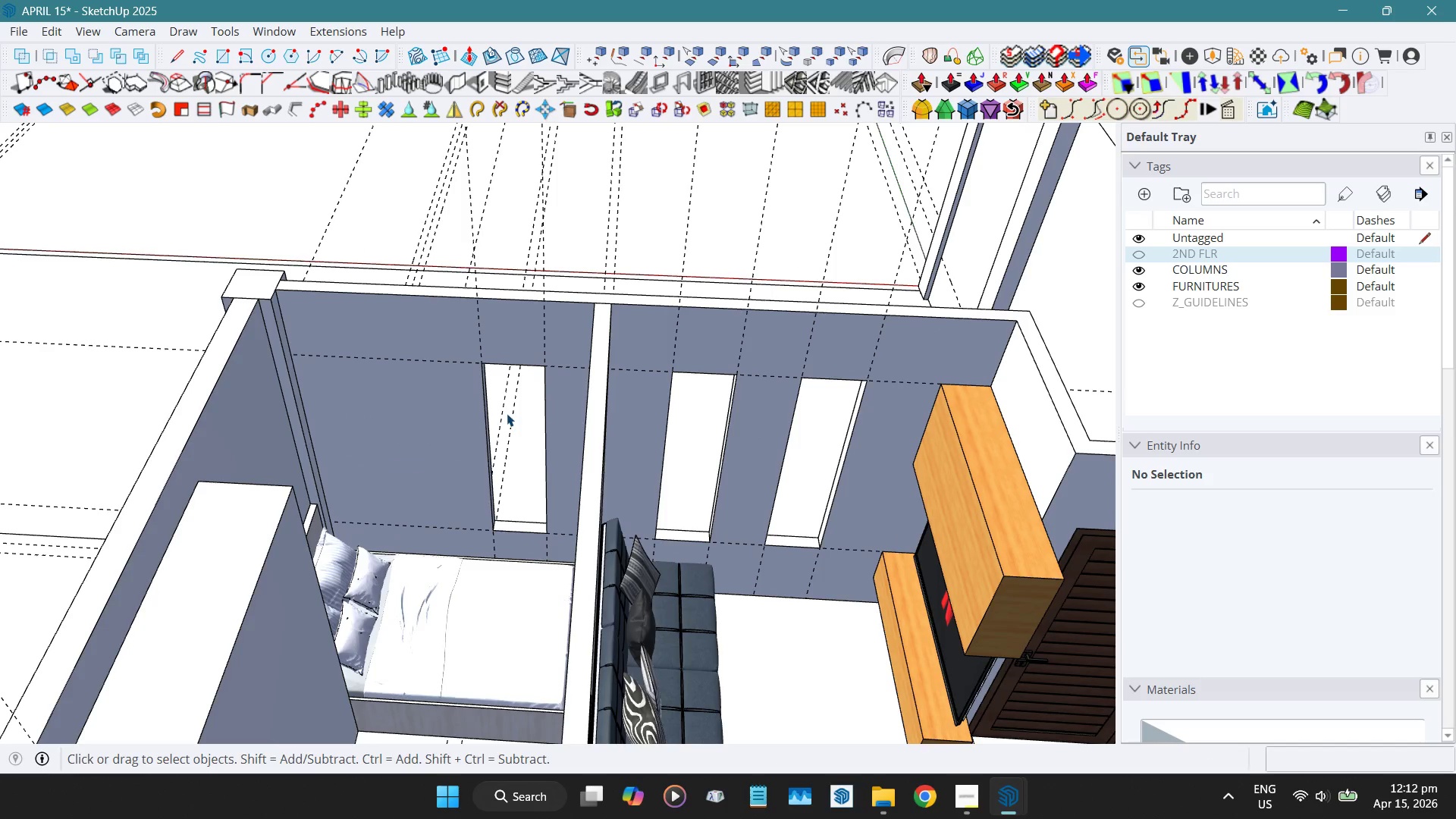 
key(Escape)
 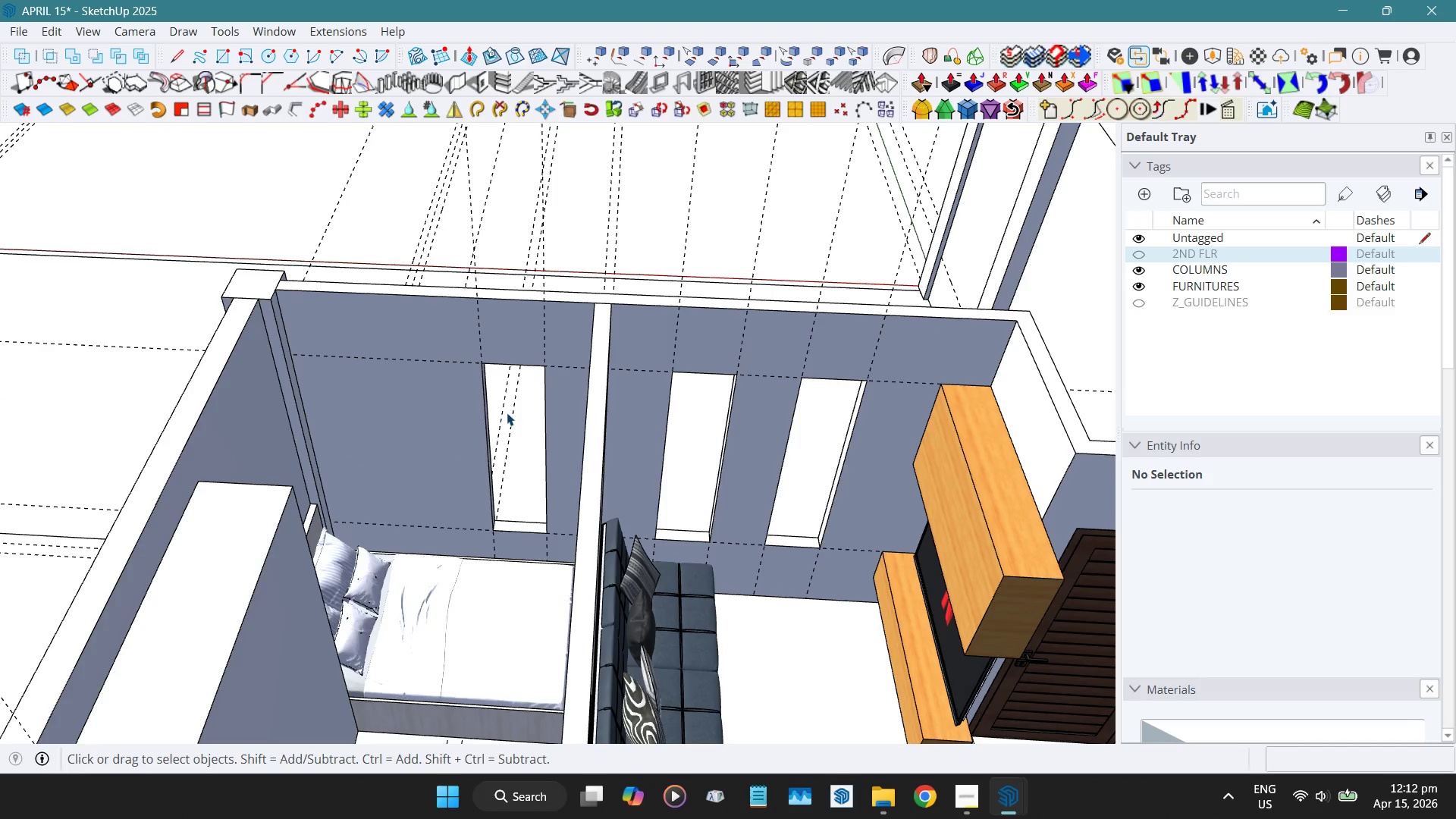 
key(Escape)
 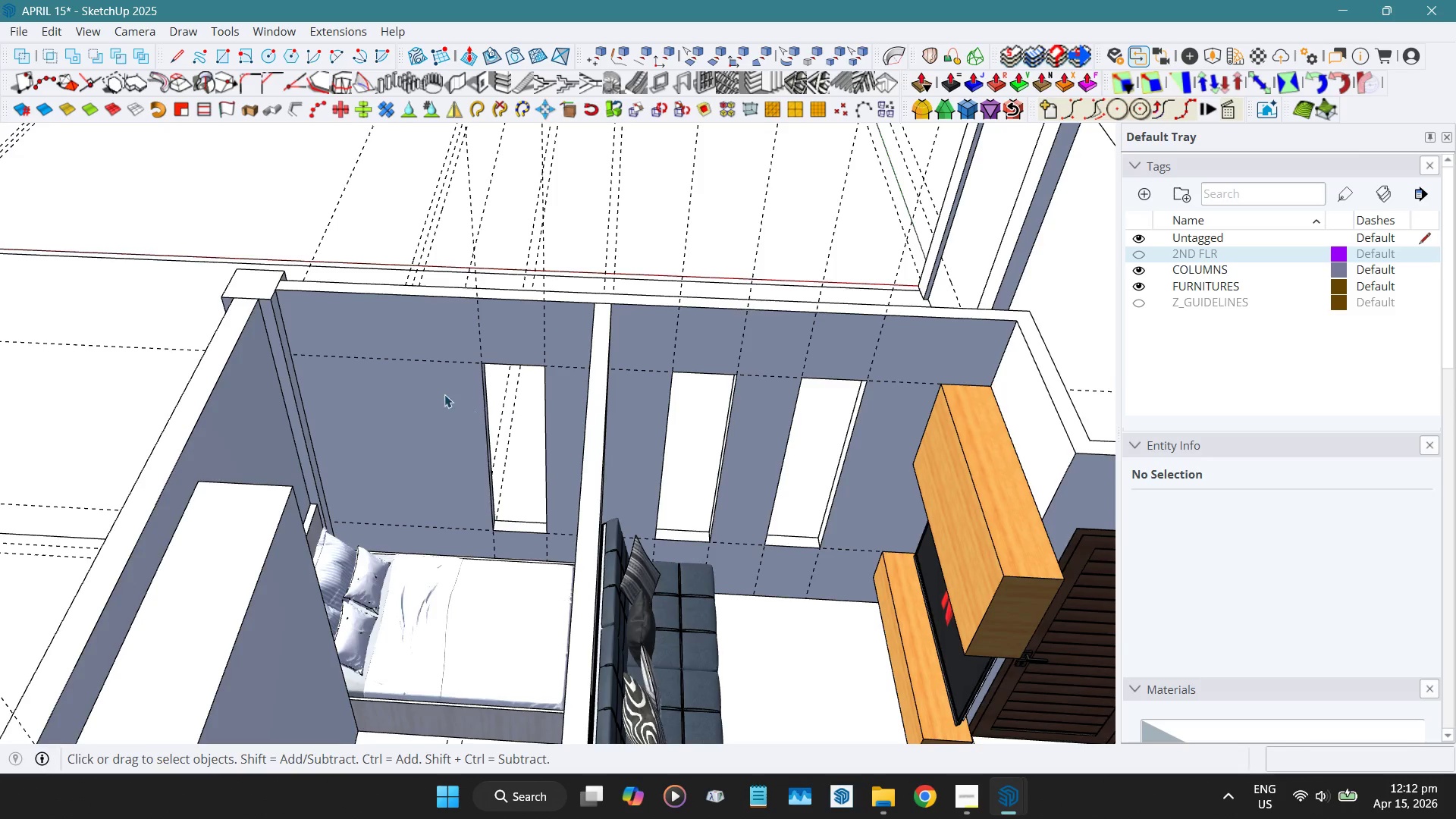 
scroll: coordinate [538, 397], scroll_direction: down, amount: 23.0
 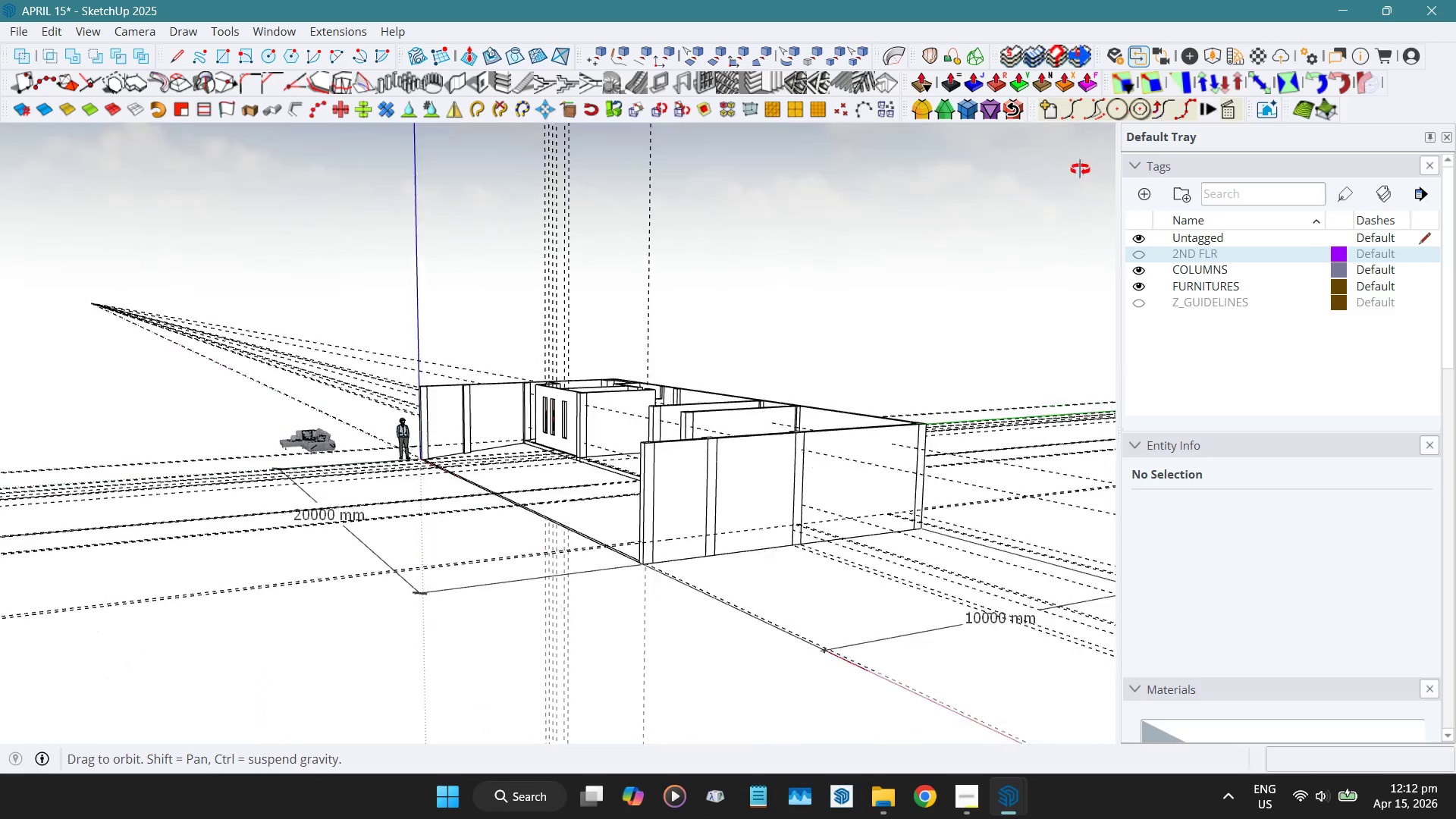 
key(Shift+ShiftLeft)
 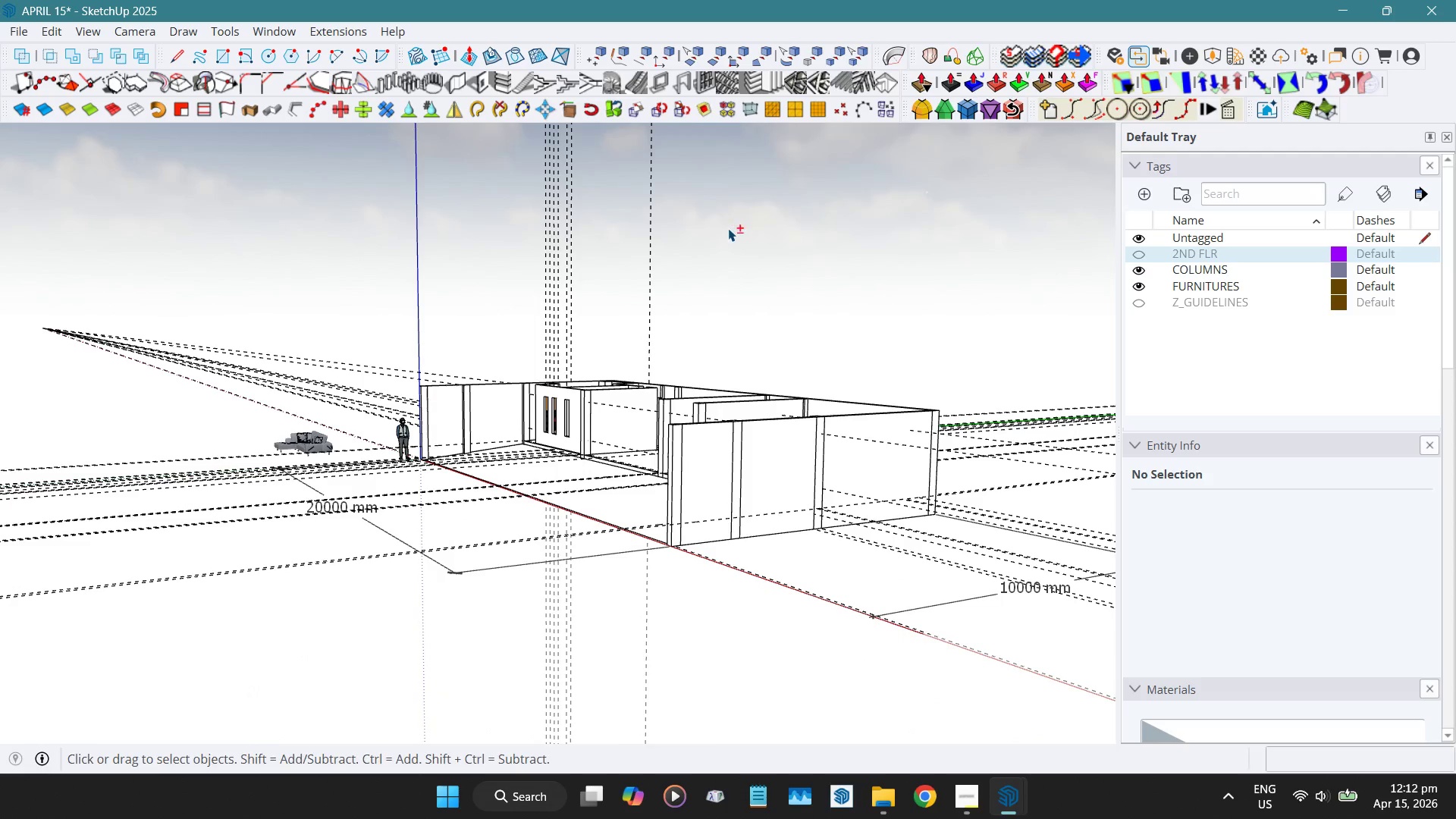 
key(Shift+E)
 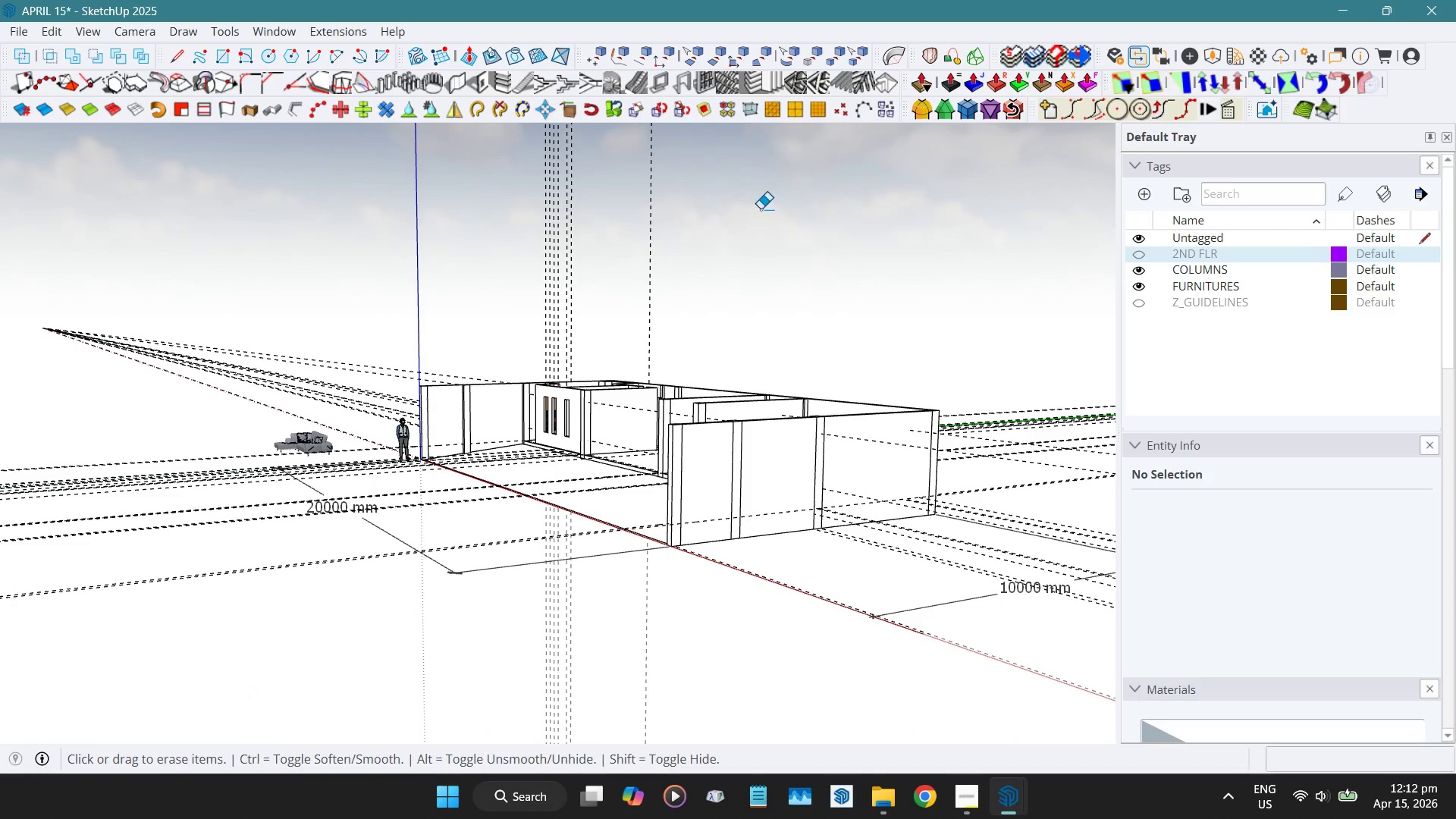 
left_click_drag(start_coordinate=[761, 208], to_coordinate=[450, 246])
 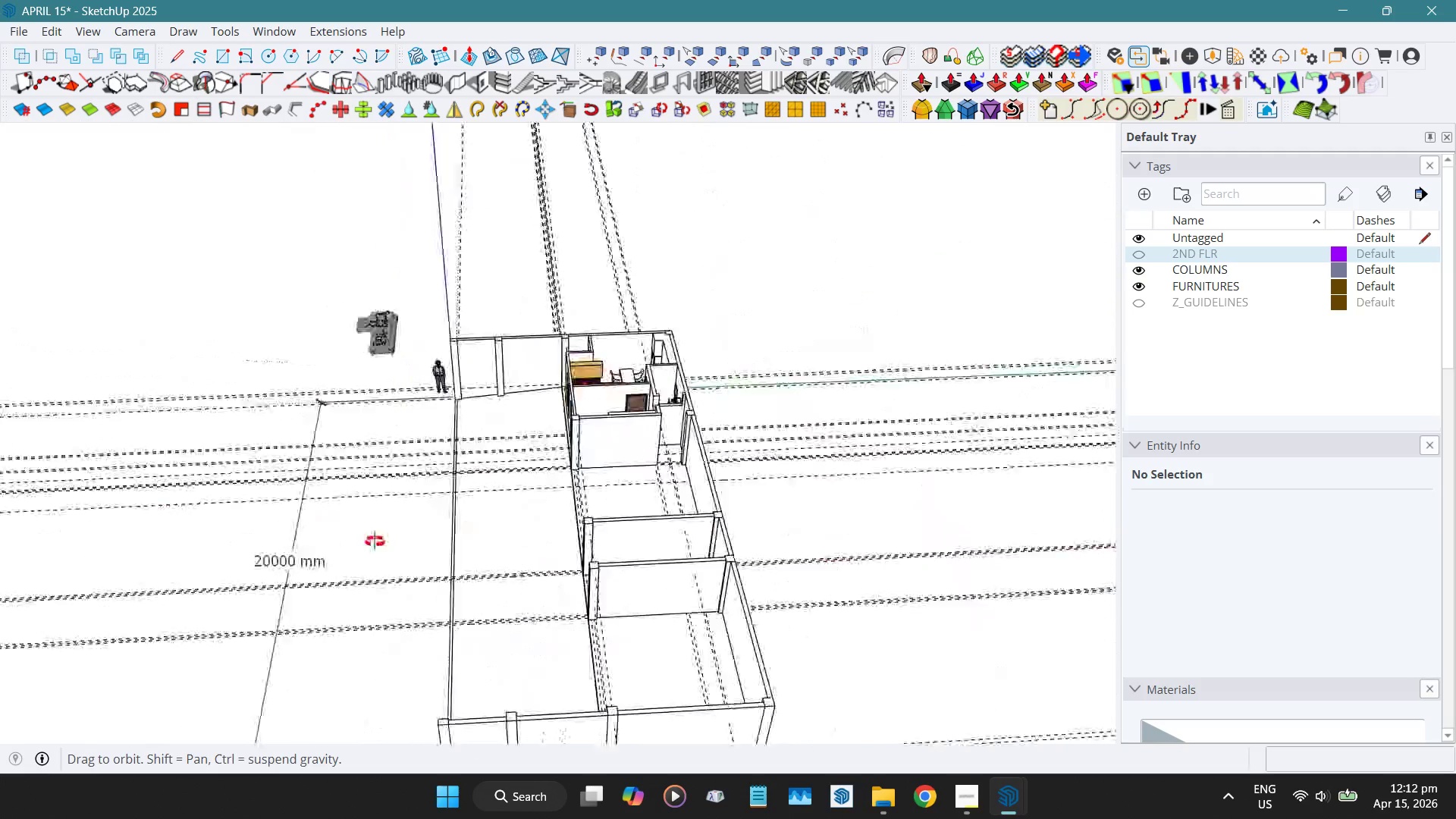 
key(Space)
 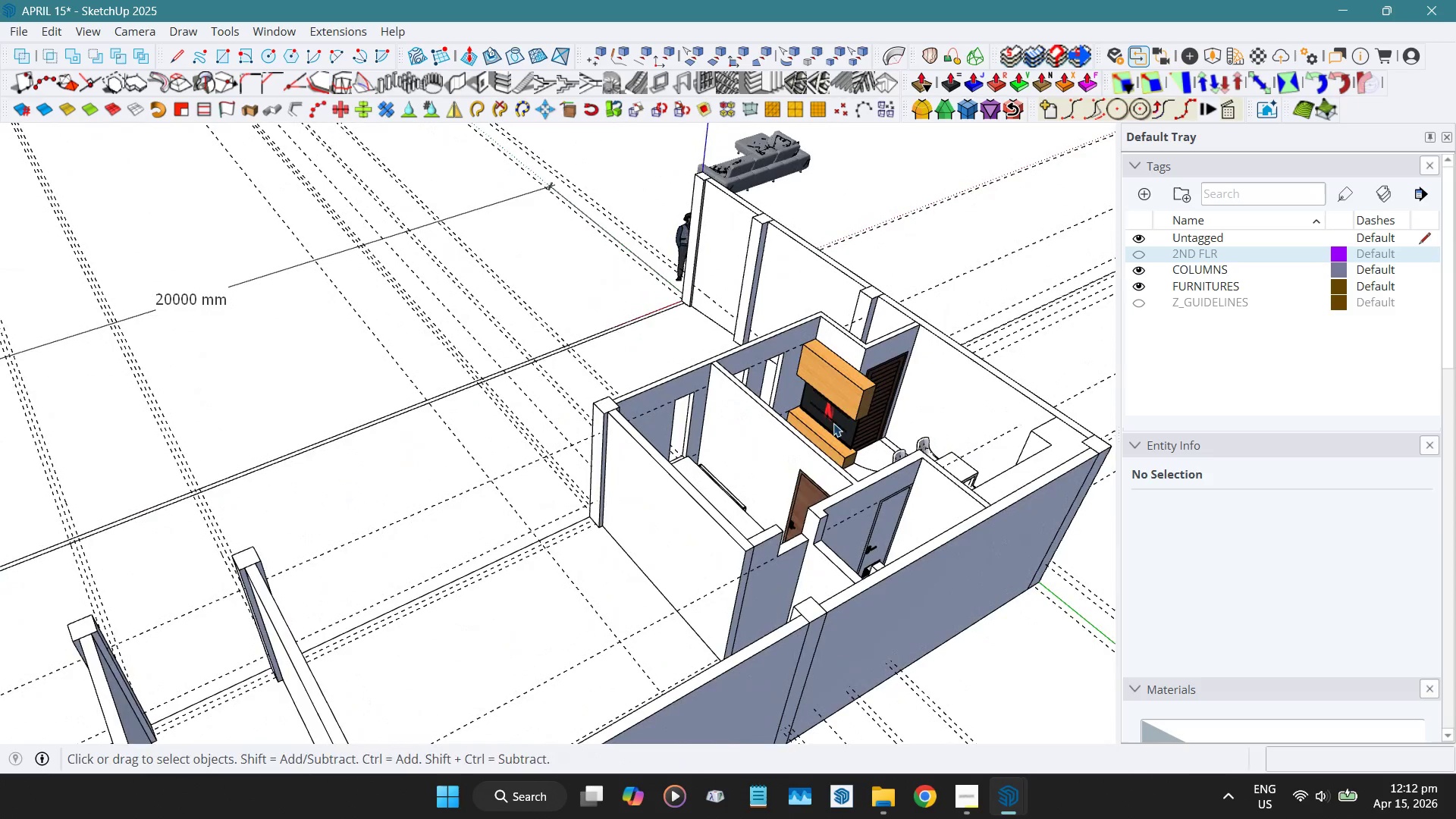 
scroll: coordinate [686, 416], scroll_direction: up, amount: 7.0
 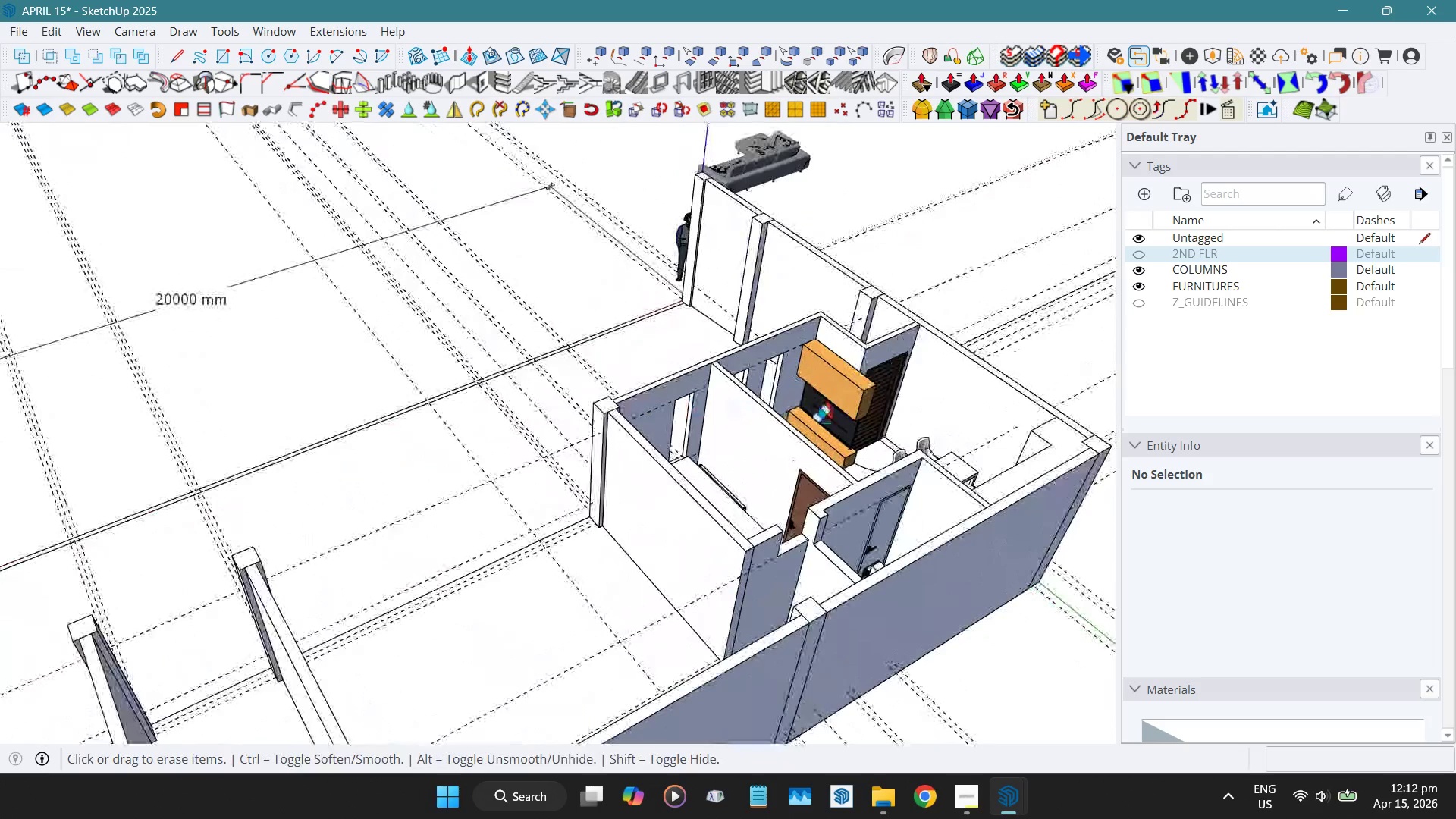 
key(Shift+ShiftLeft)
 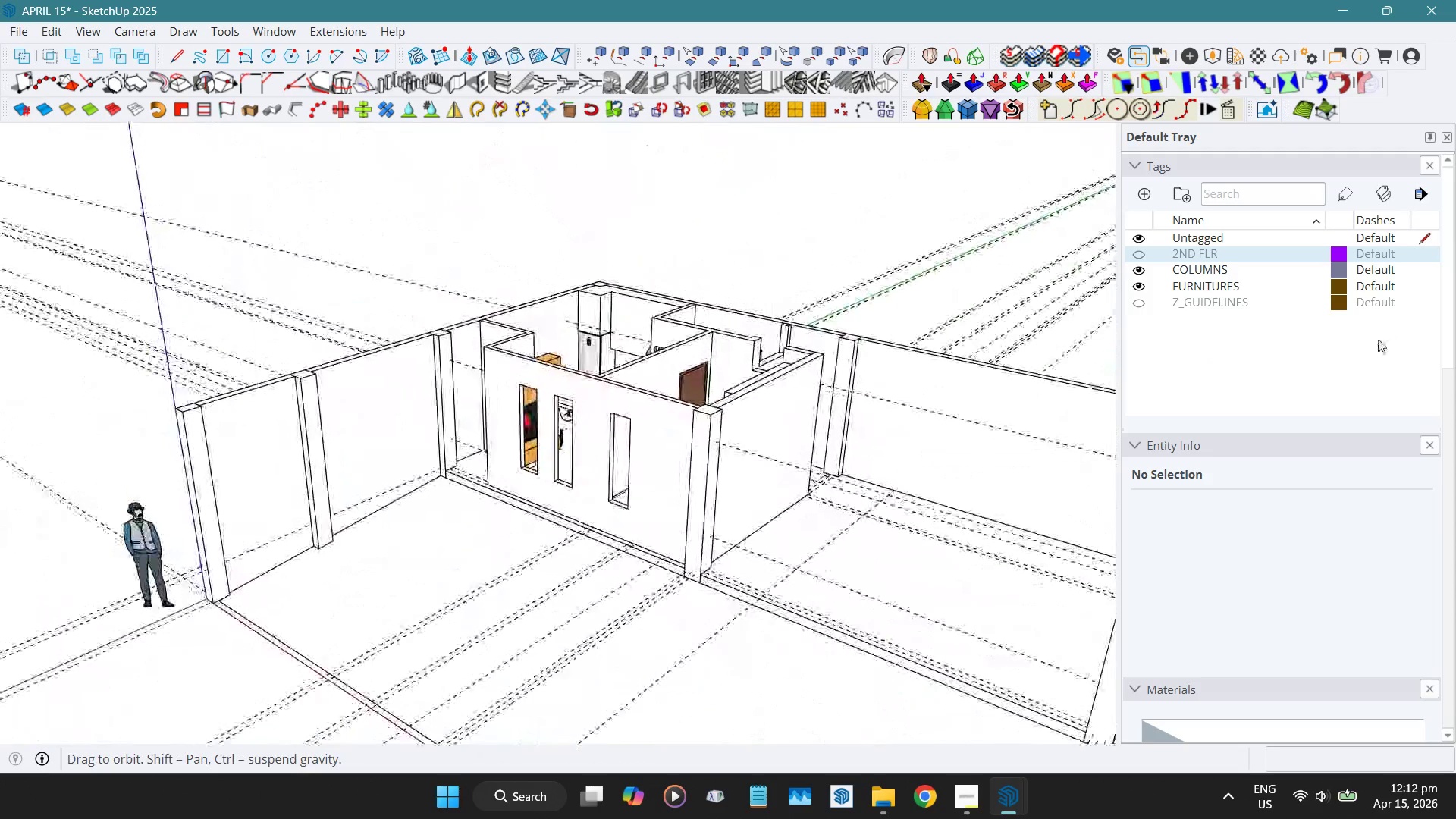 
scroll: coordinate [593, 361], scroll_direction: up, amount: 5.0
 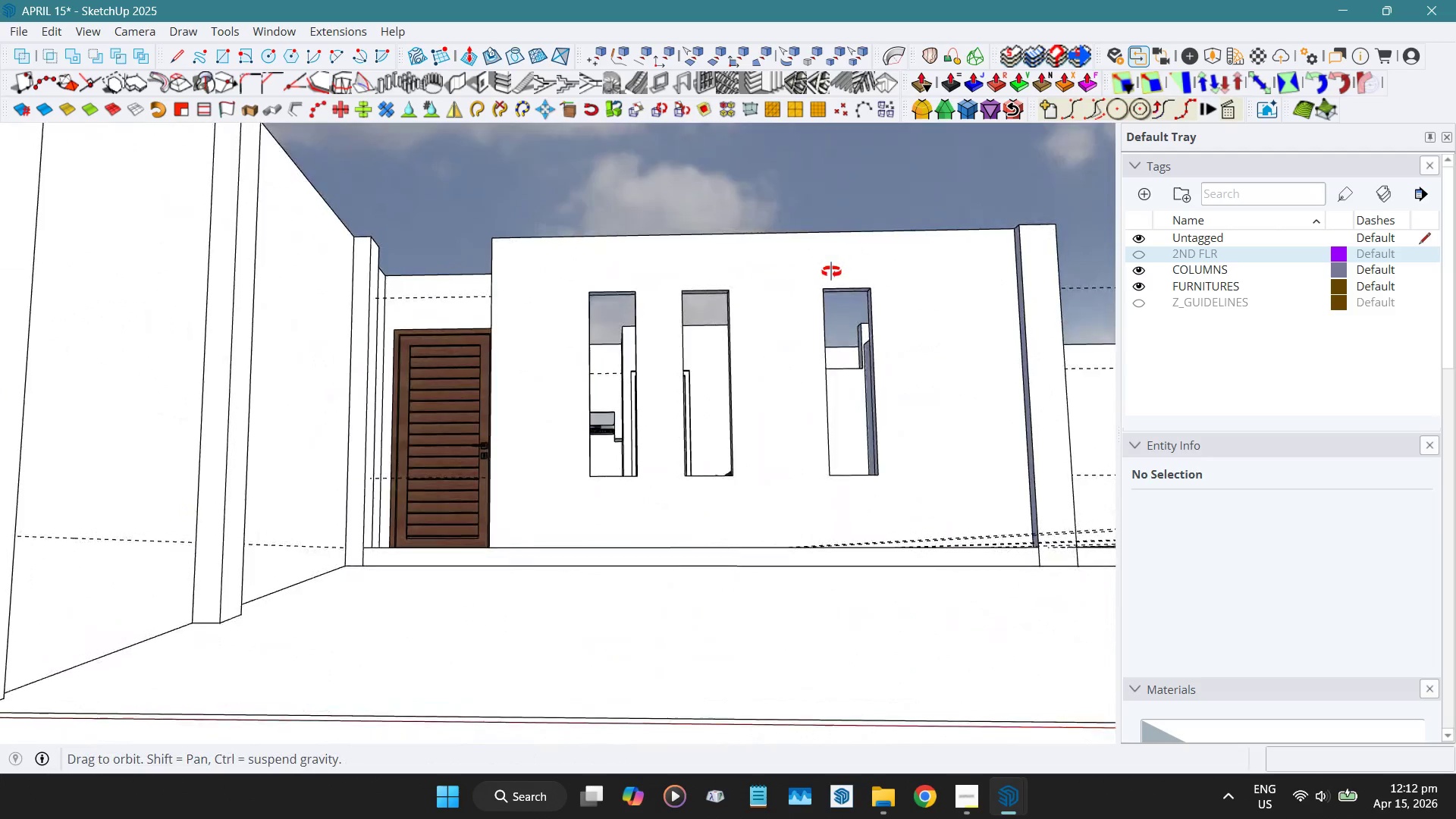 
key(Shift+ShiftLeft)
 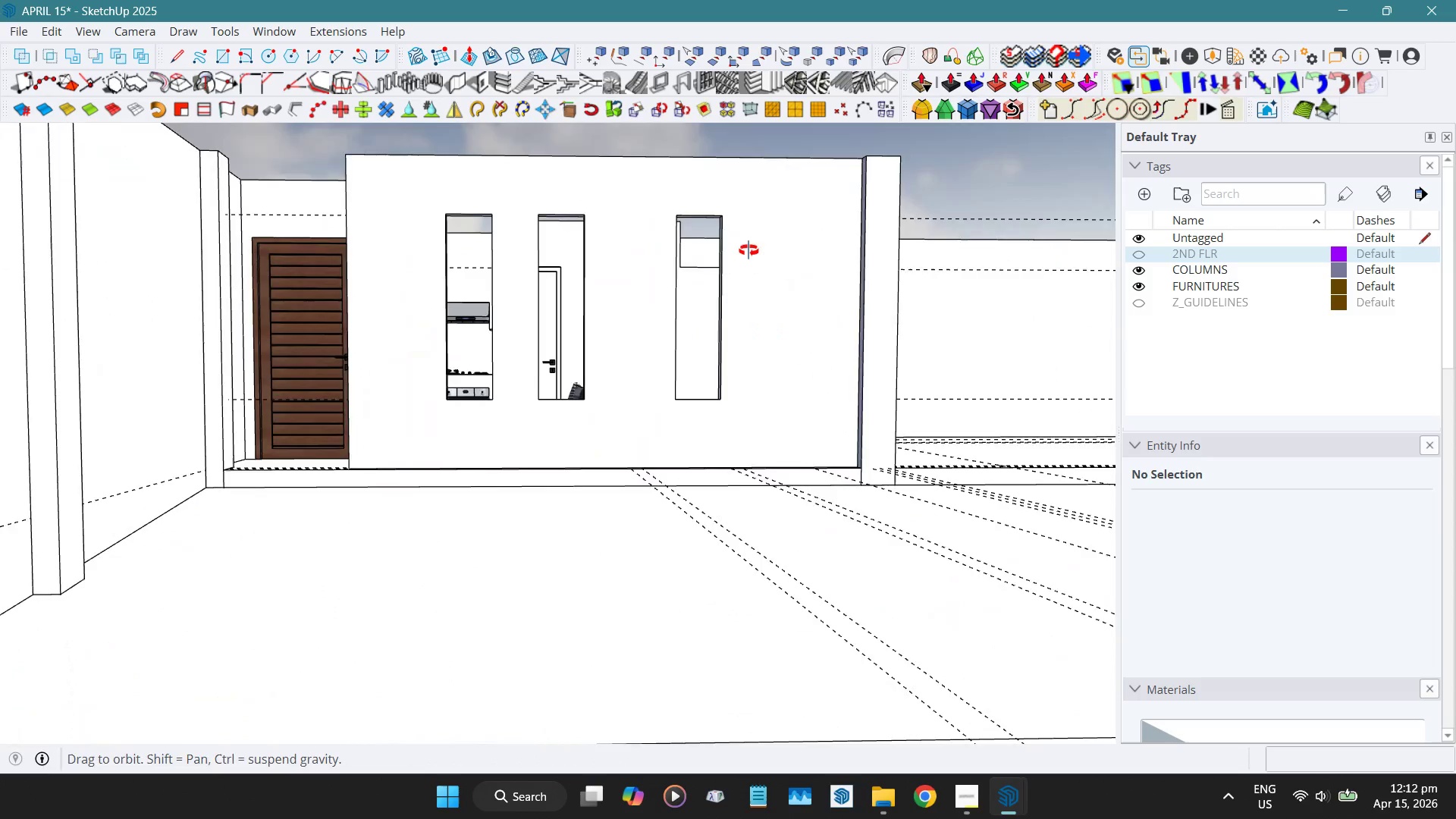 
hold_key(key=ShiftLeft, duration=0.39)
 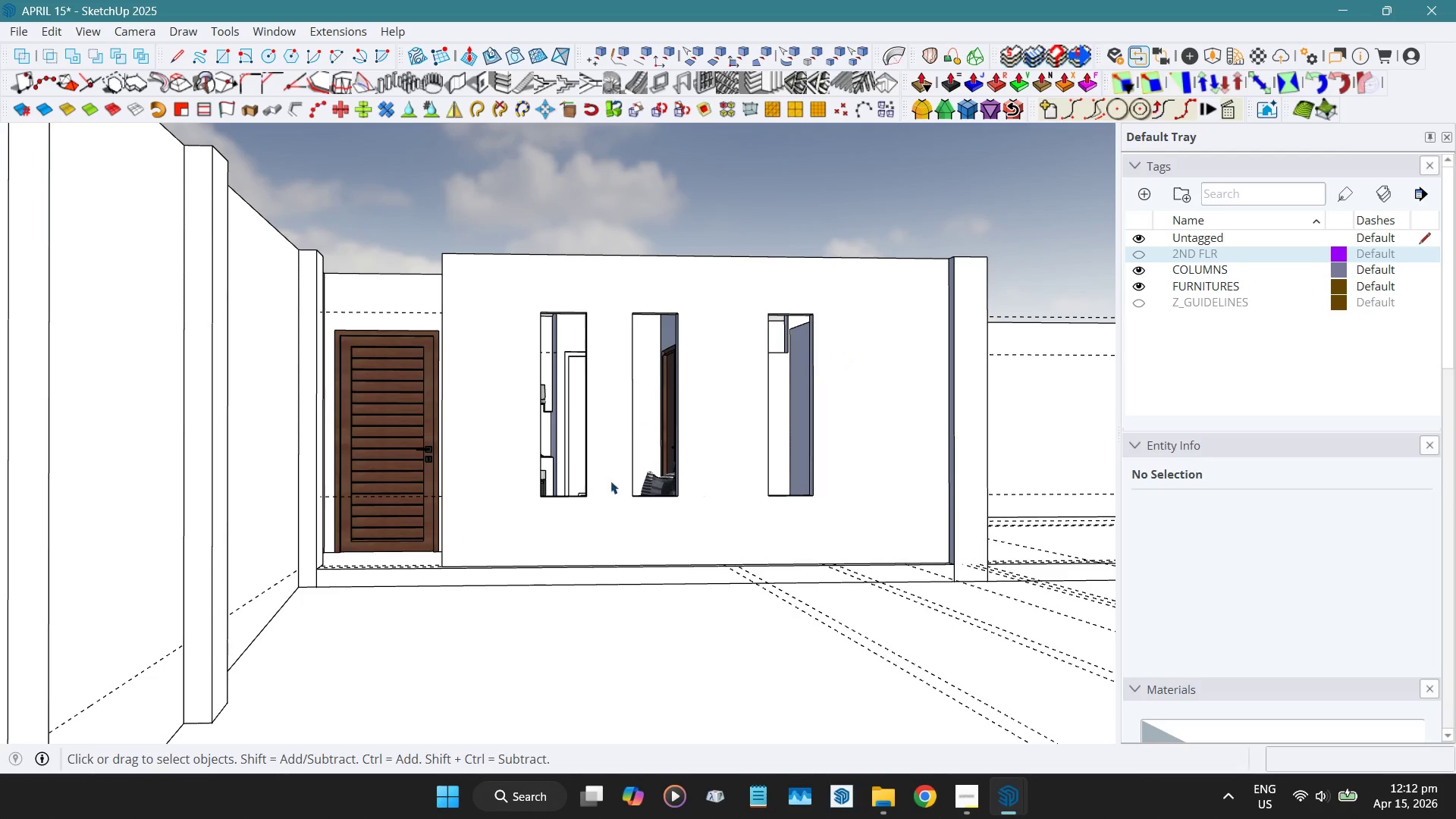 
hold_key(key=ShiftLeft, duration=0.44)
 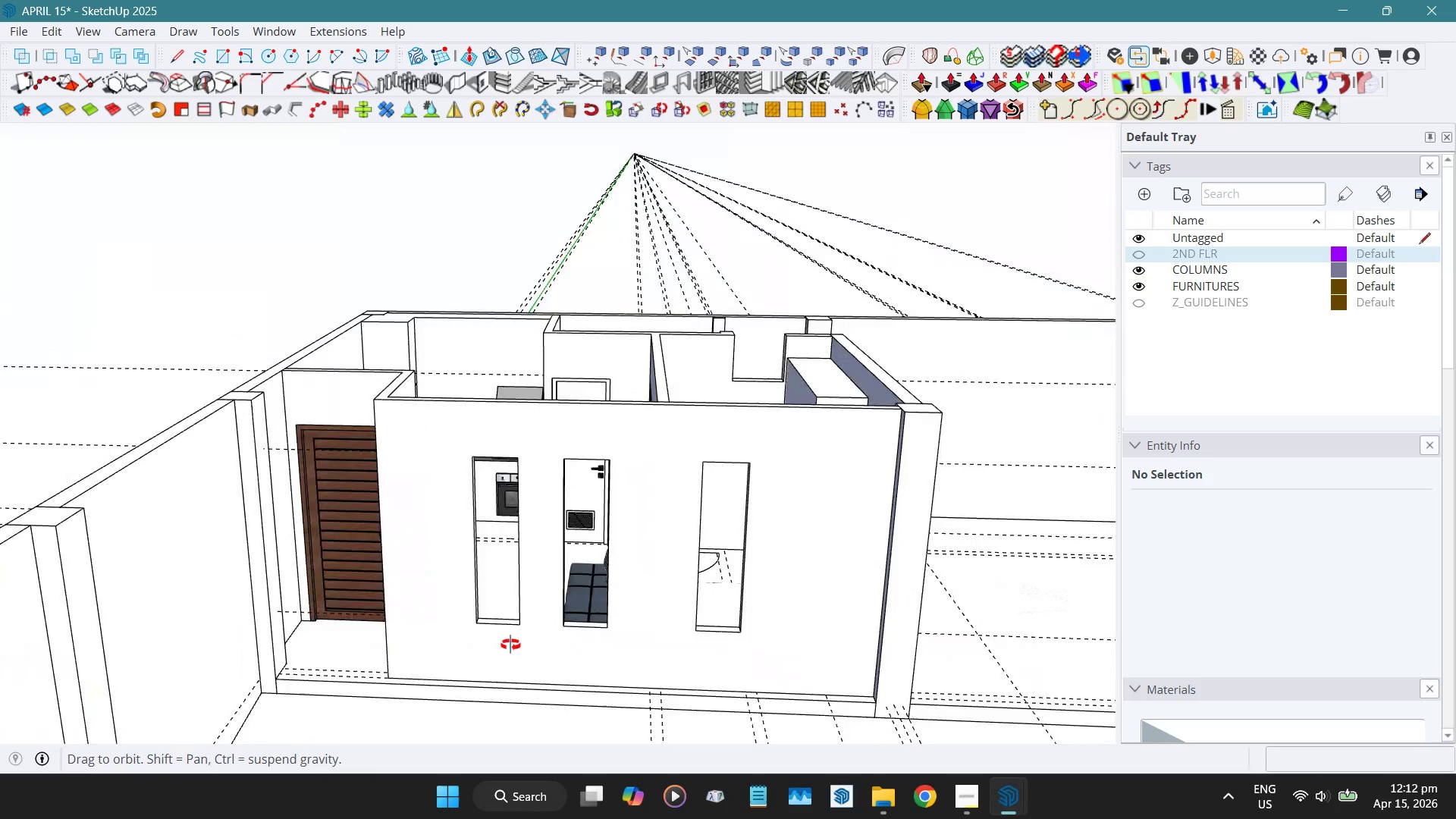 
hold_key(key=ShiftLeft, duration=0.38)
 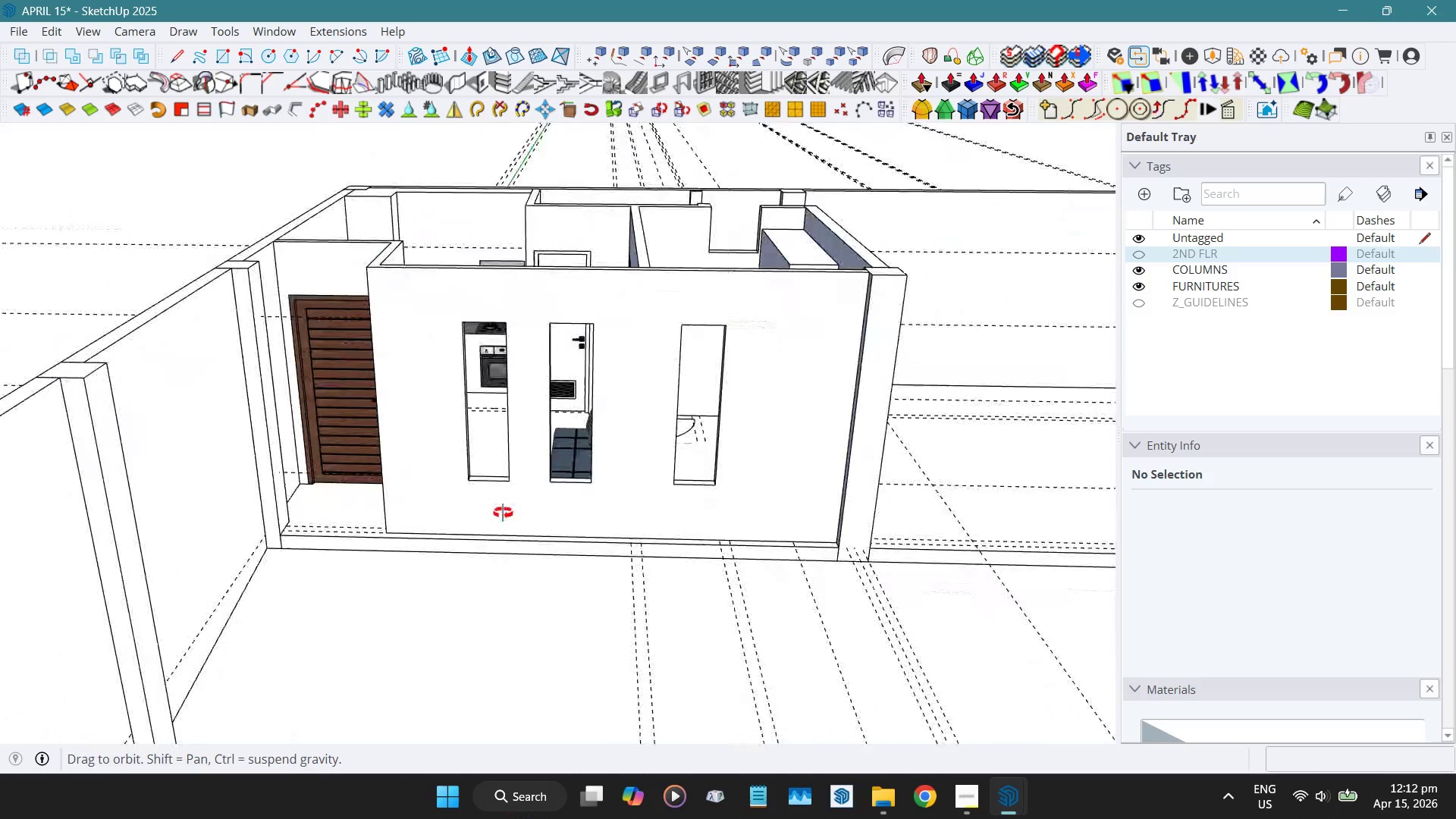 
scroll: coordinate [481, 322], scroll_direction: up, amount: 9.0
 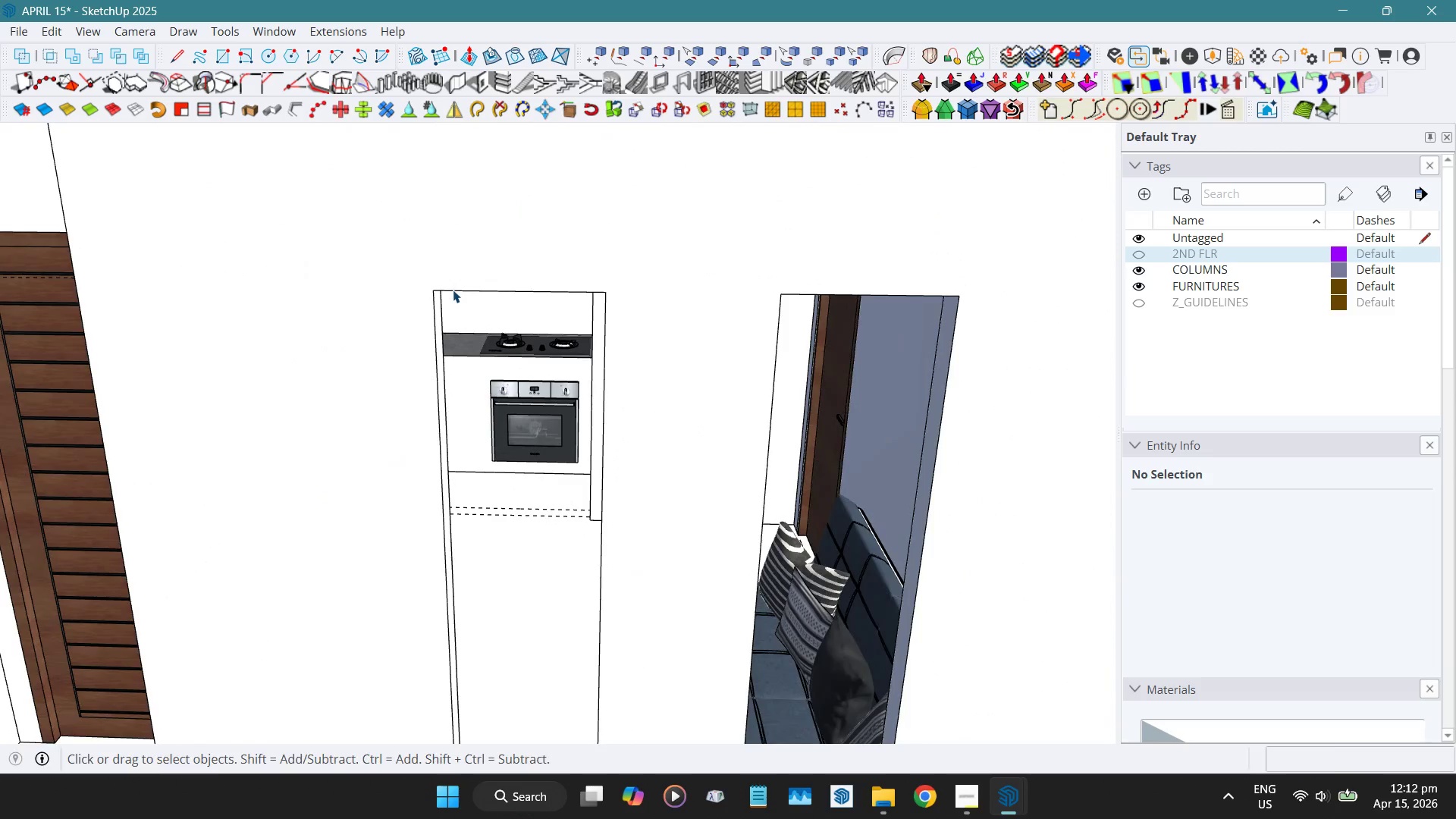 
key(R)
 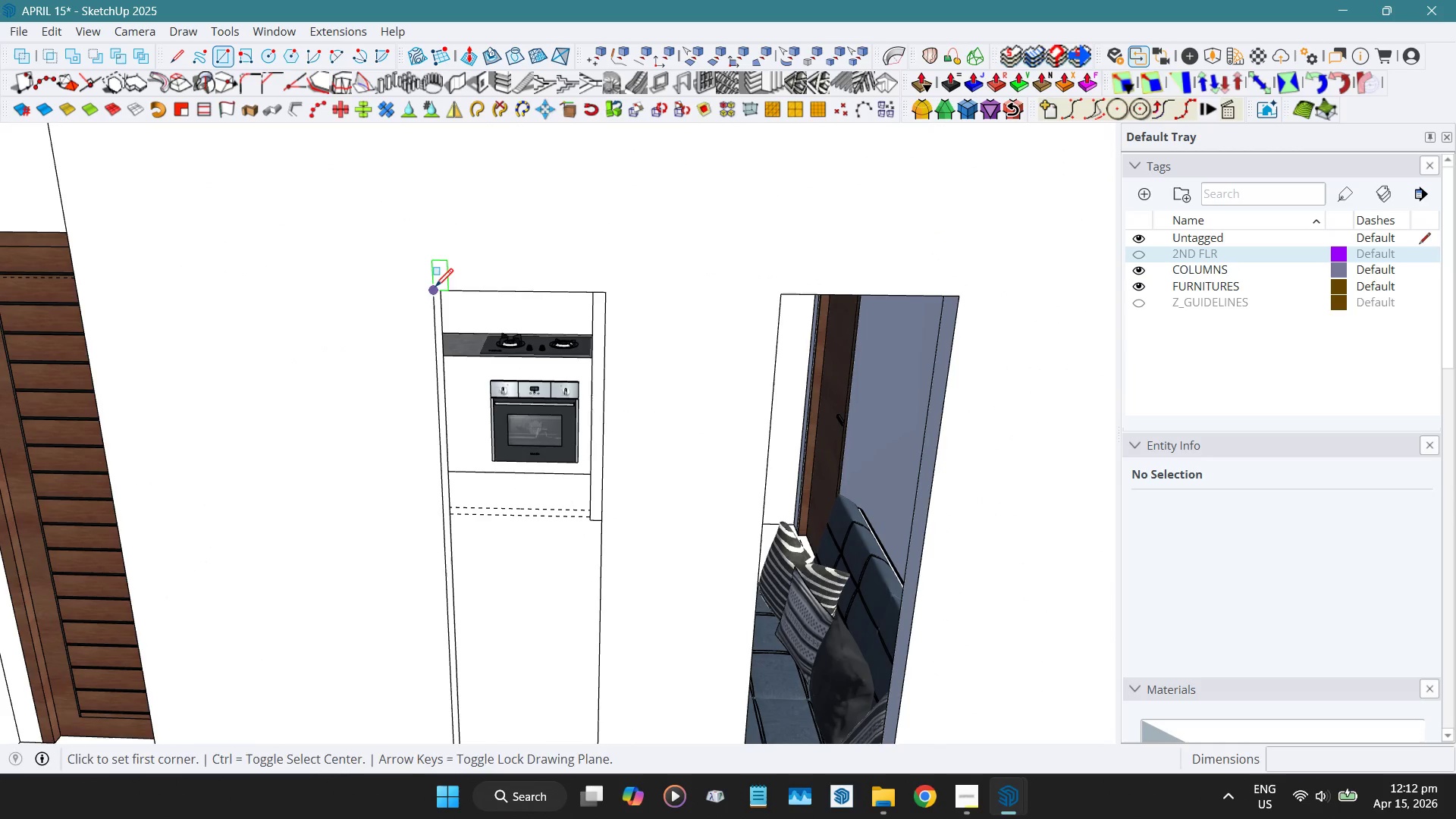 
left_click([435, 288])
 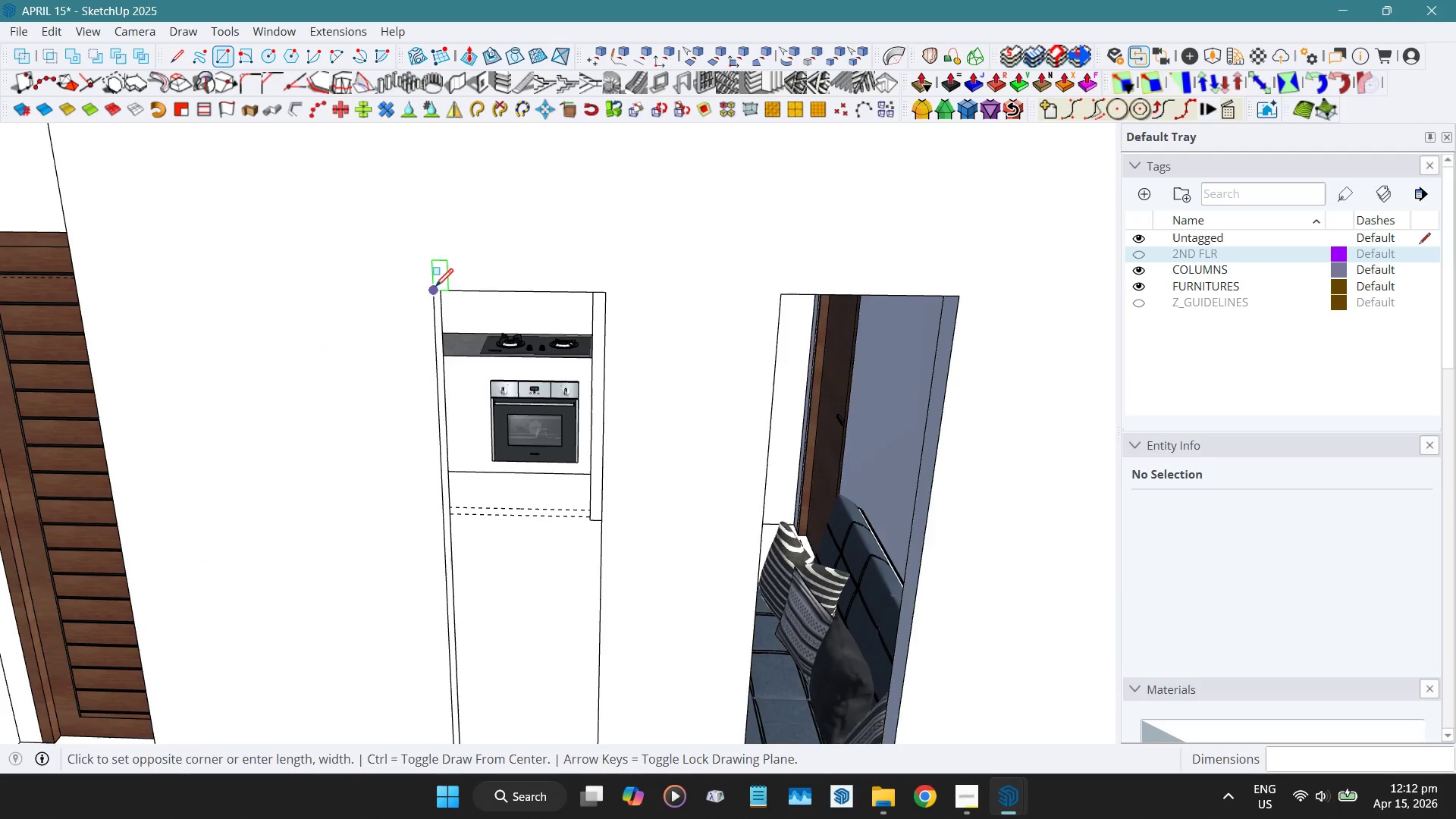 
scroll: coordinate [435, 288], scroll_direction: down, amount: 5.0
 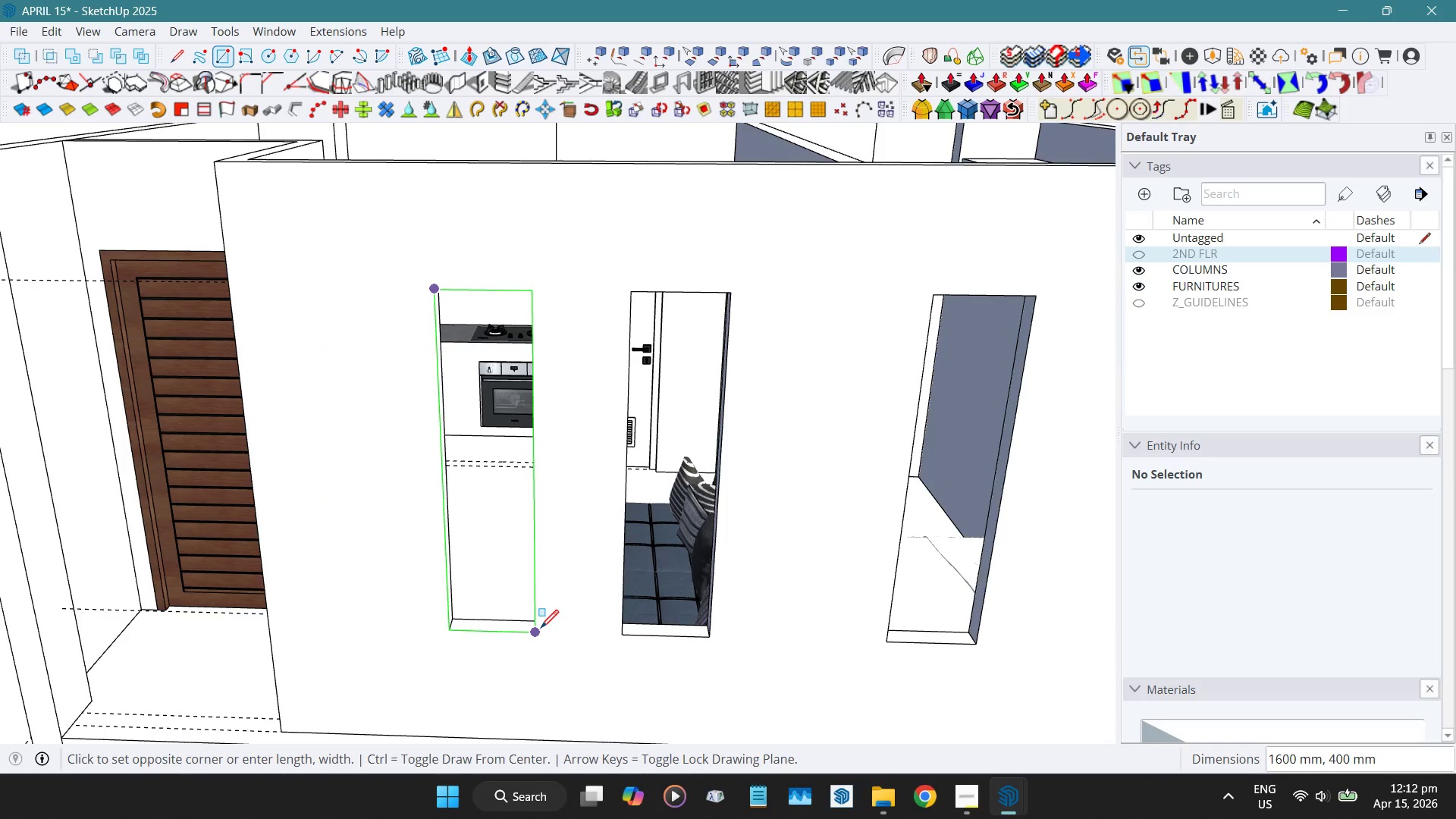 
left_click([541, 629])
 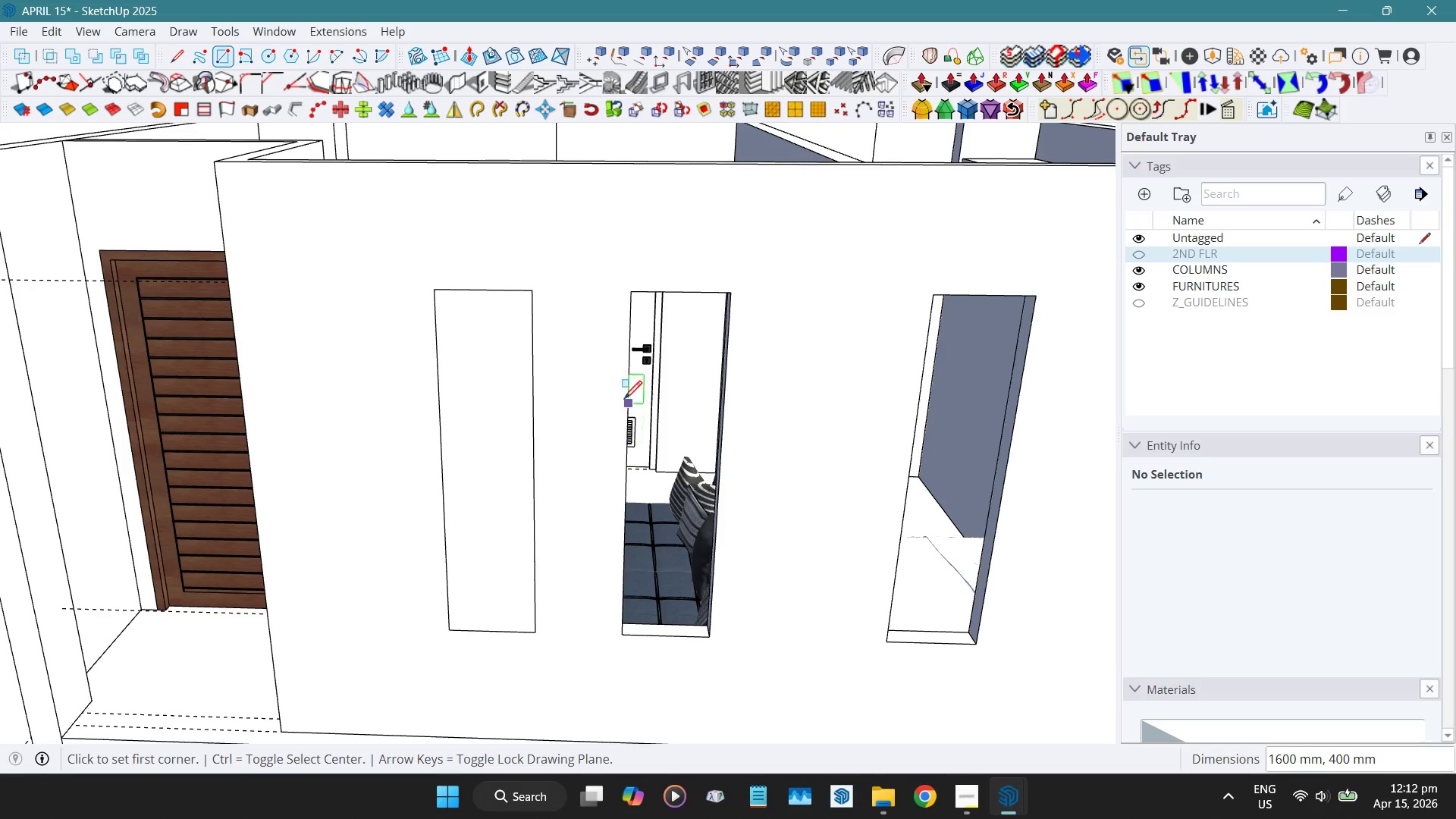 
key(Space)
 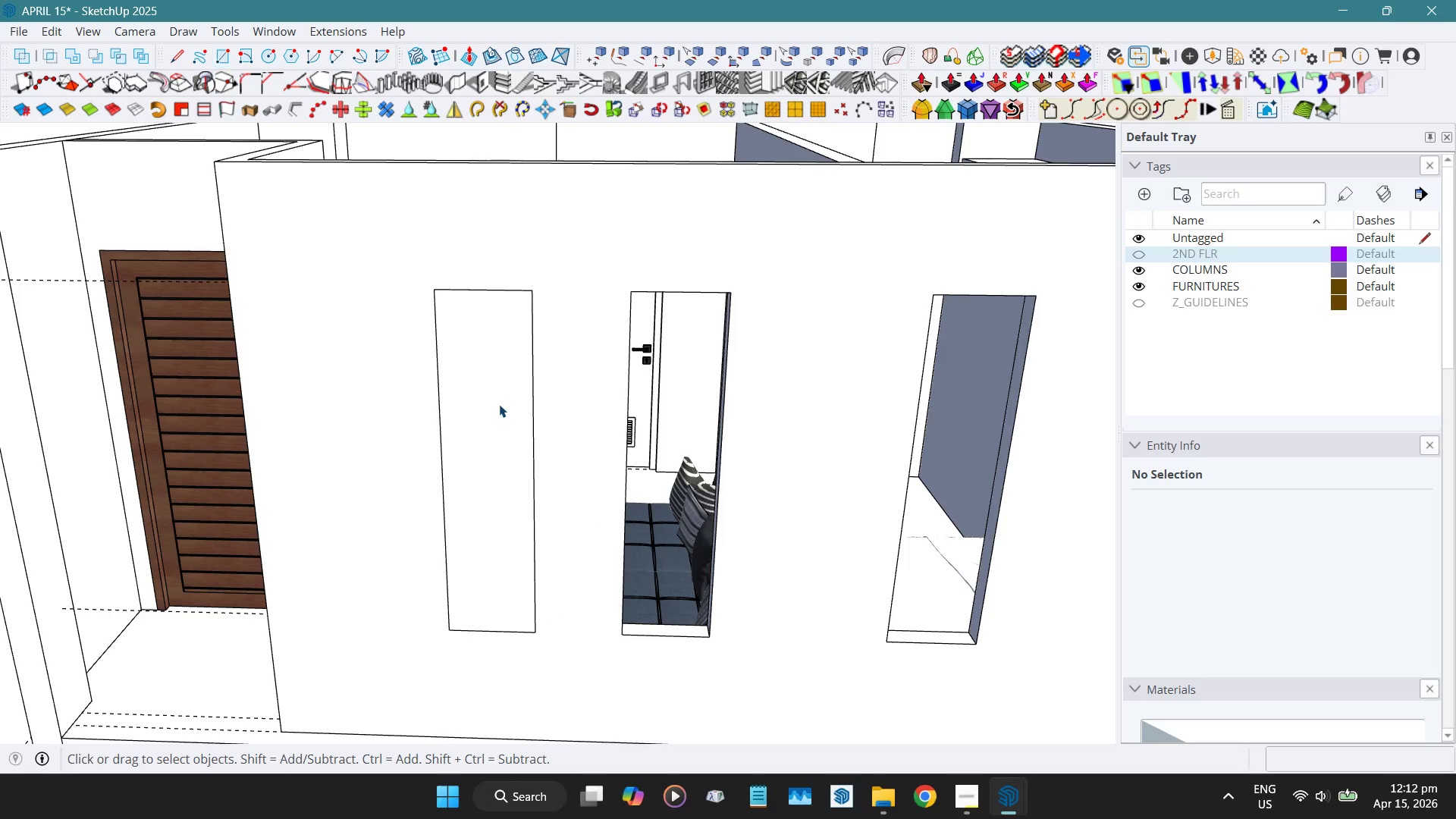 
left_click([499, 404])
 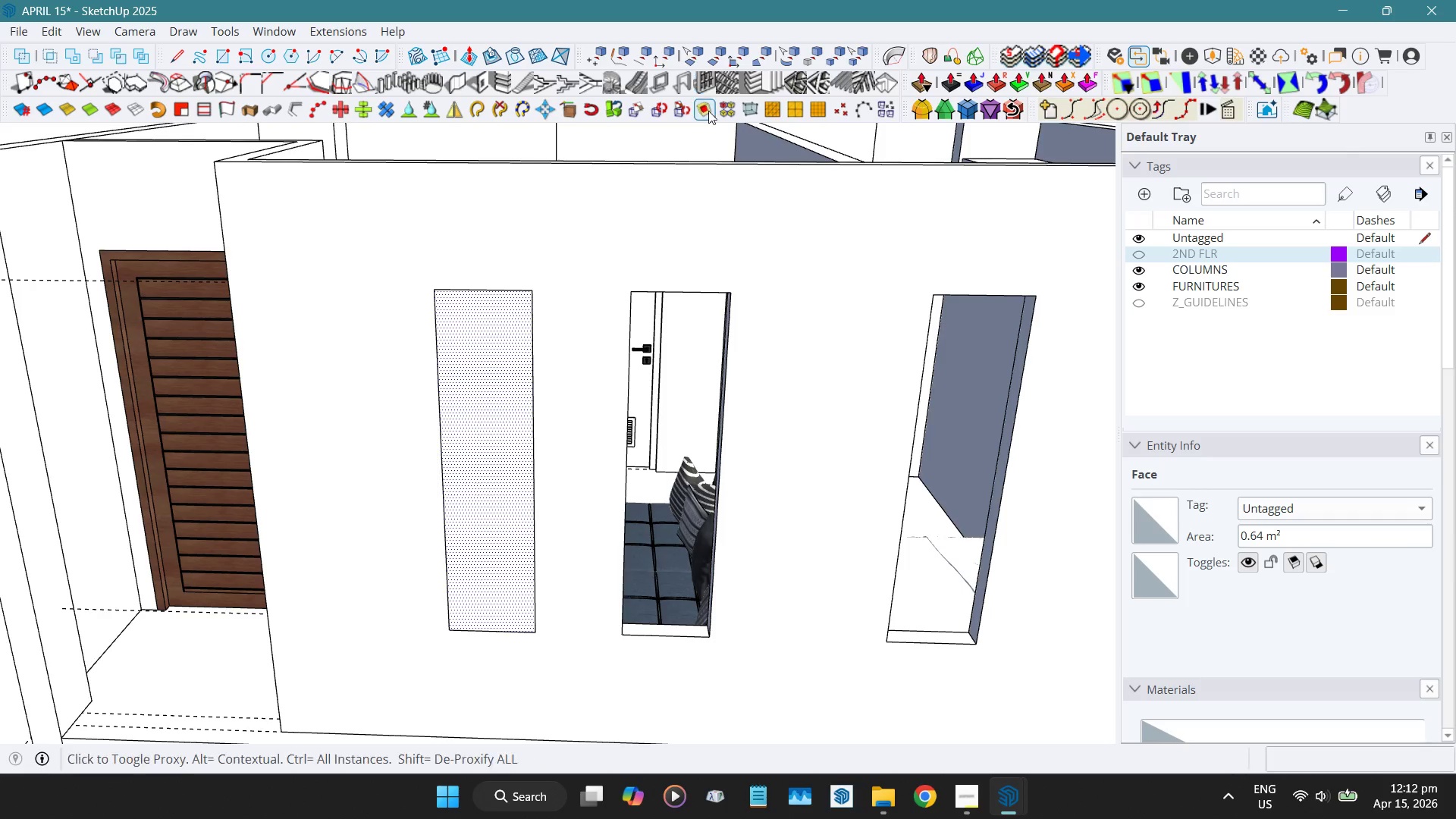 
left_click([703, 77])
 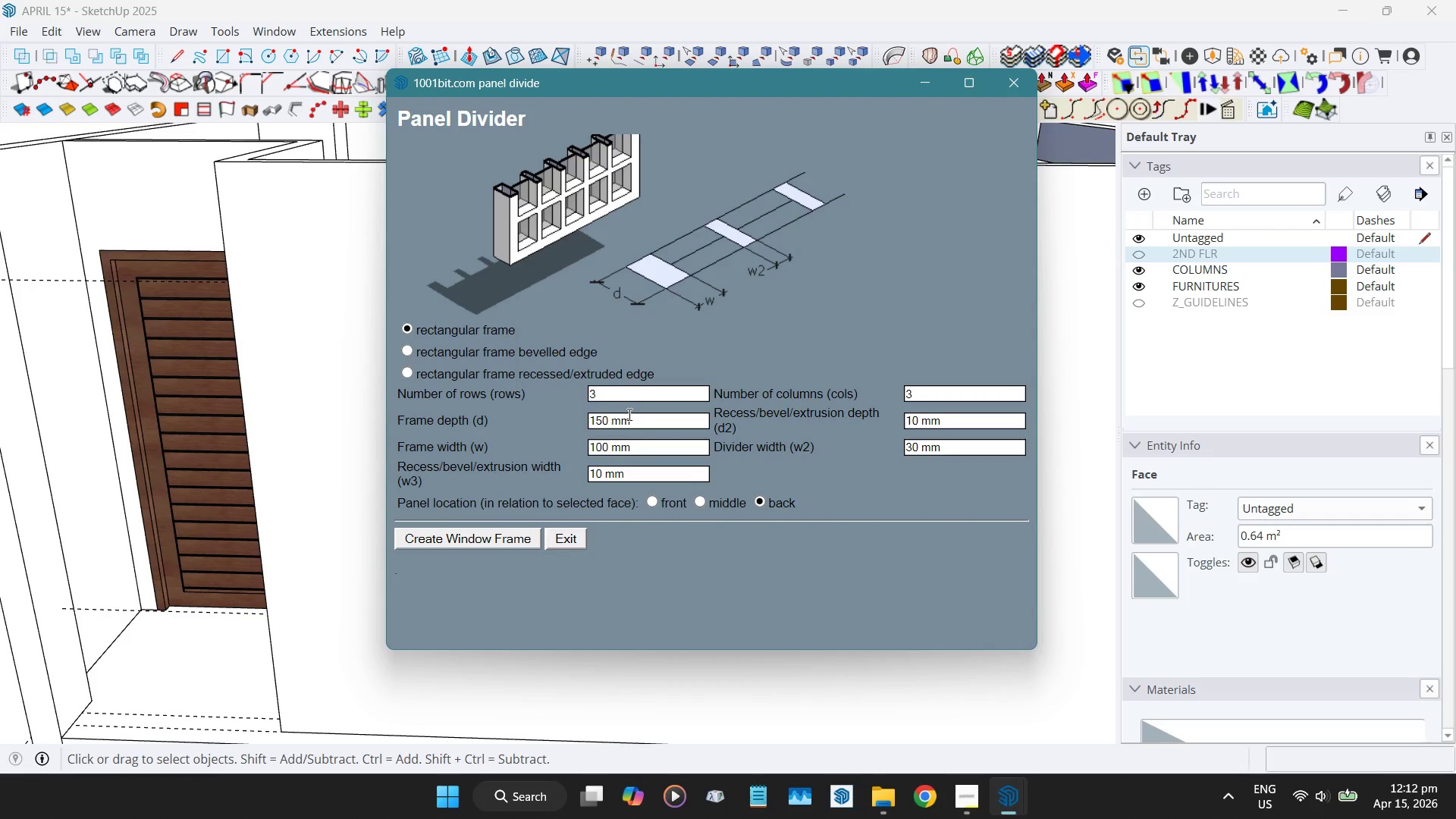 
left_click([632, 398])
 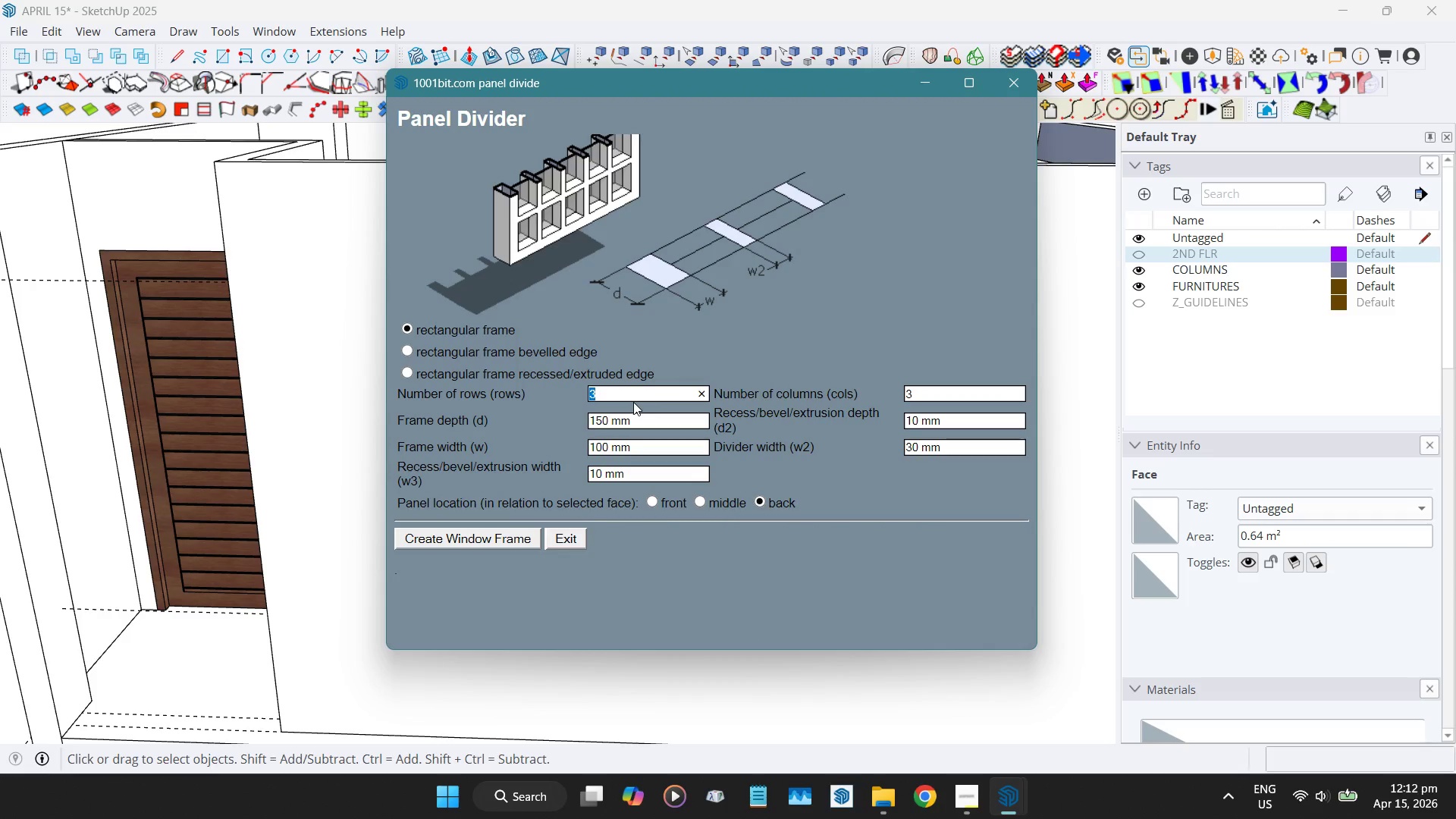 
key(Tab)
 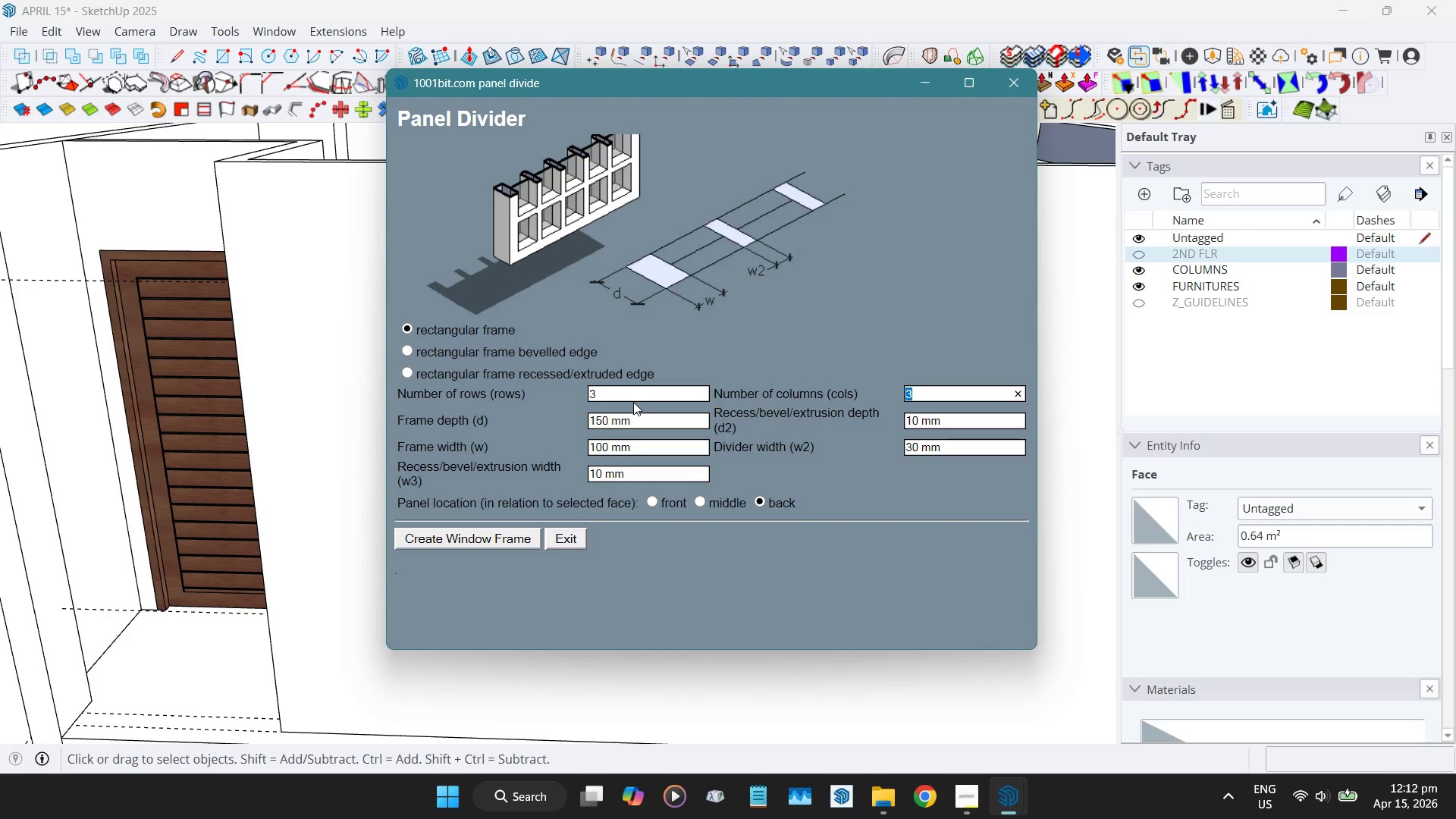 
key(Numpad1)
 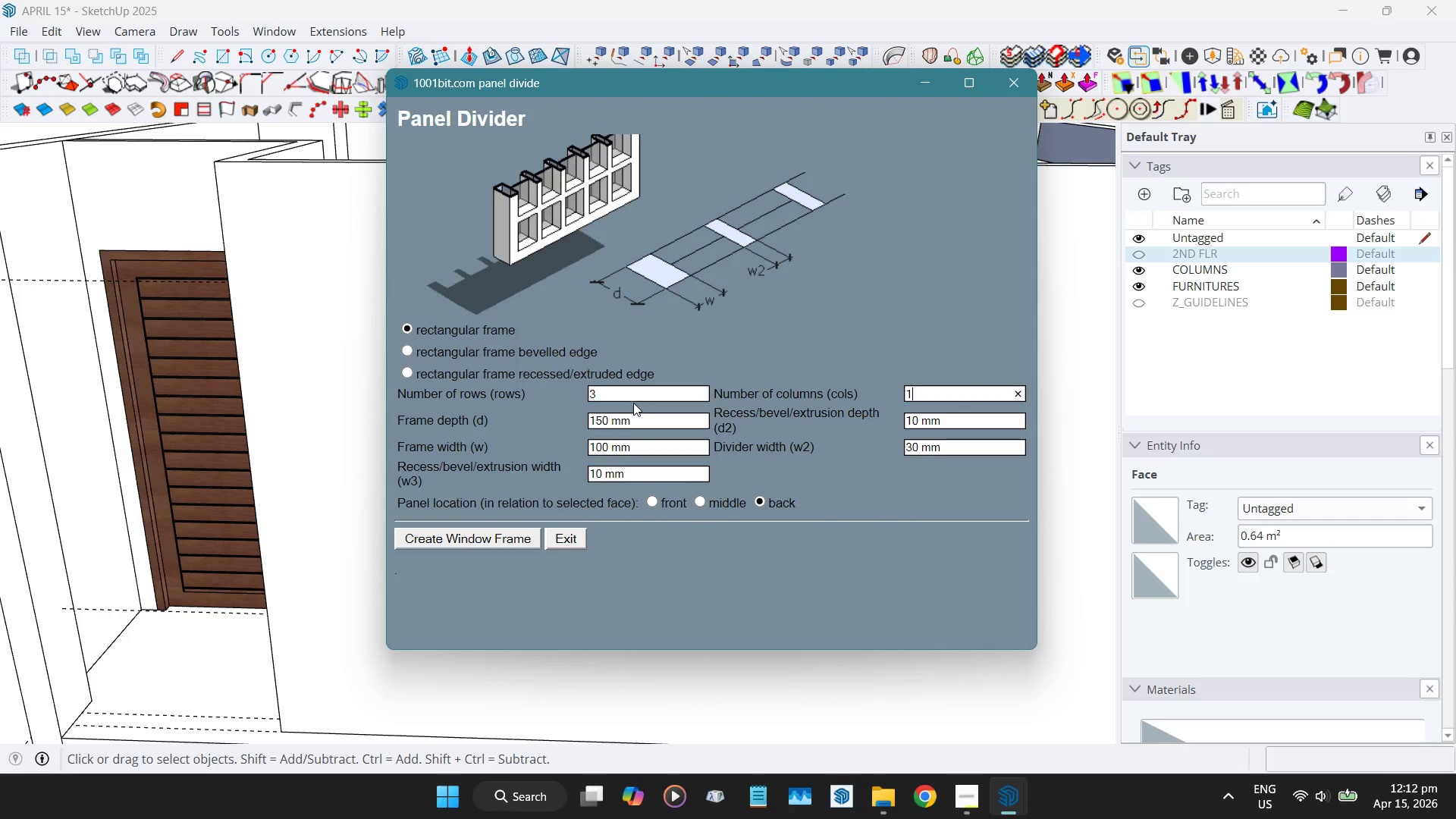 
key(Tab)
 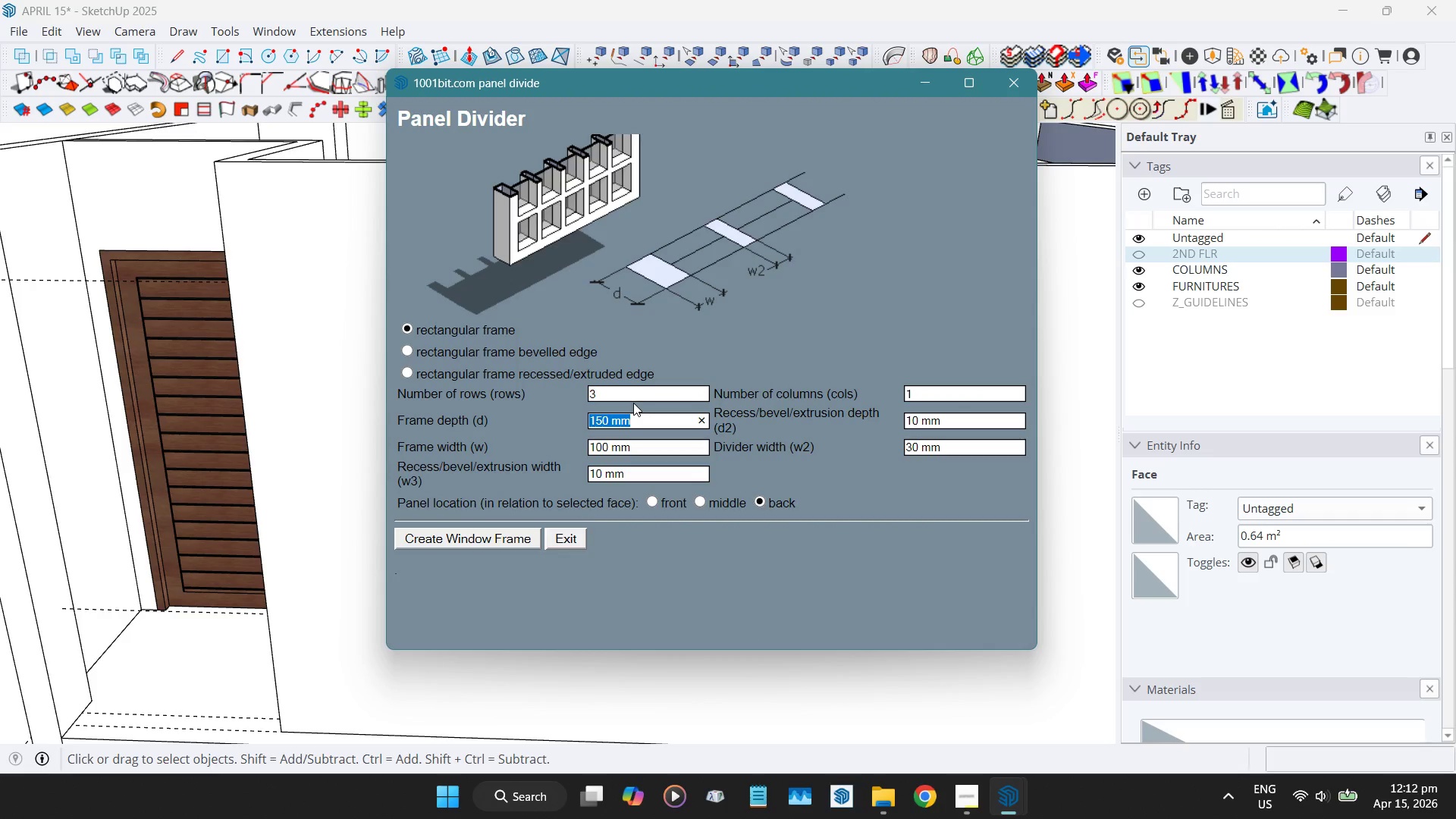 
key(Numpad1)
 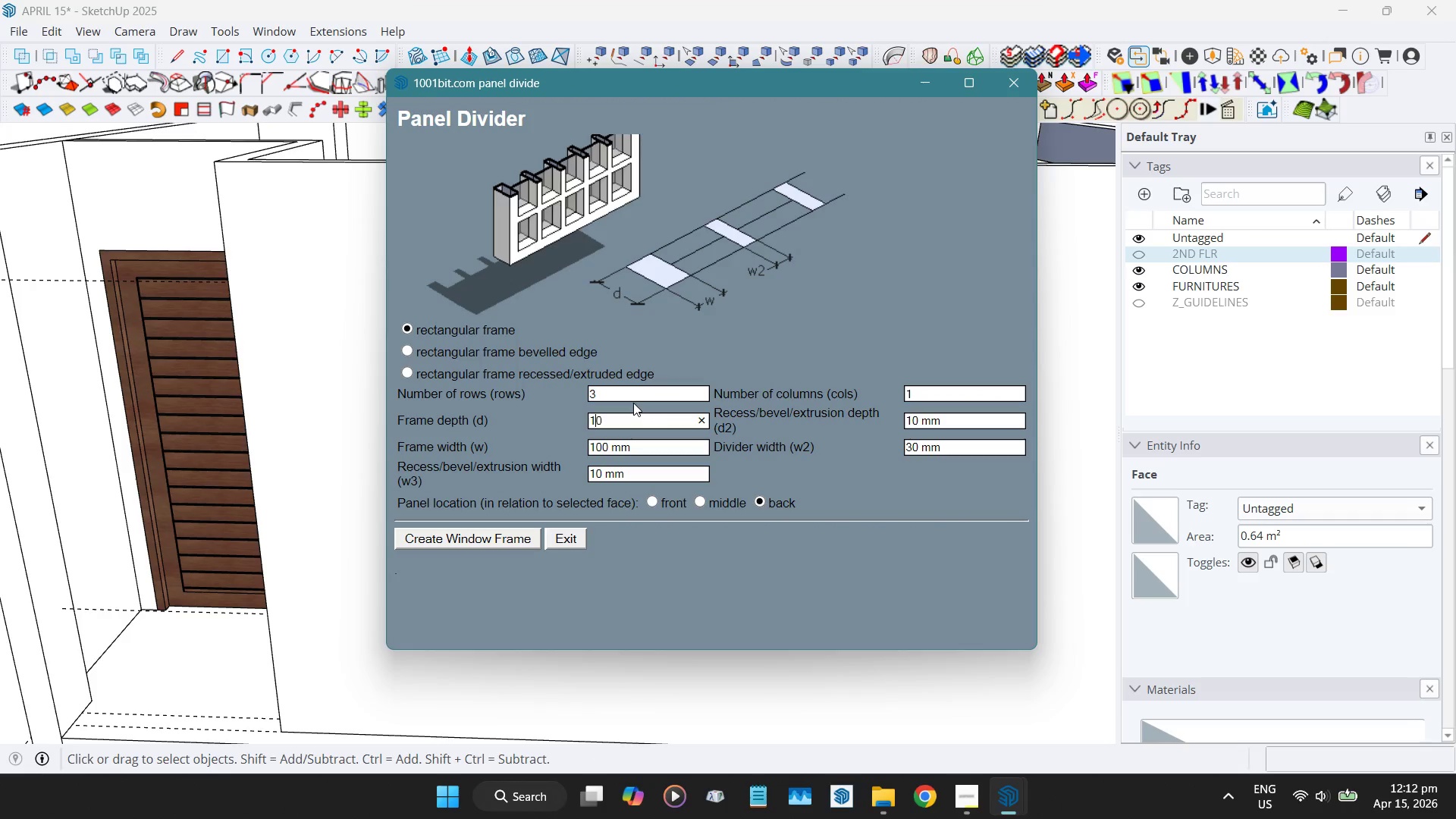 
key(Numpad0)
 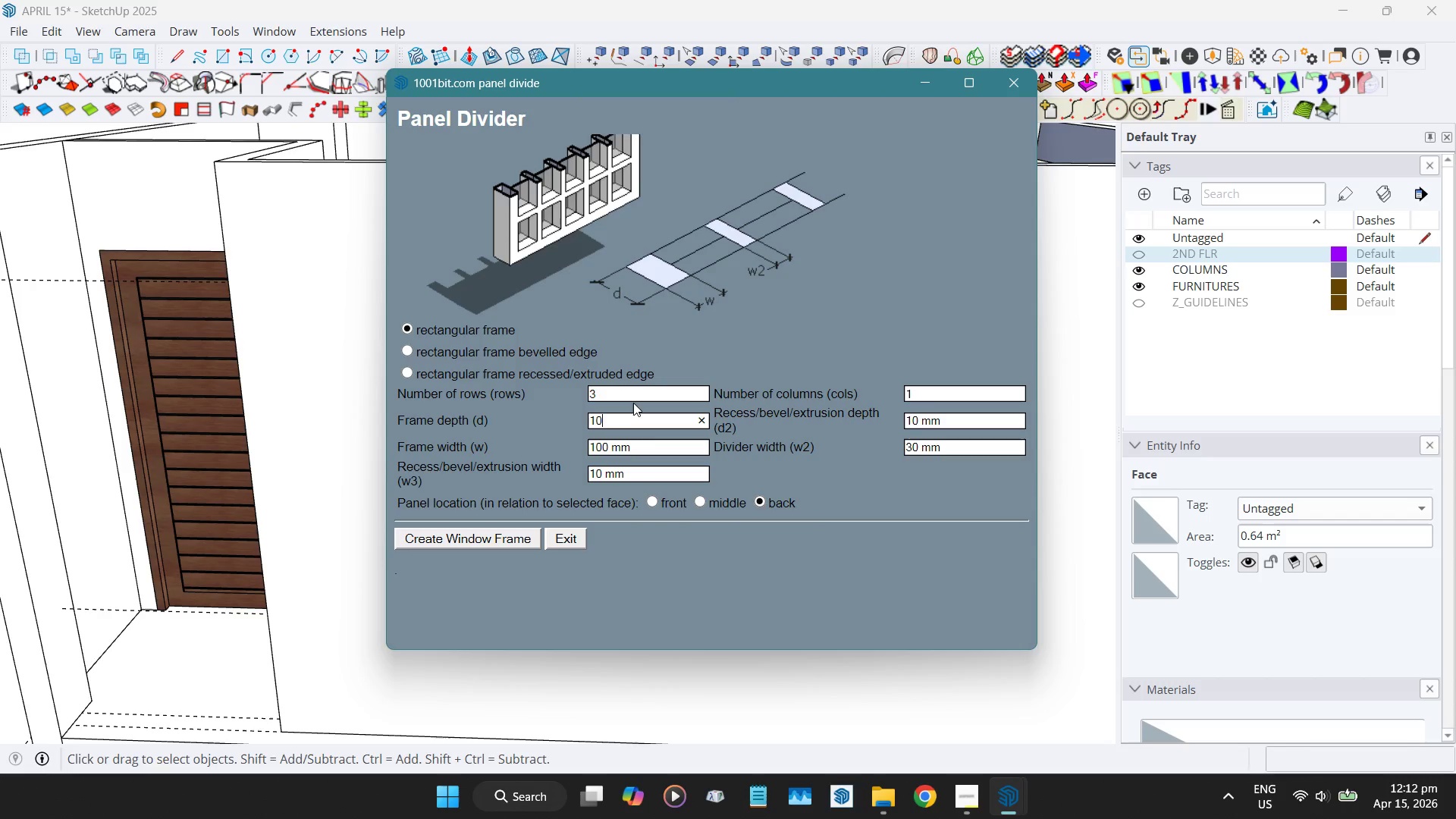 
key(Numpad0)
 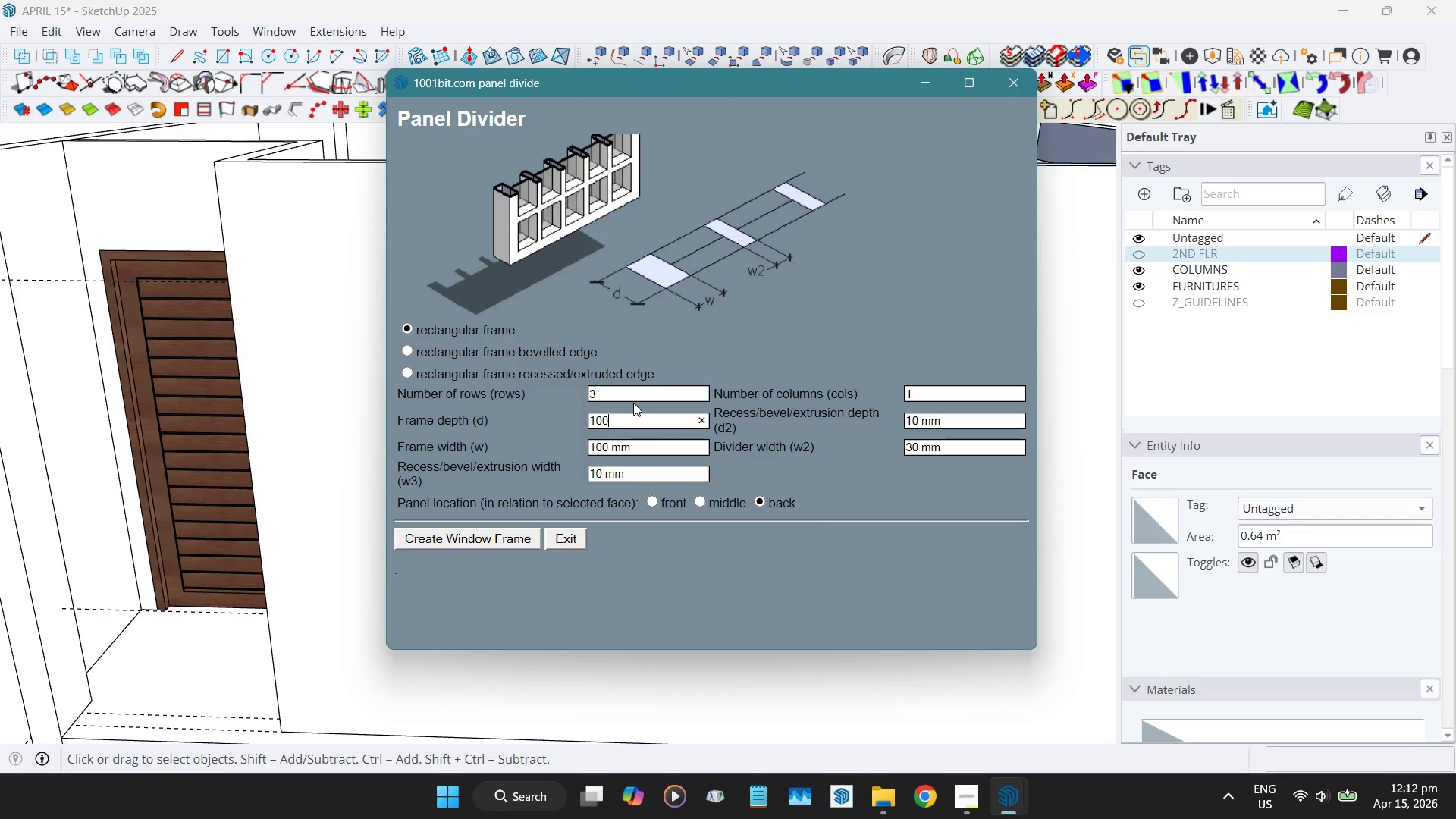 
key(Tab)
 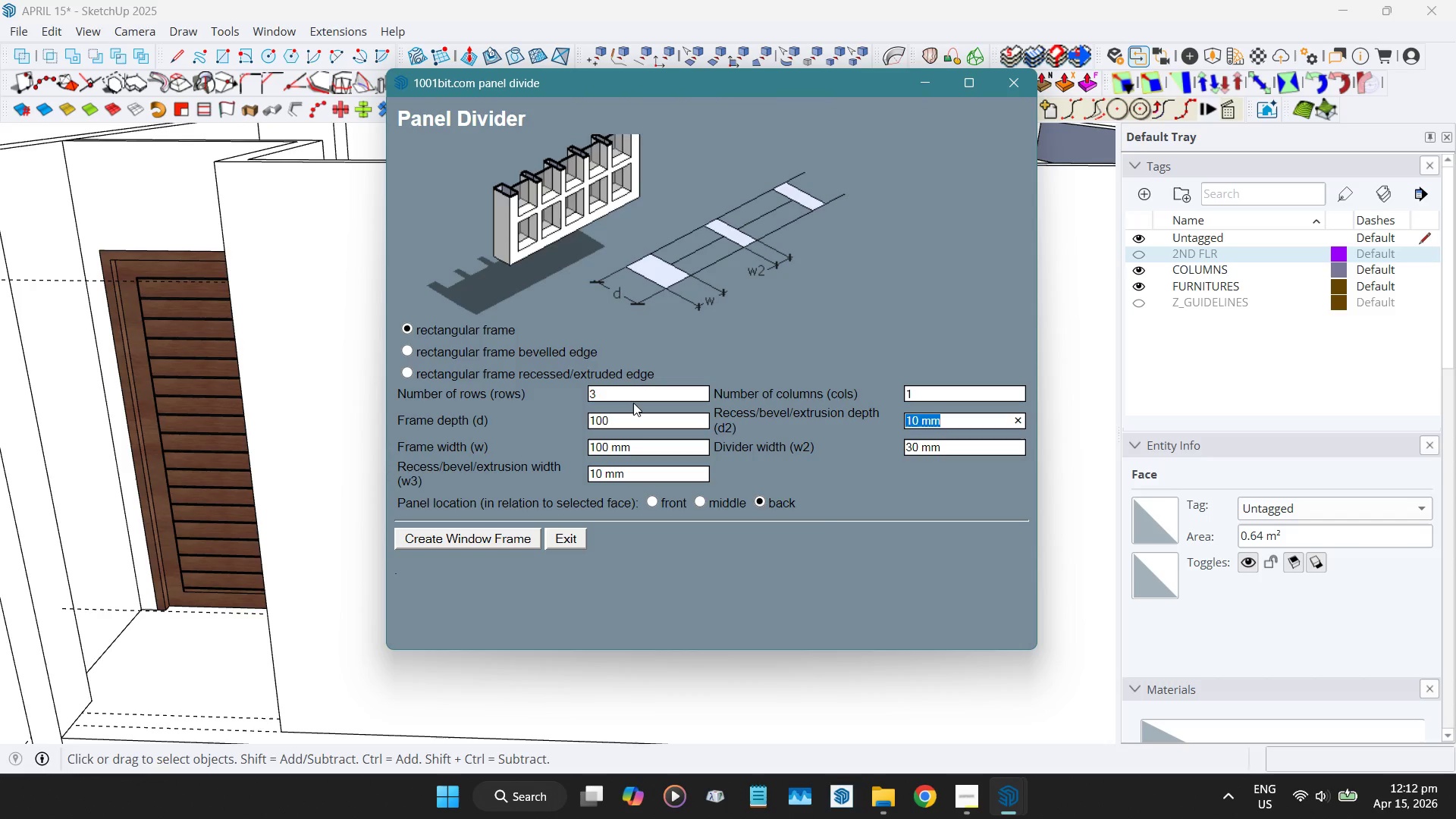 
key(Numpad4)
 